 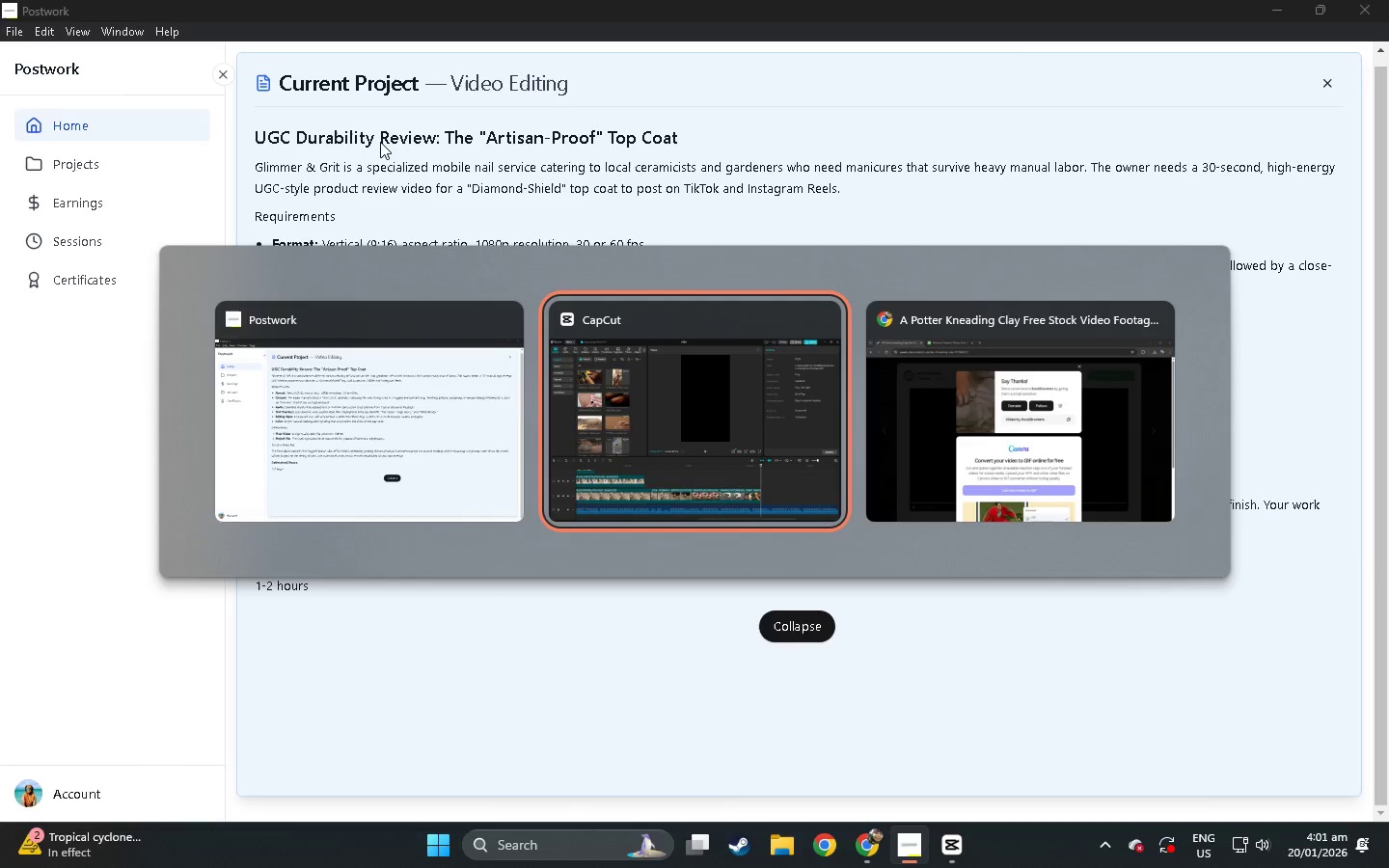 
key(Alt+Tab)
 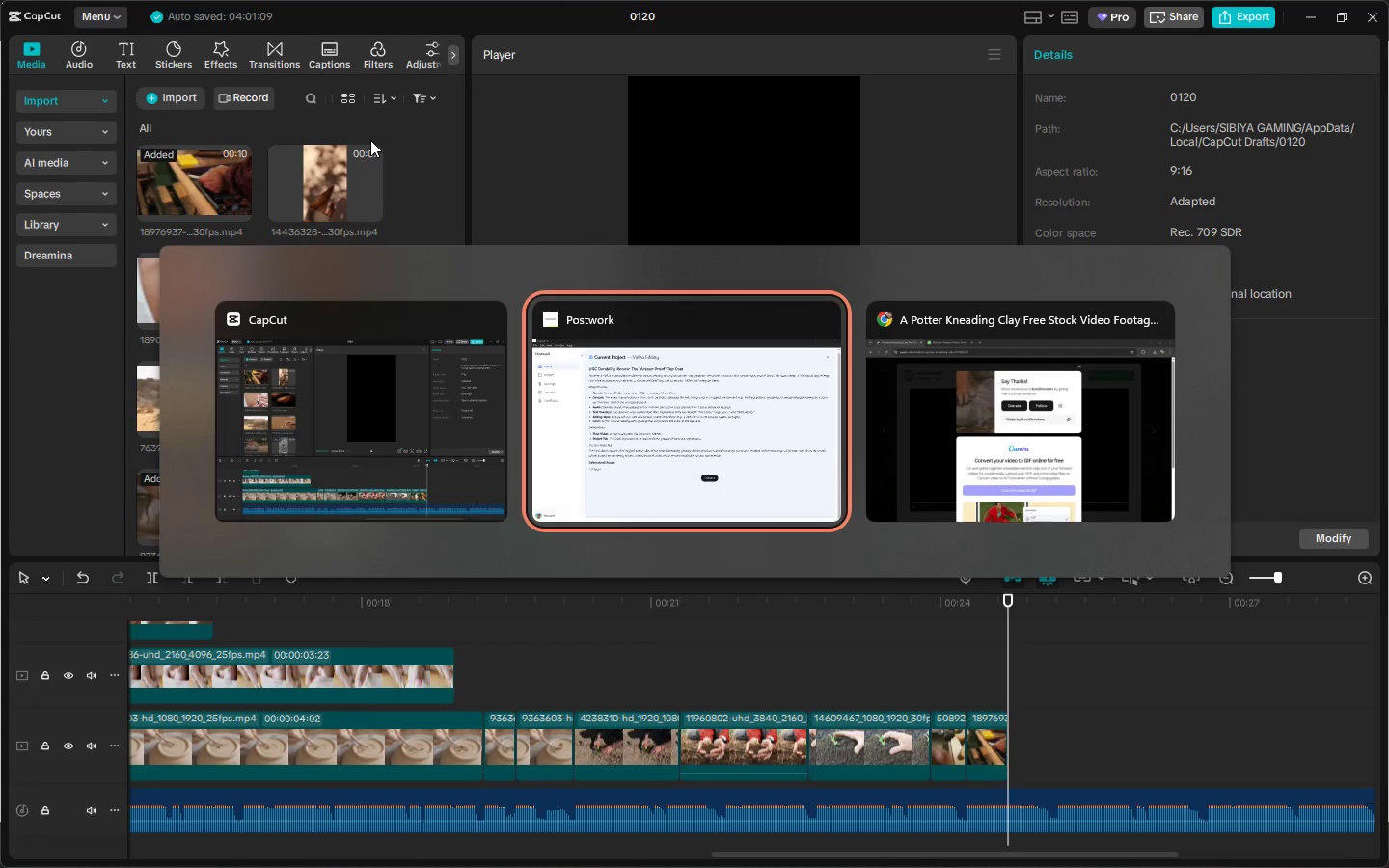 
key(Alt+Tab)
 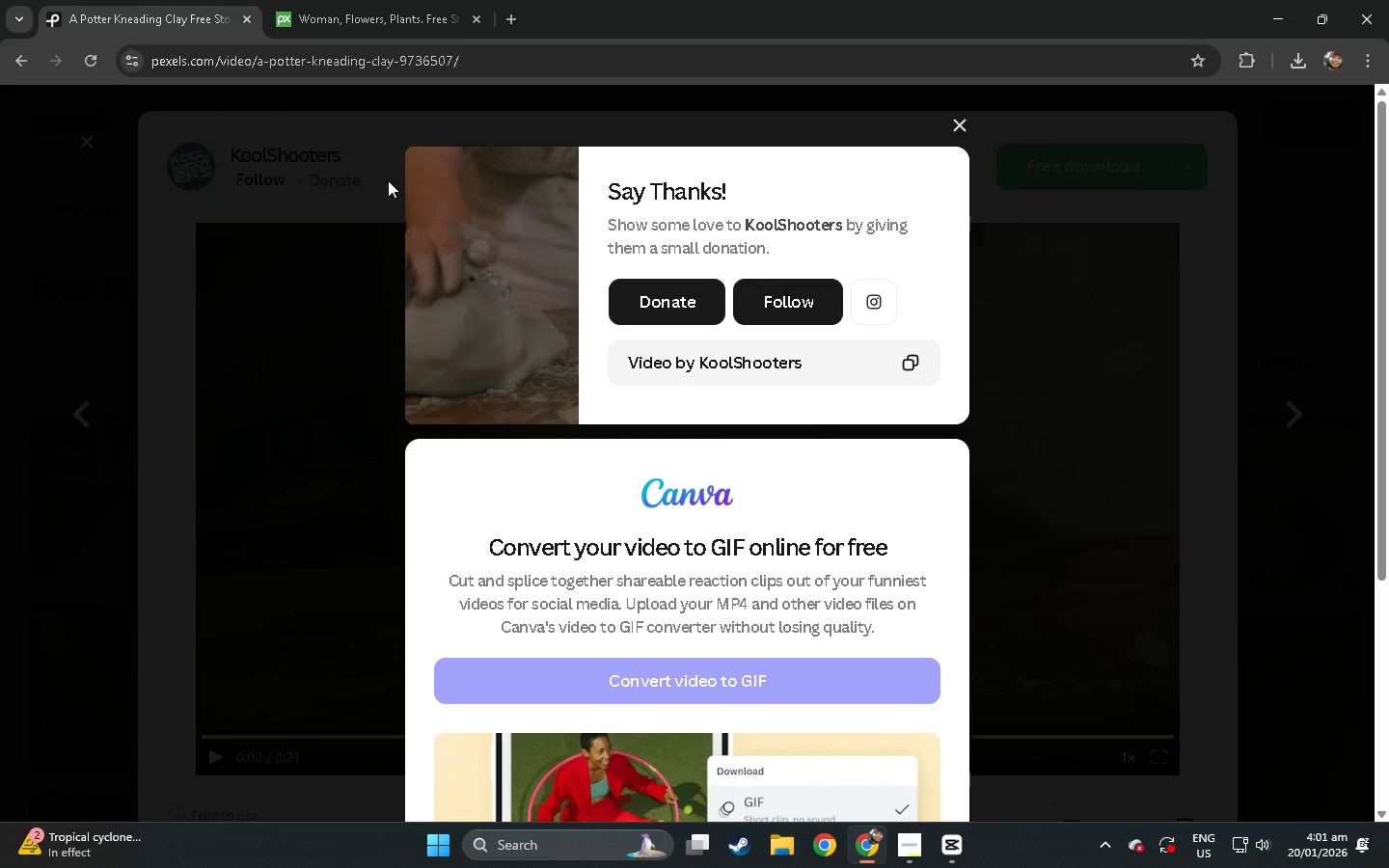 
key(Alt+Tab)
 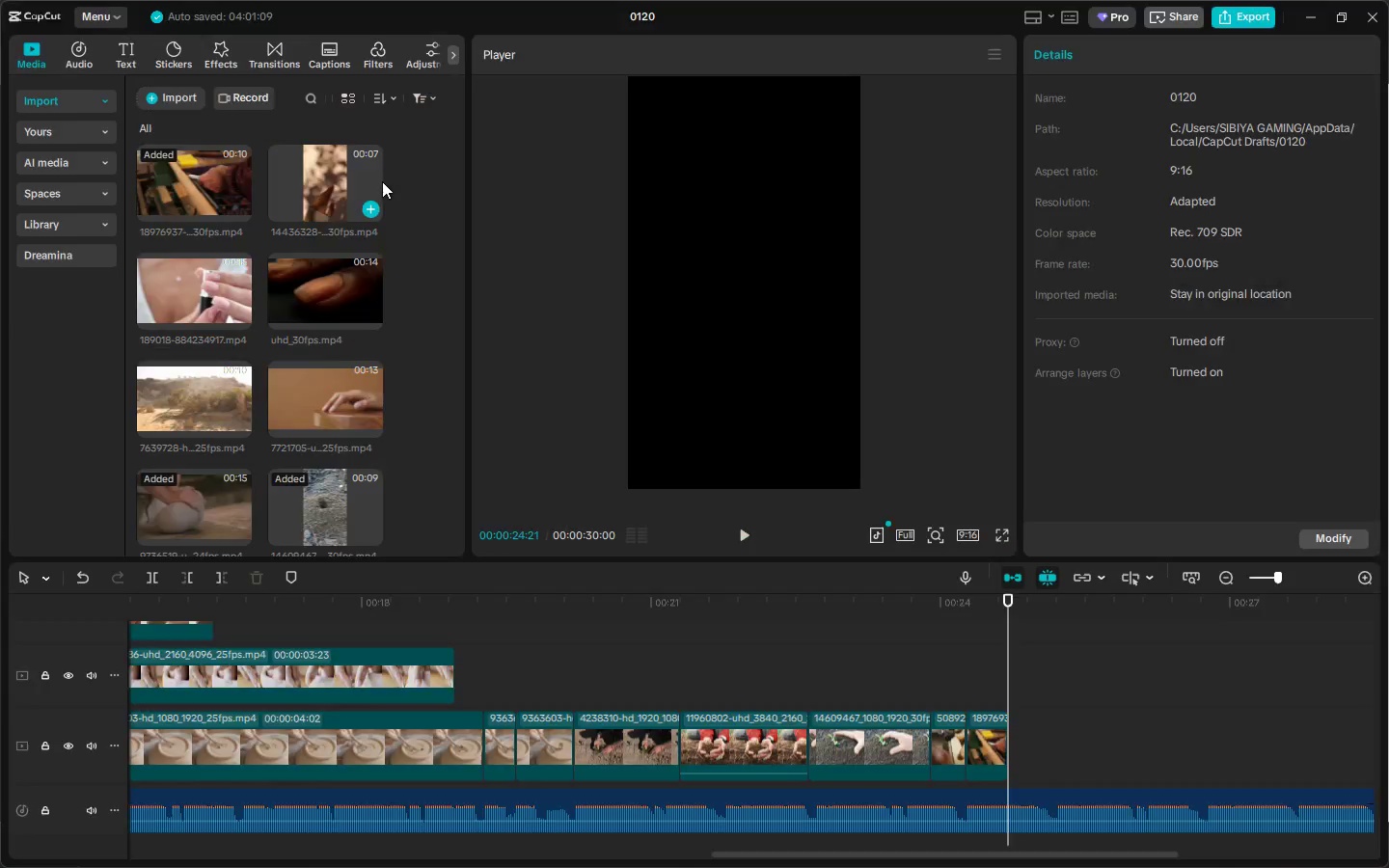 
key(Alt+AltLeft)
 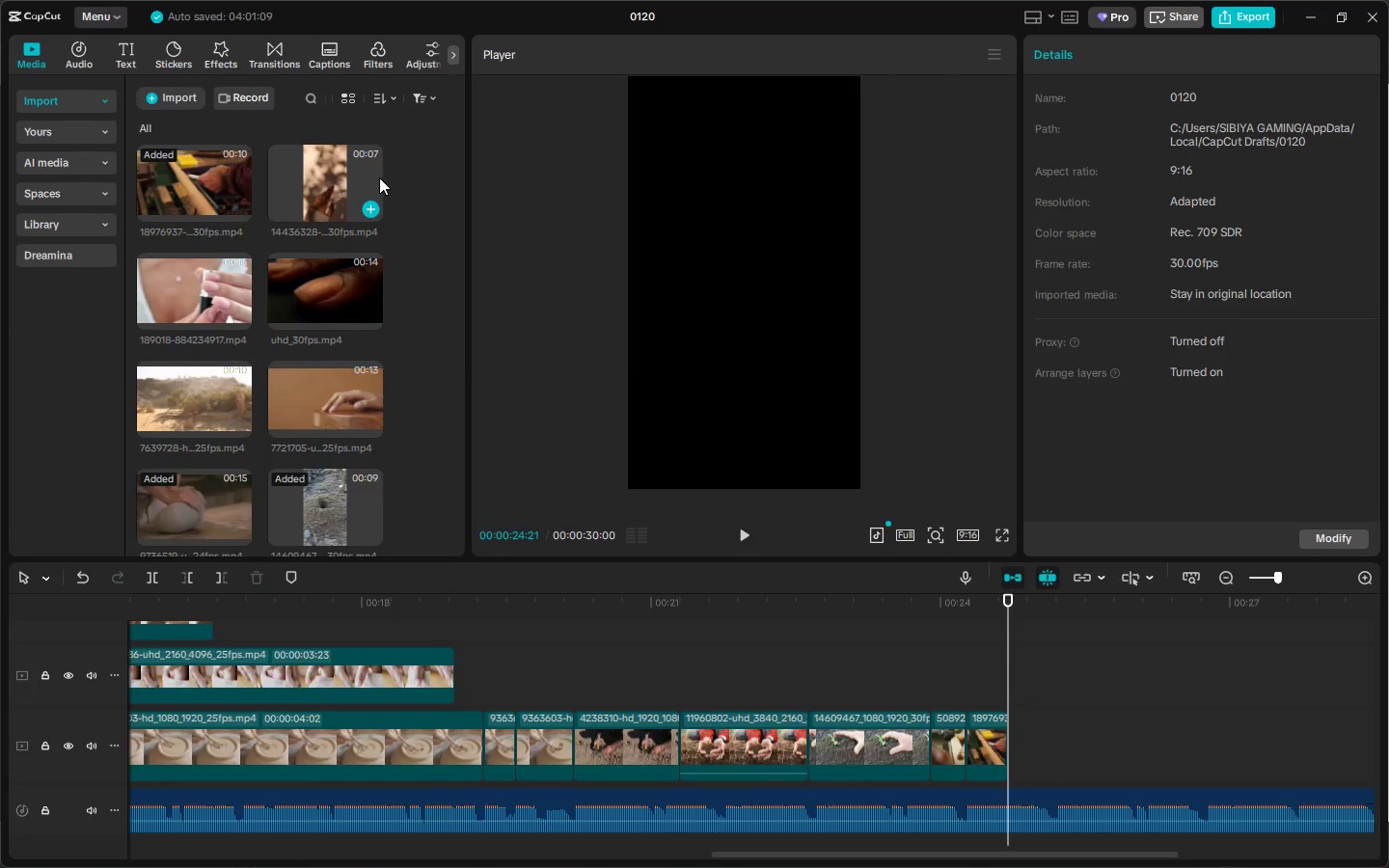 
key(Alt+Tab)
 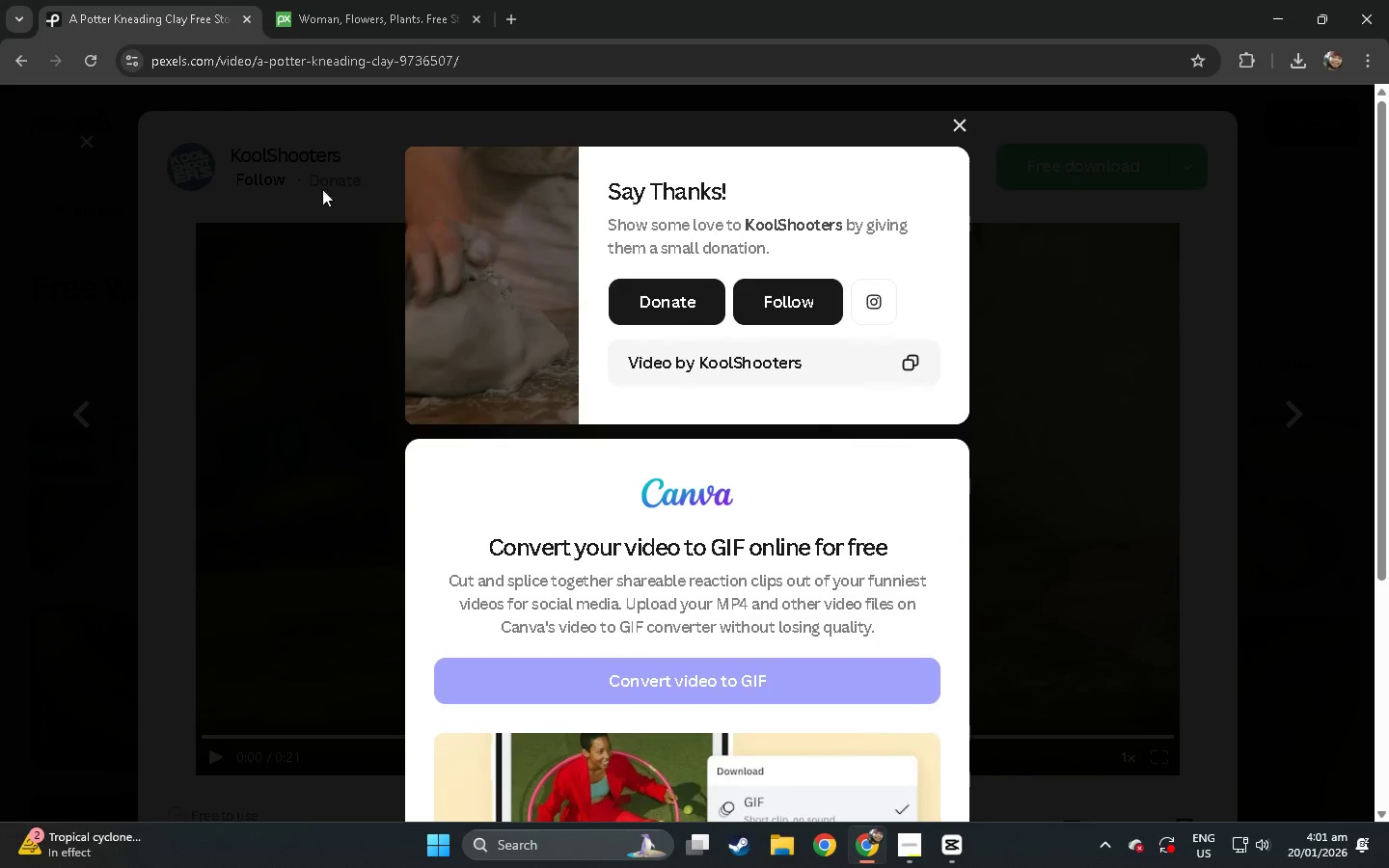 
left_click([295, 195])
 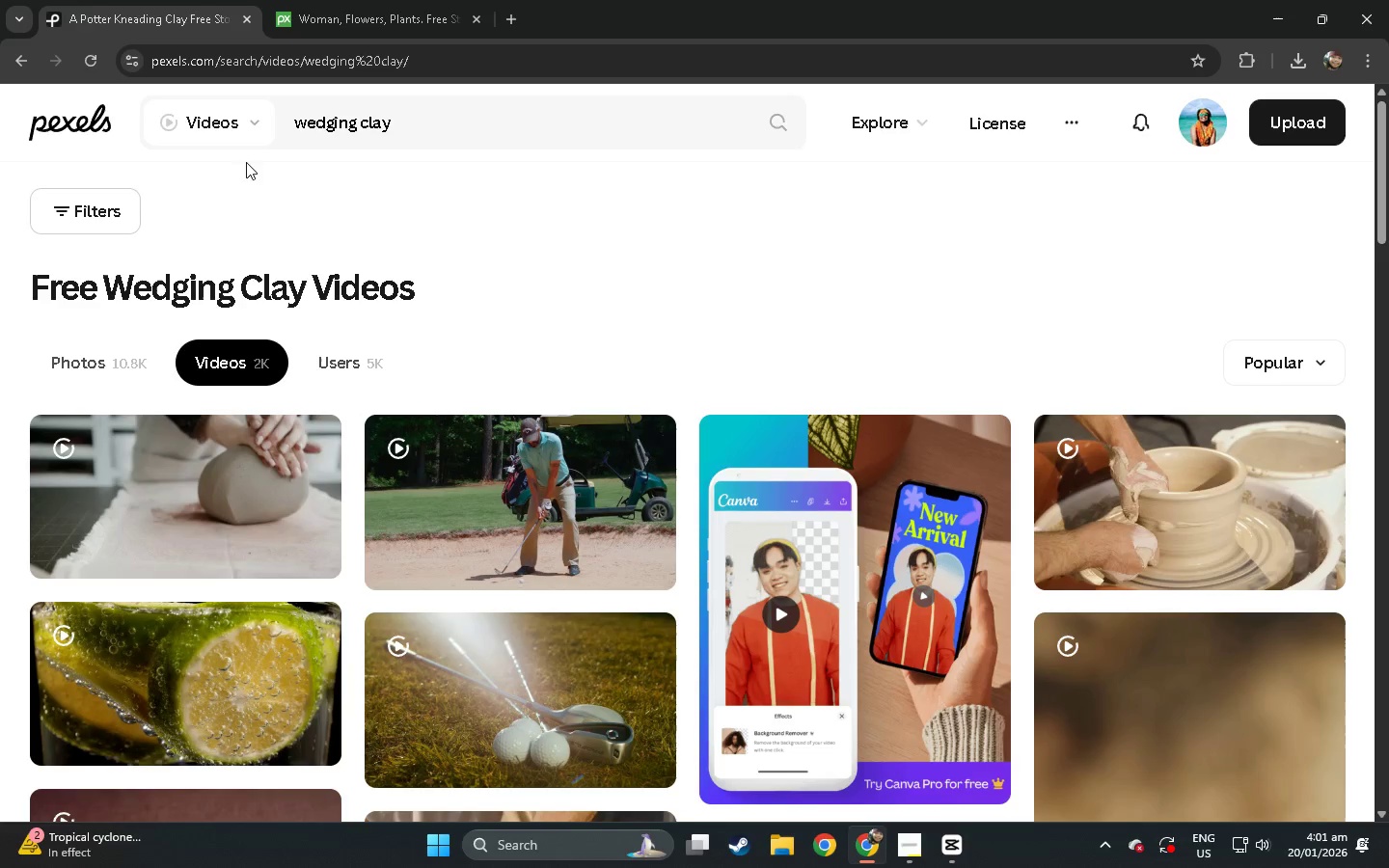 
left_click_drag(start_coordinate=[459, 132], to_coordinate=[226, 149])
 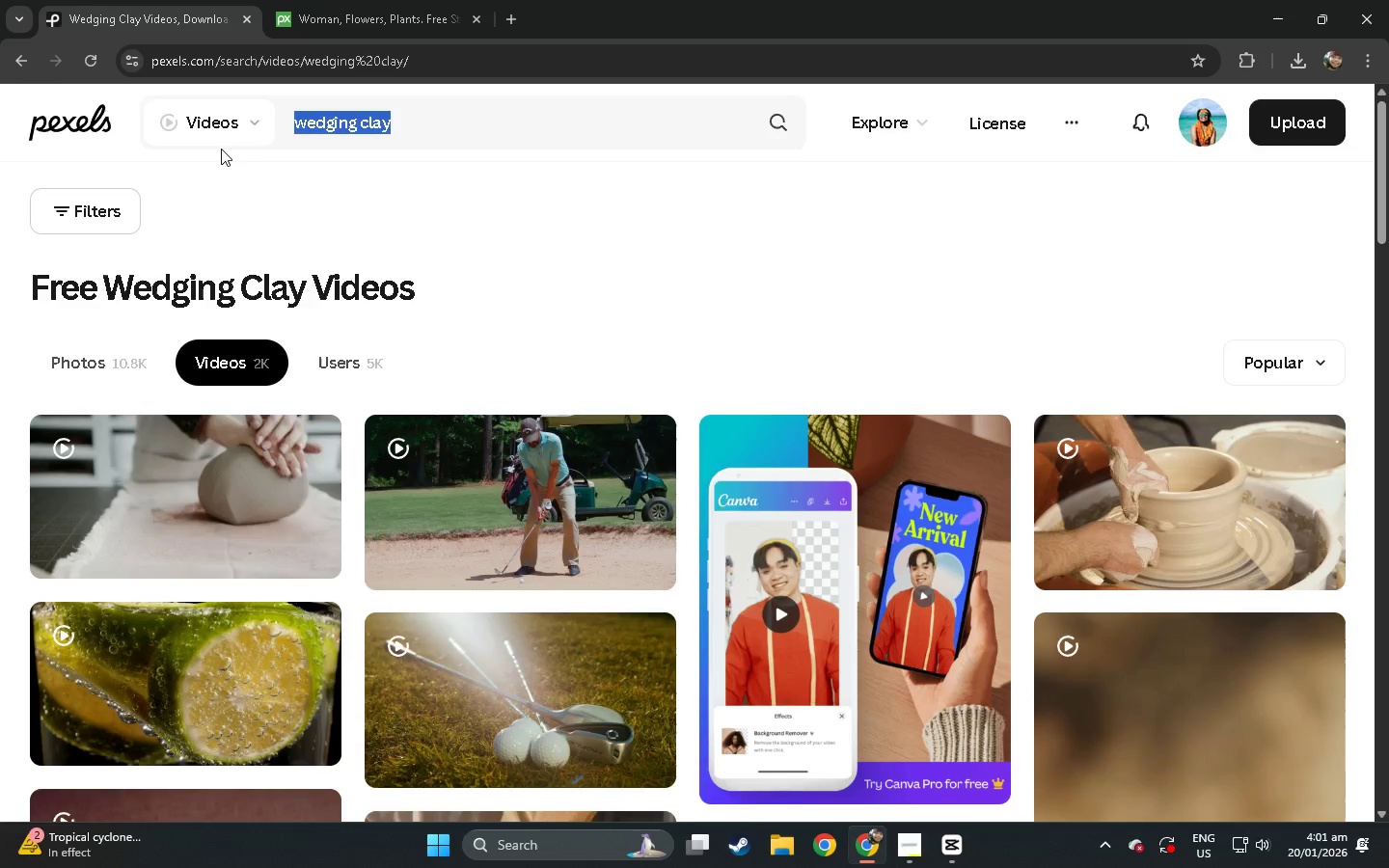 
type(woodworking)
 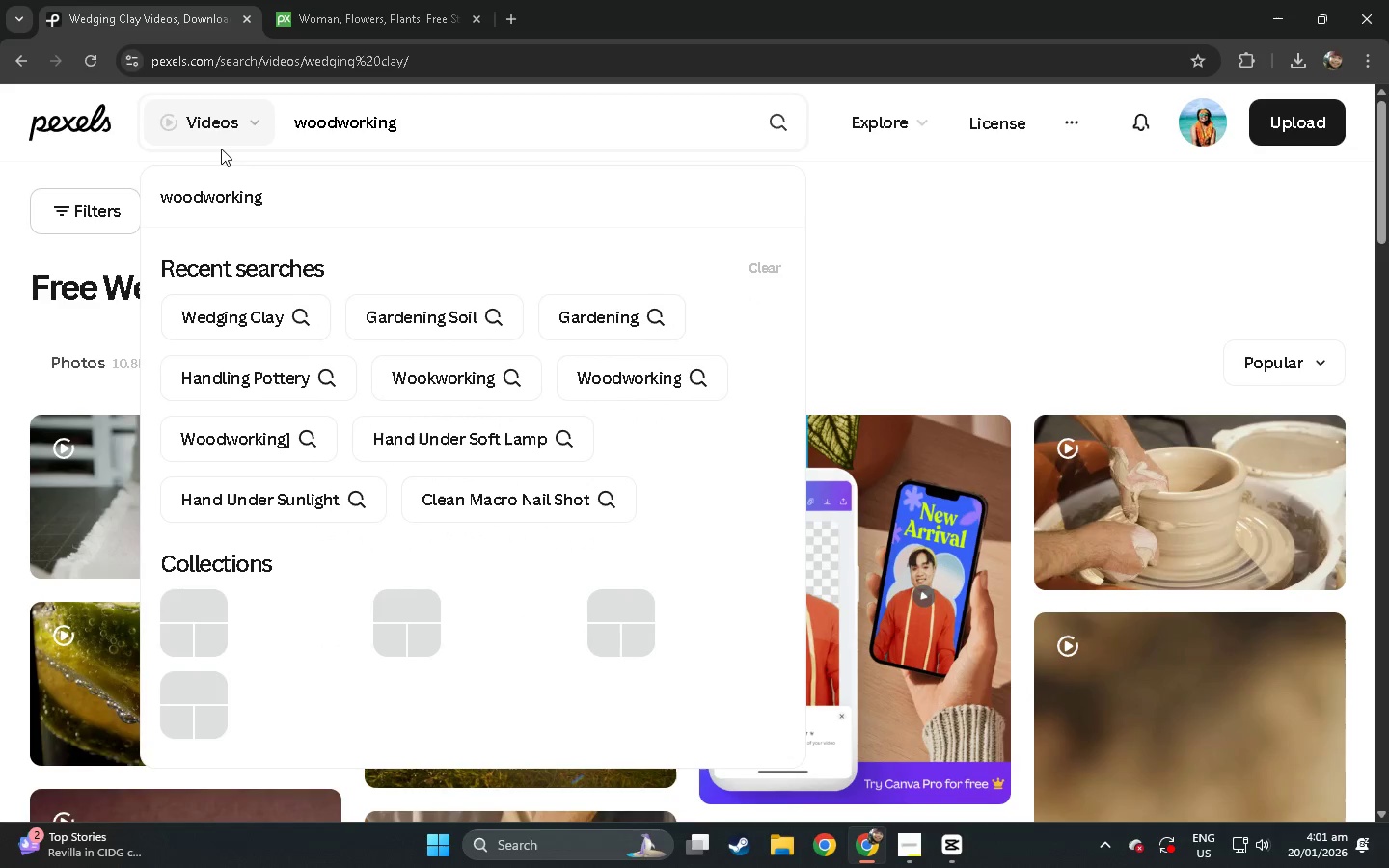 
key(Enter)
 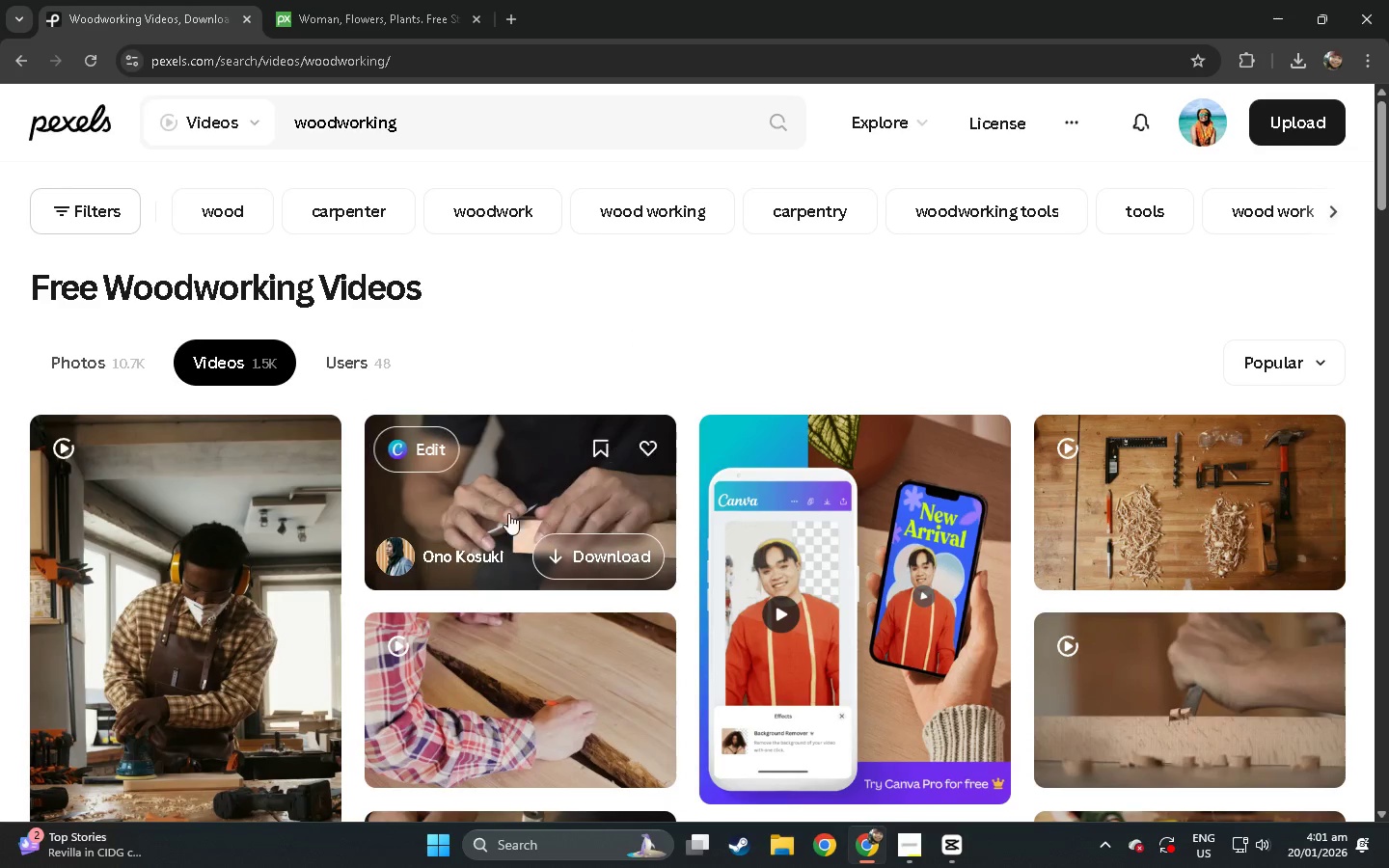 
left_click([1197, 678])
 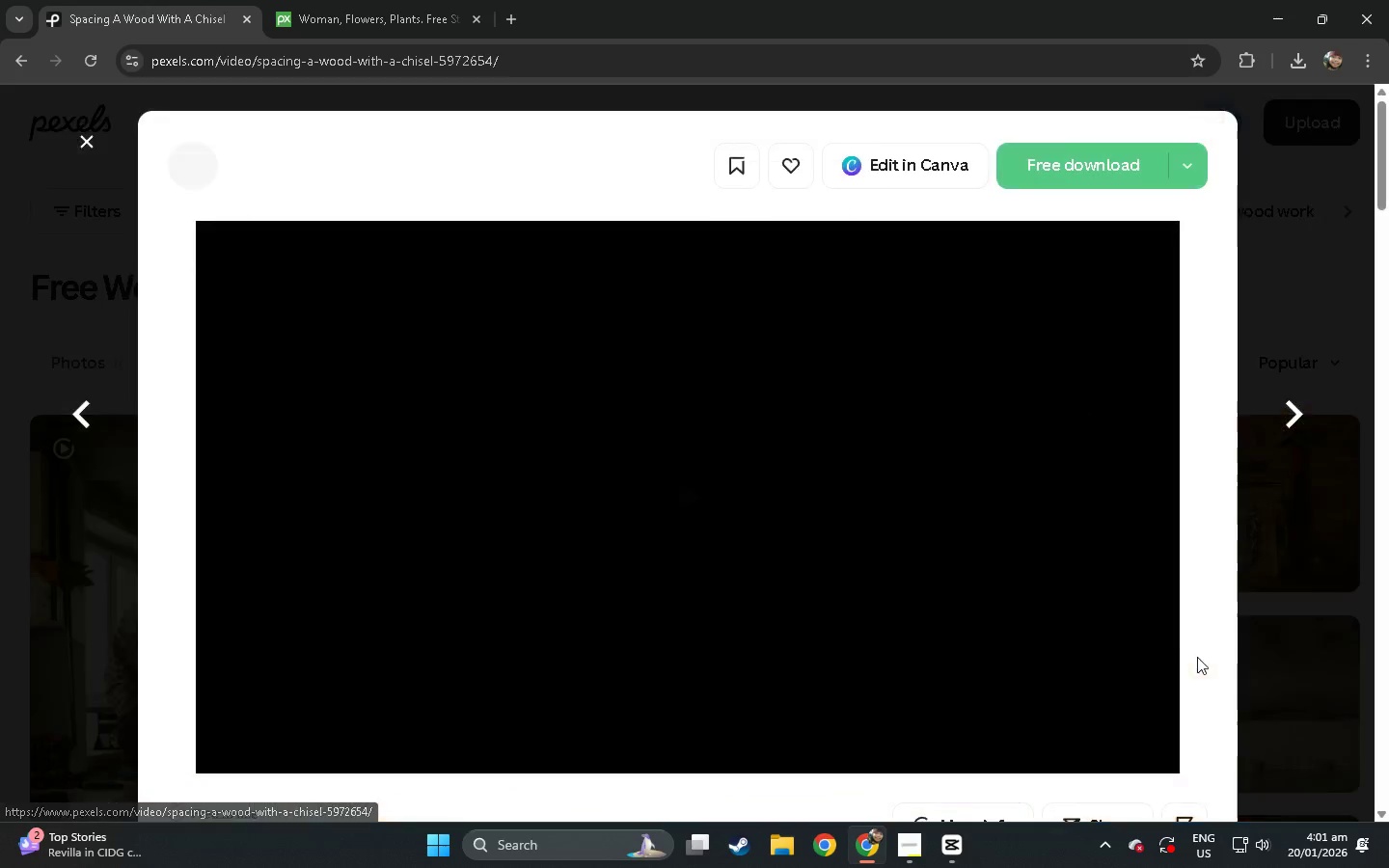 
scroll: coordinate [578, 502], scroll_direction: down, amount: 69.0
 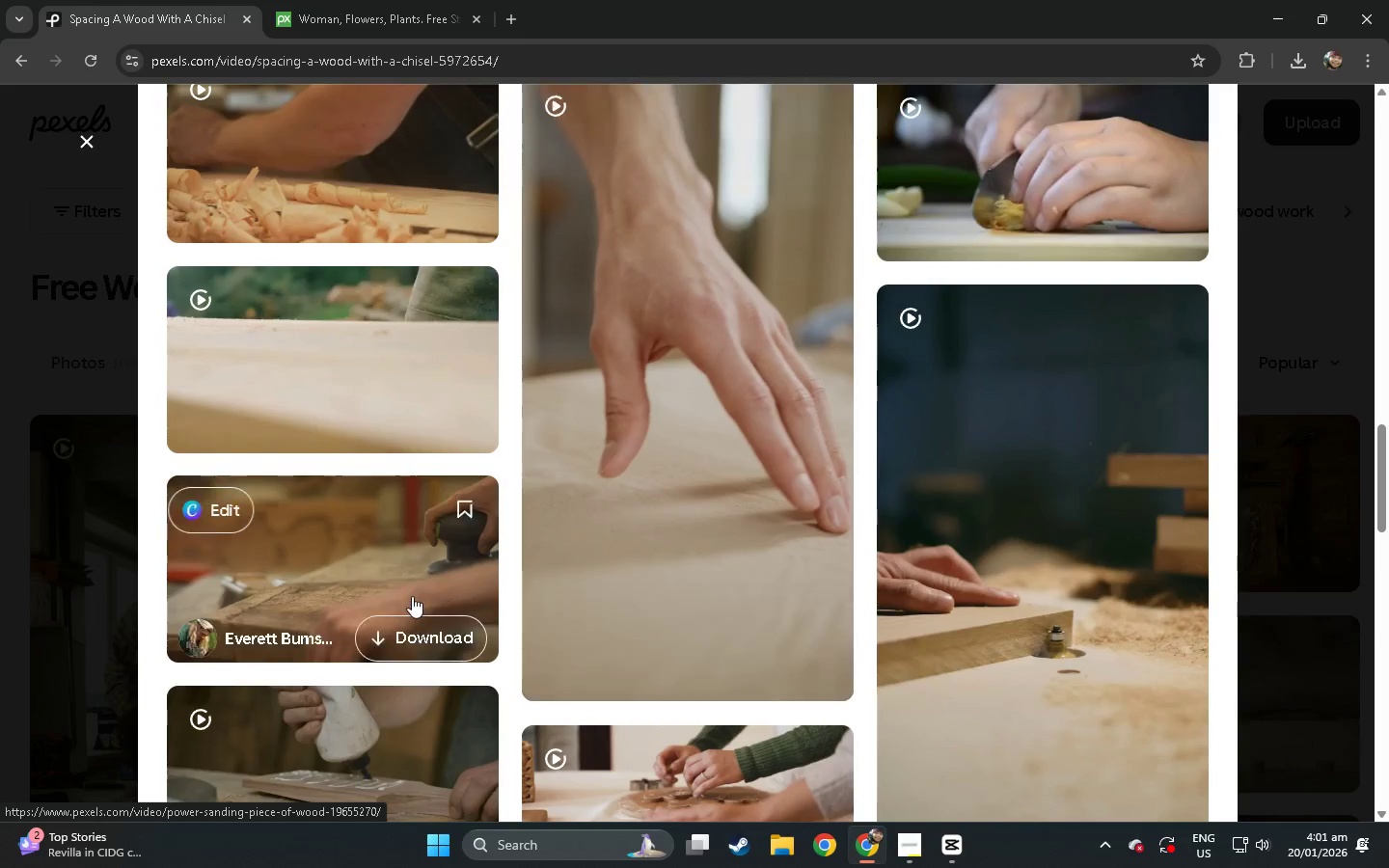 
left_click([354, 557])
 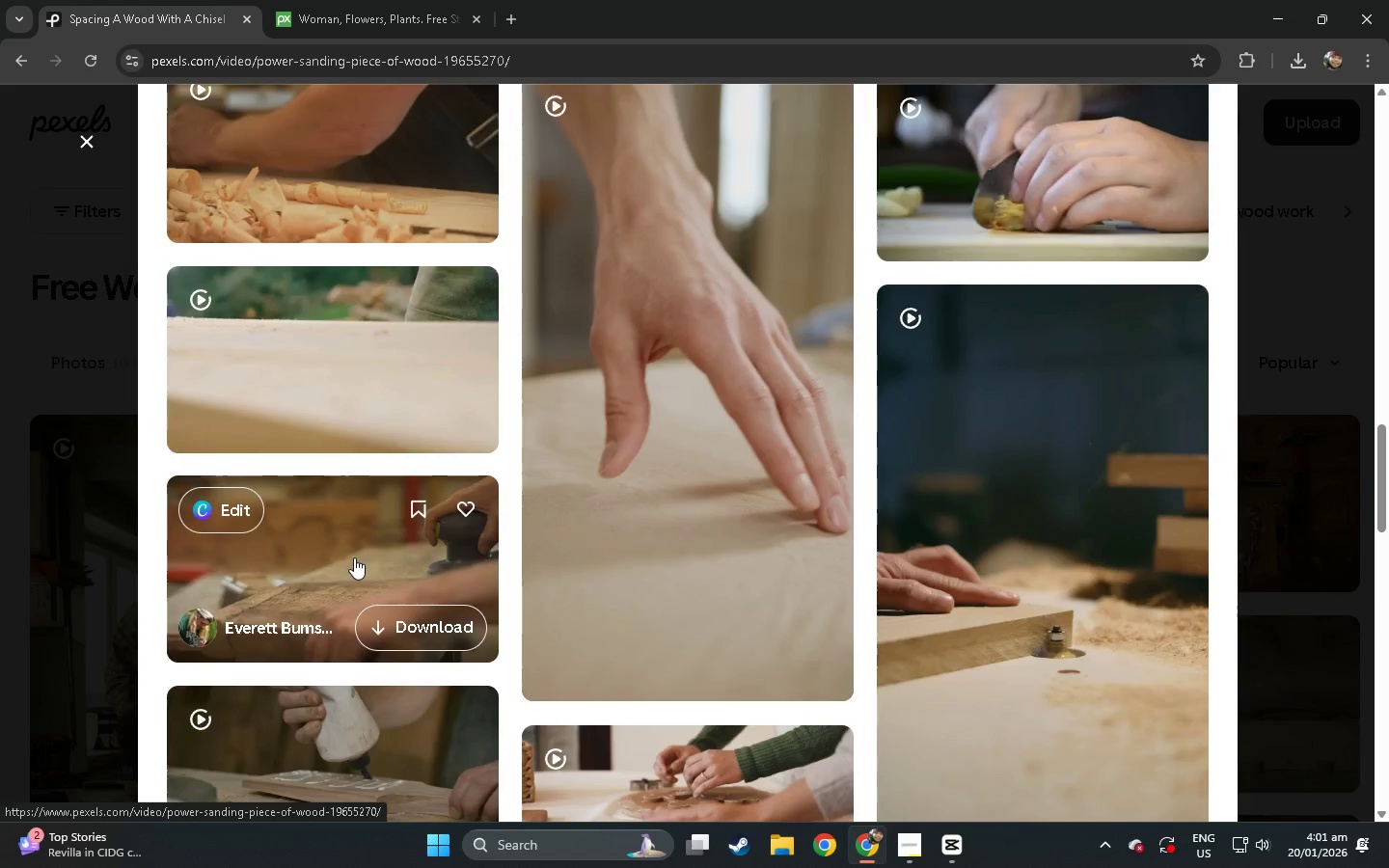 
scroll: coordinate [635, 643], scroll_direction: down, amount: 25.0
 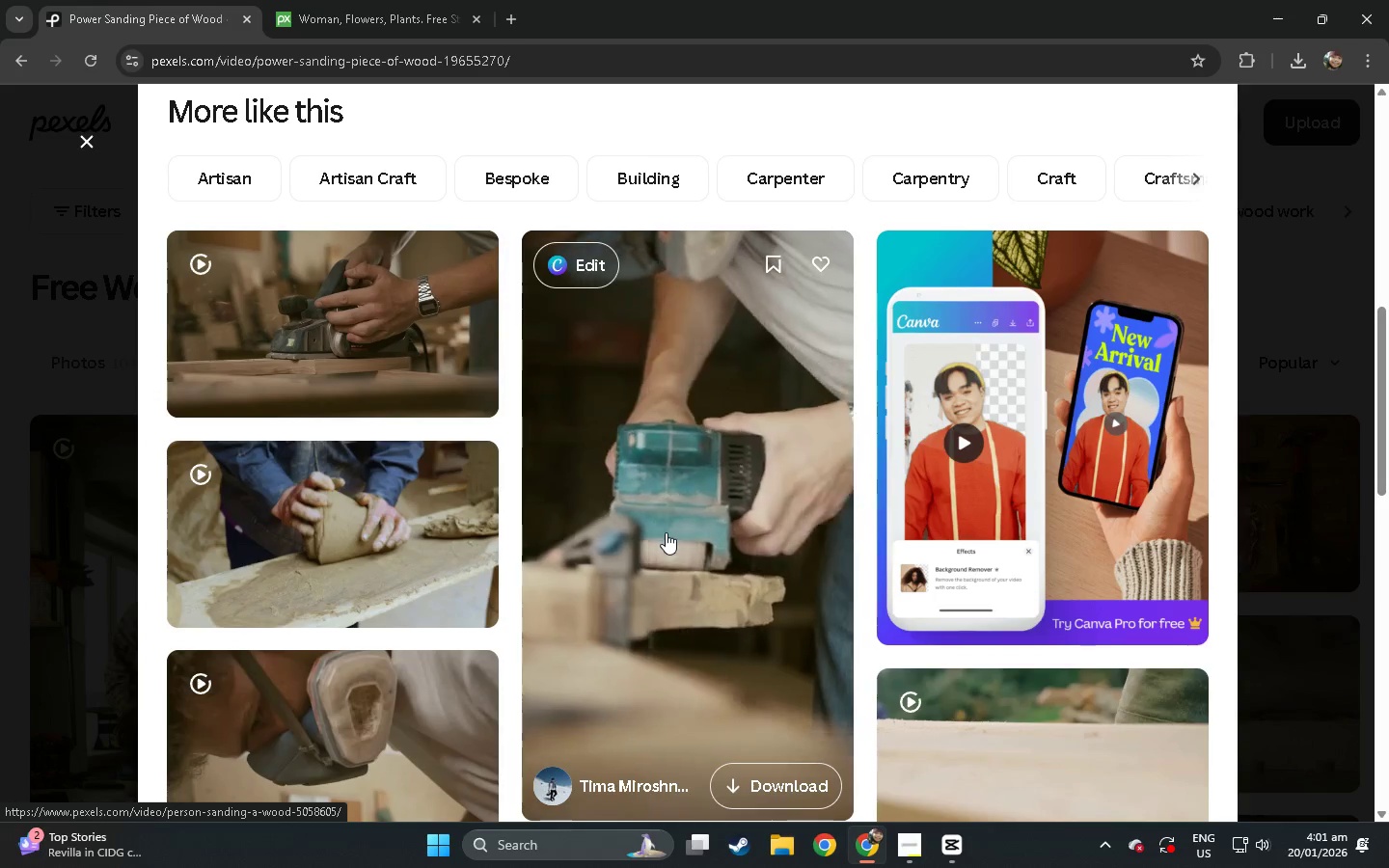 
wait(6.96)
 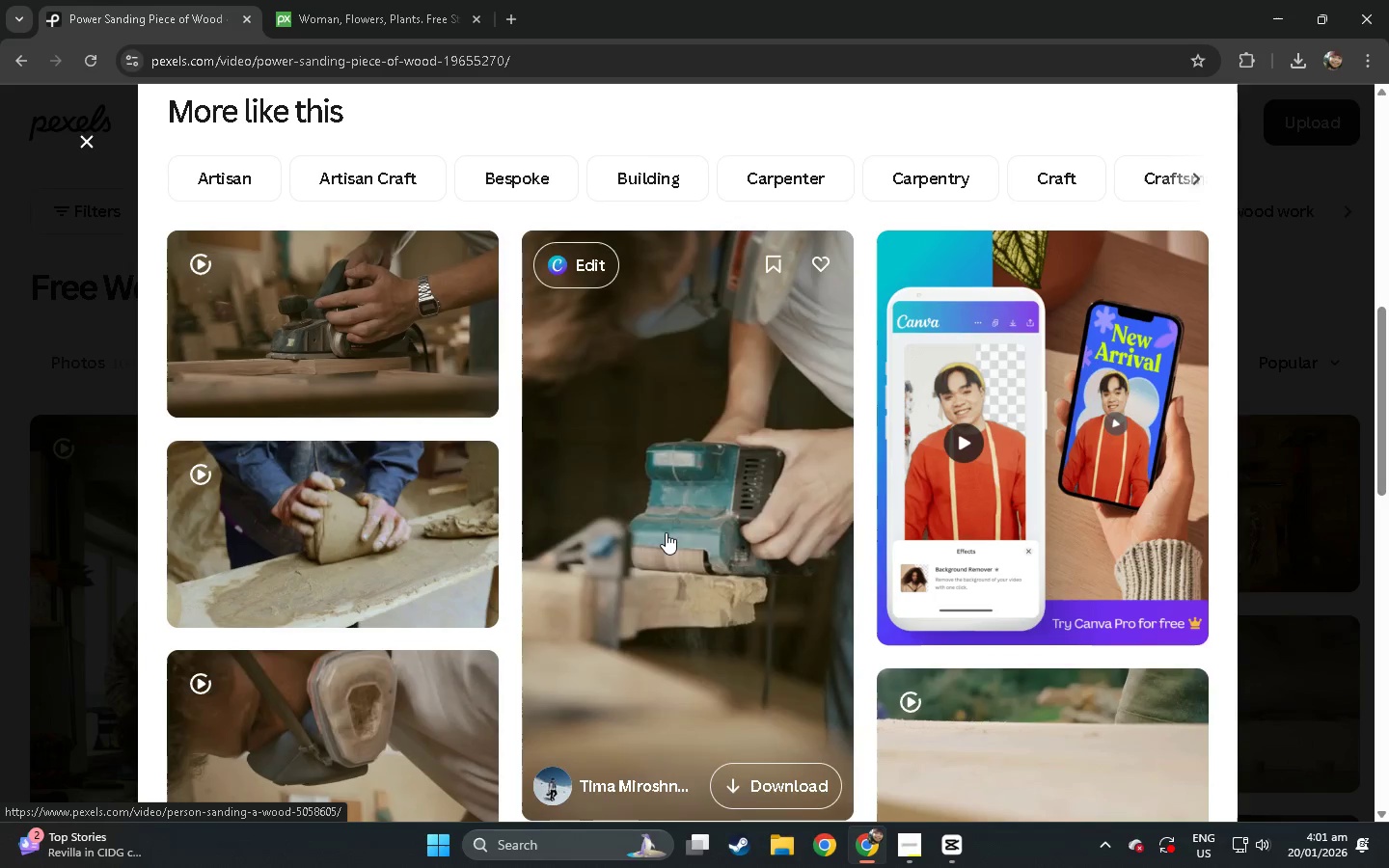 
left_click([678, 538])
 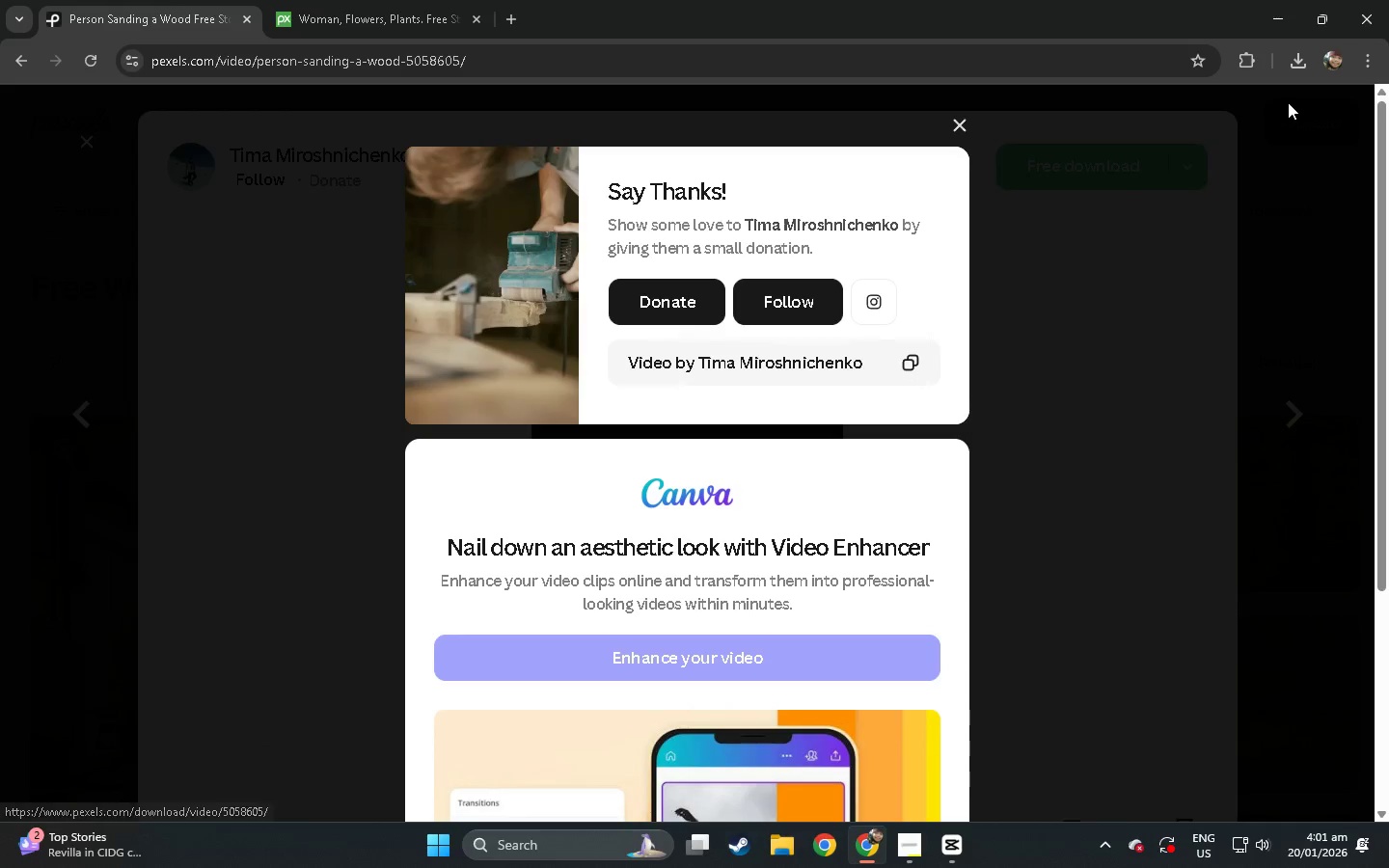 
left_click([1057, 279])
 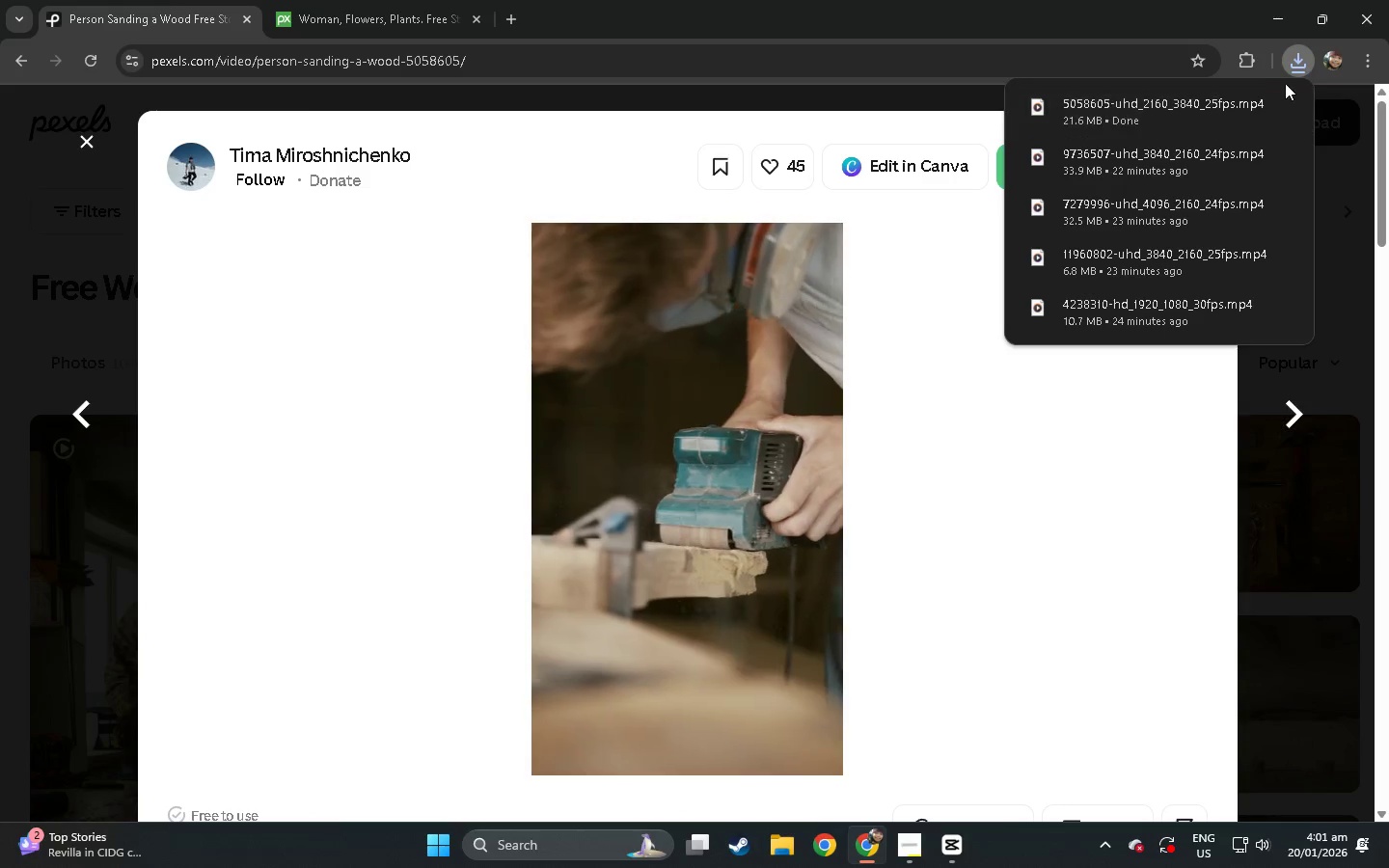 
left_click_drag(start_coordinate=[1206, 111], to_coordinate=[452, 447])
 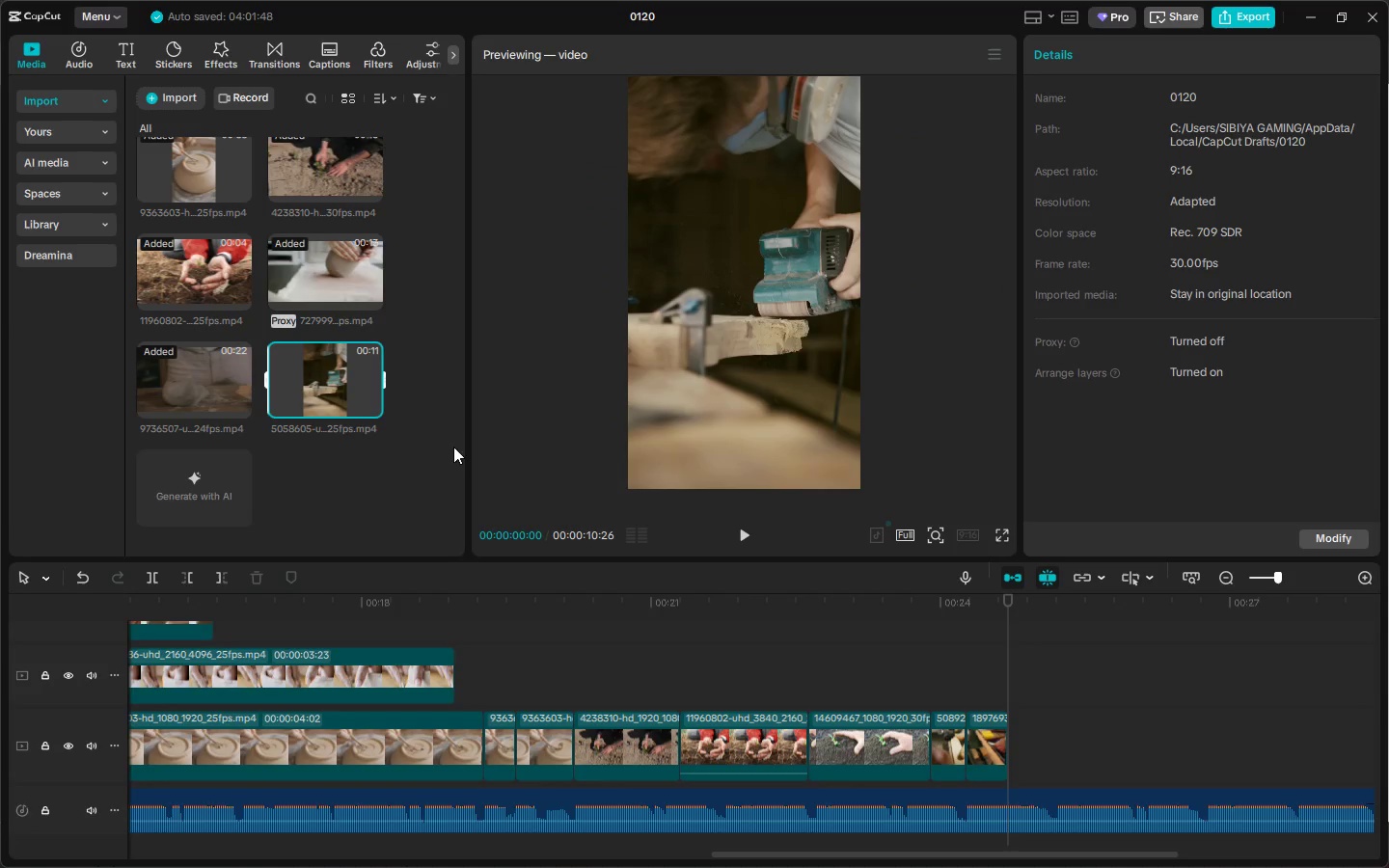 
key(Alt+AltLeft)
 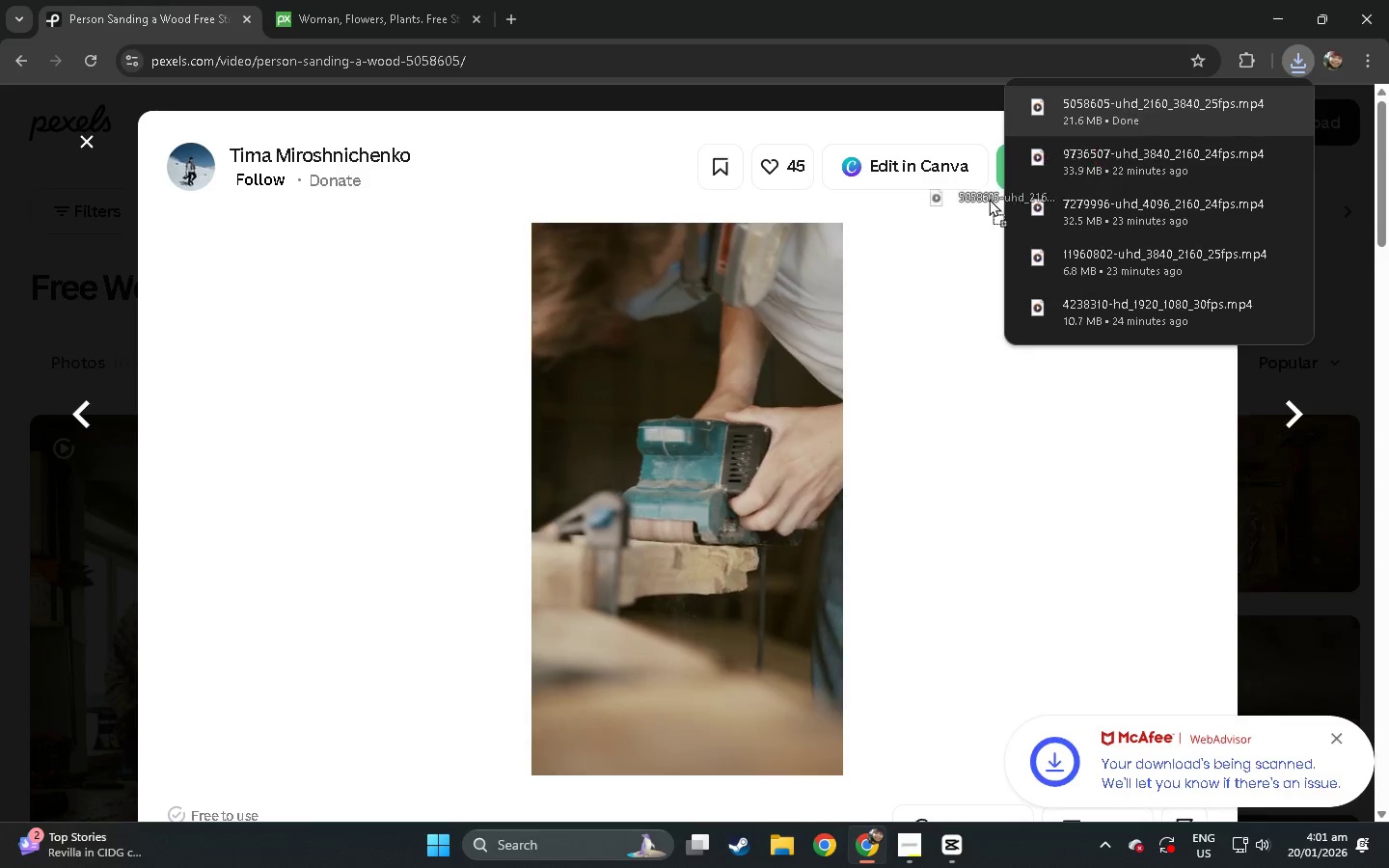 
key(Alt+Tab)
 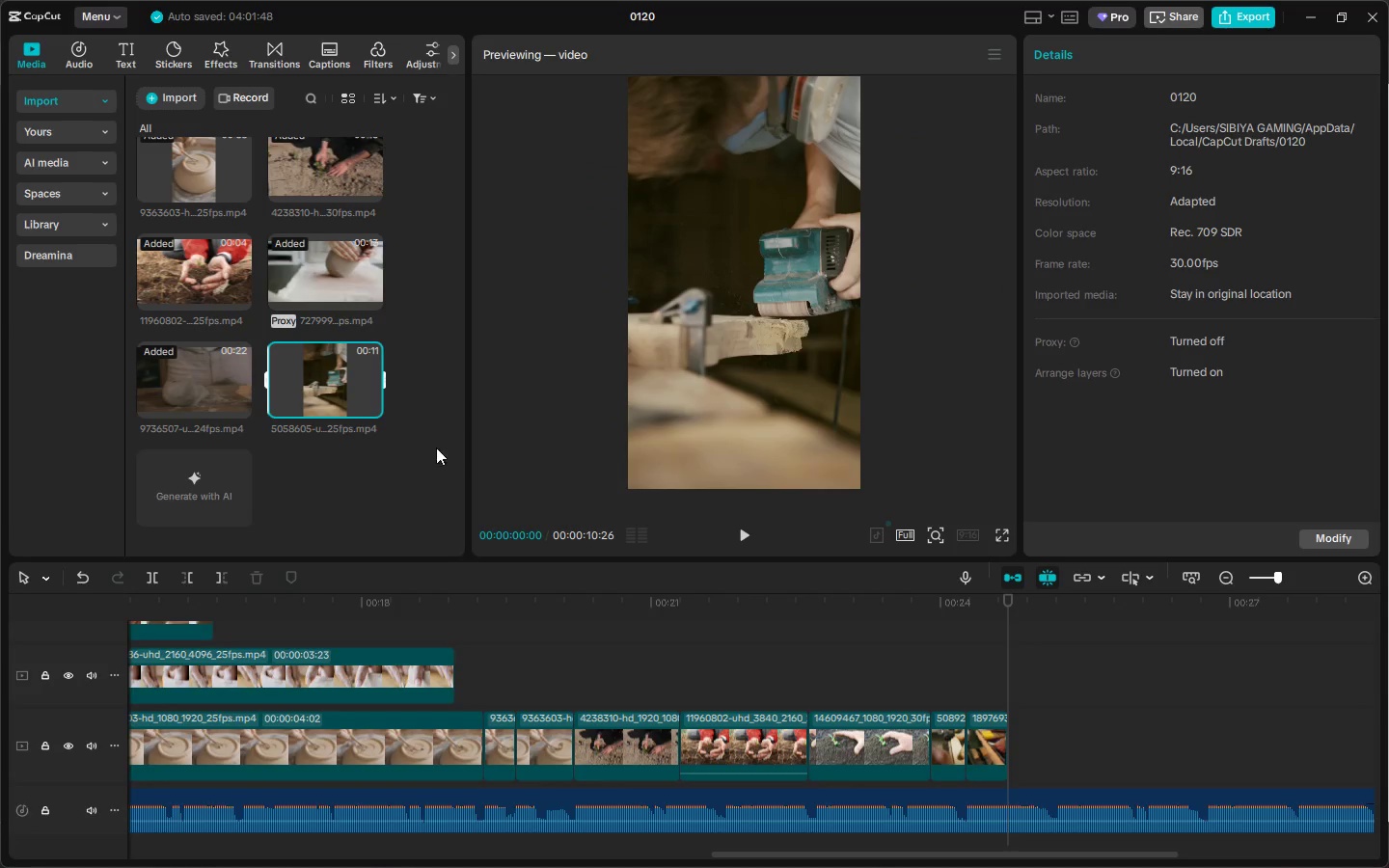 
left_click_drag(start_coordinate=[306, 378], to_coordinate=[1024, 734])
 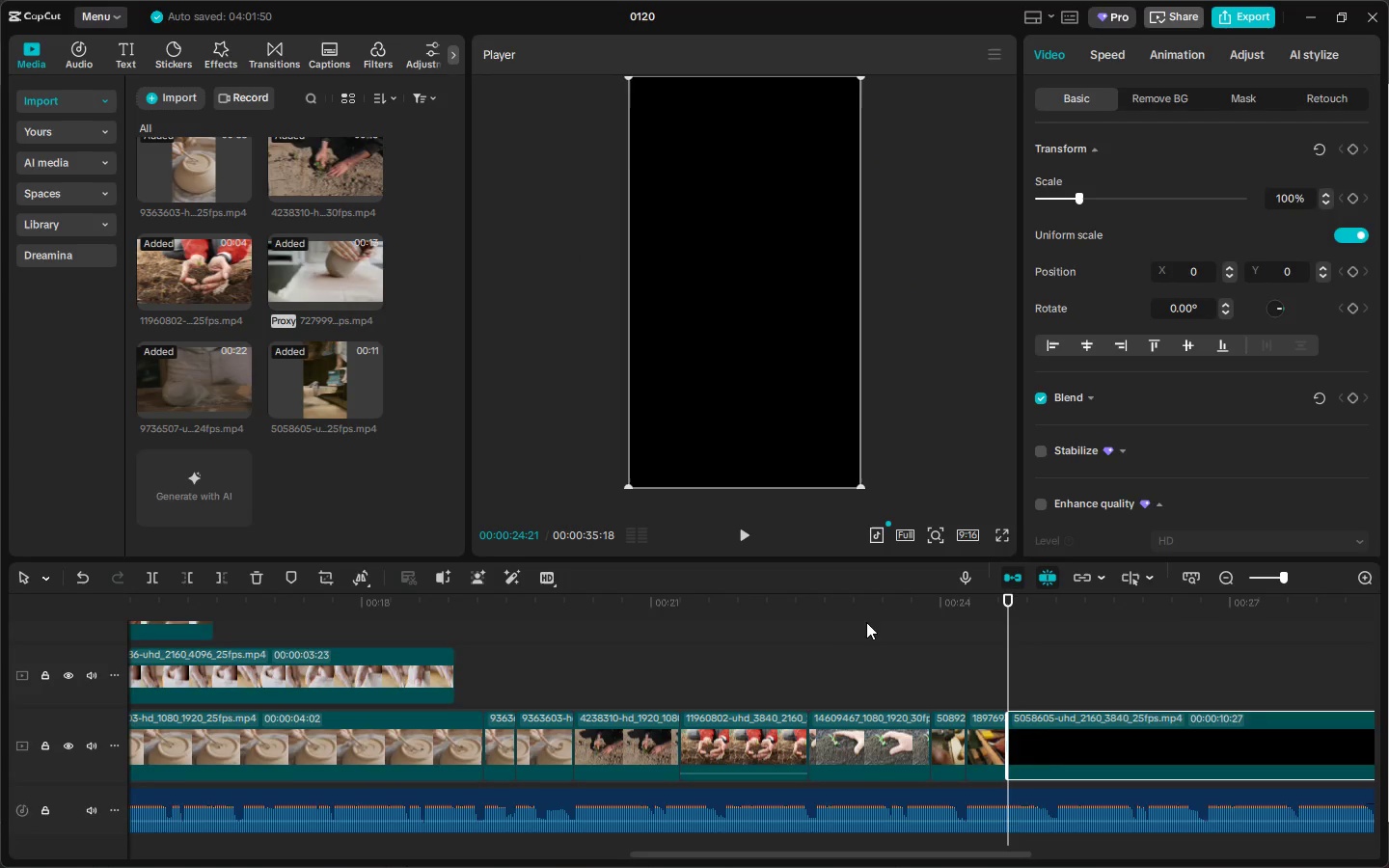 
left_click([841, 614])
 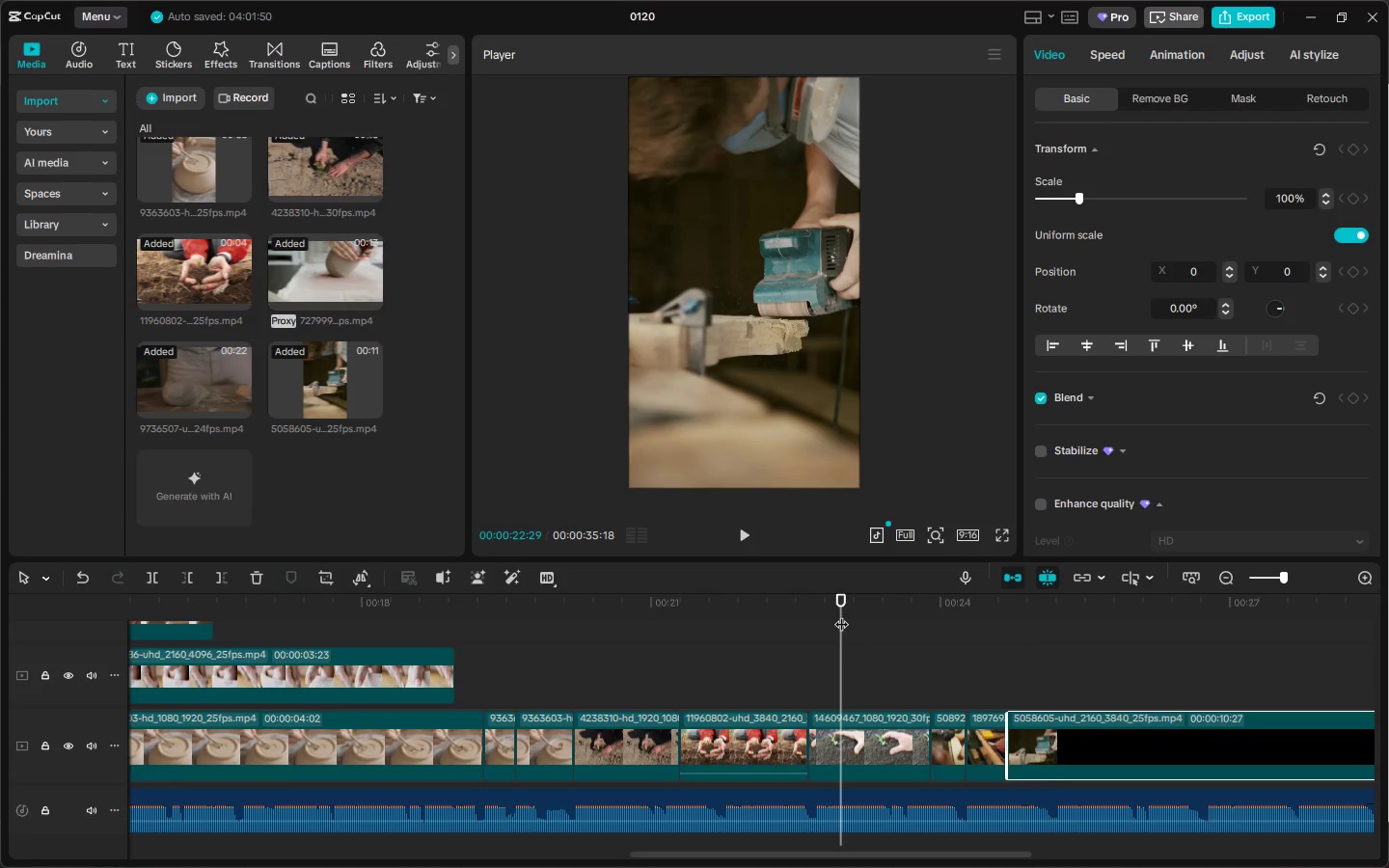 
key(Space)
 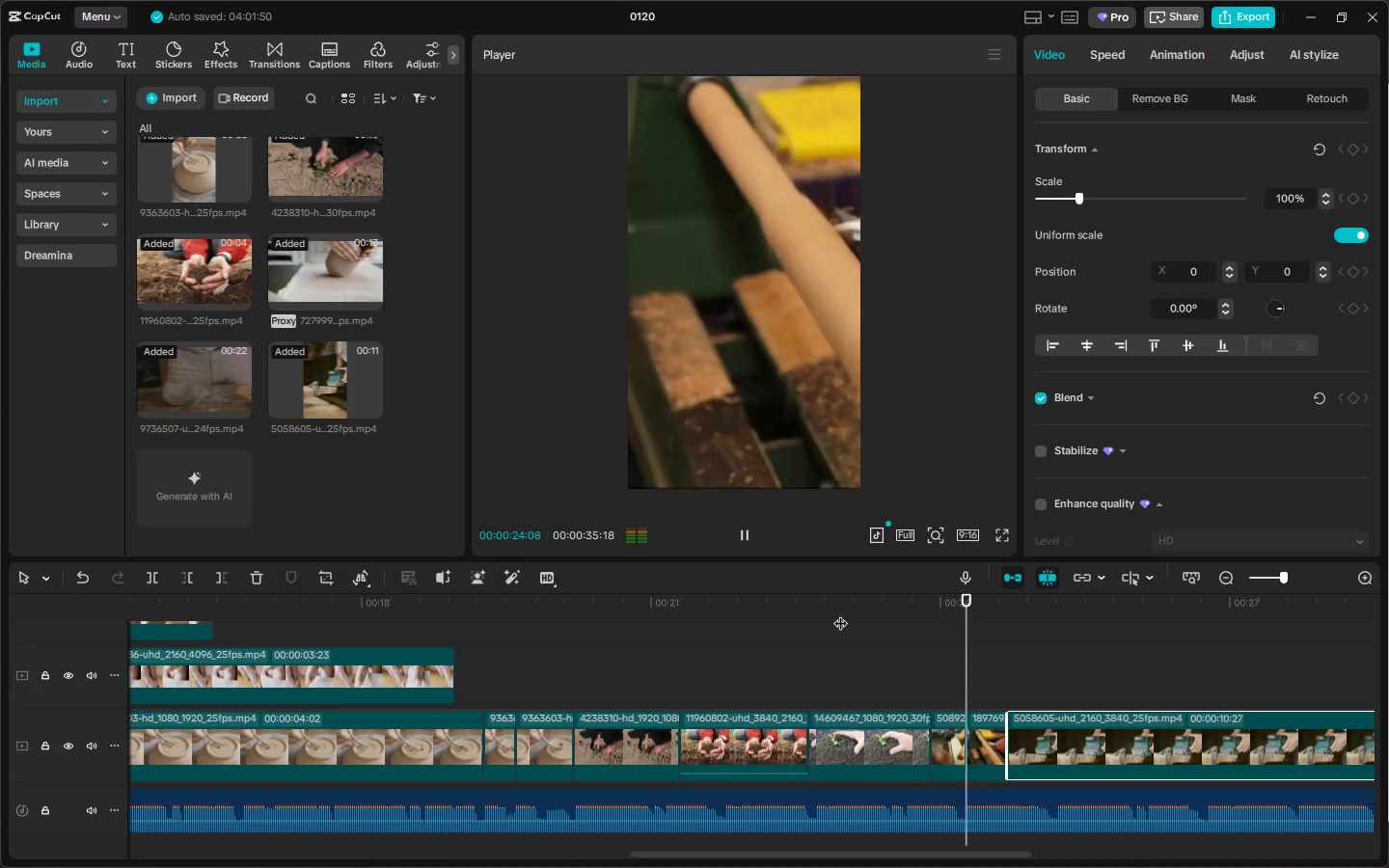 
key(Space)
 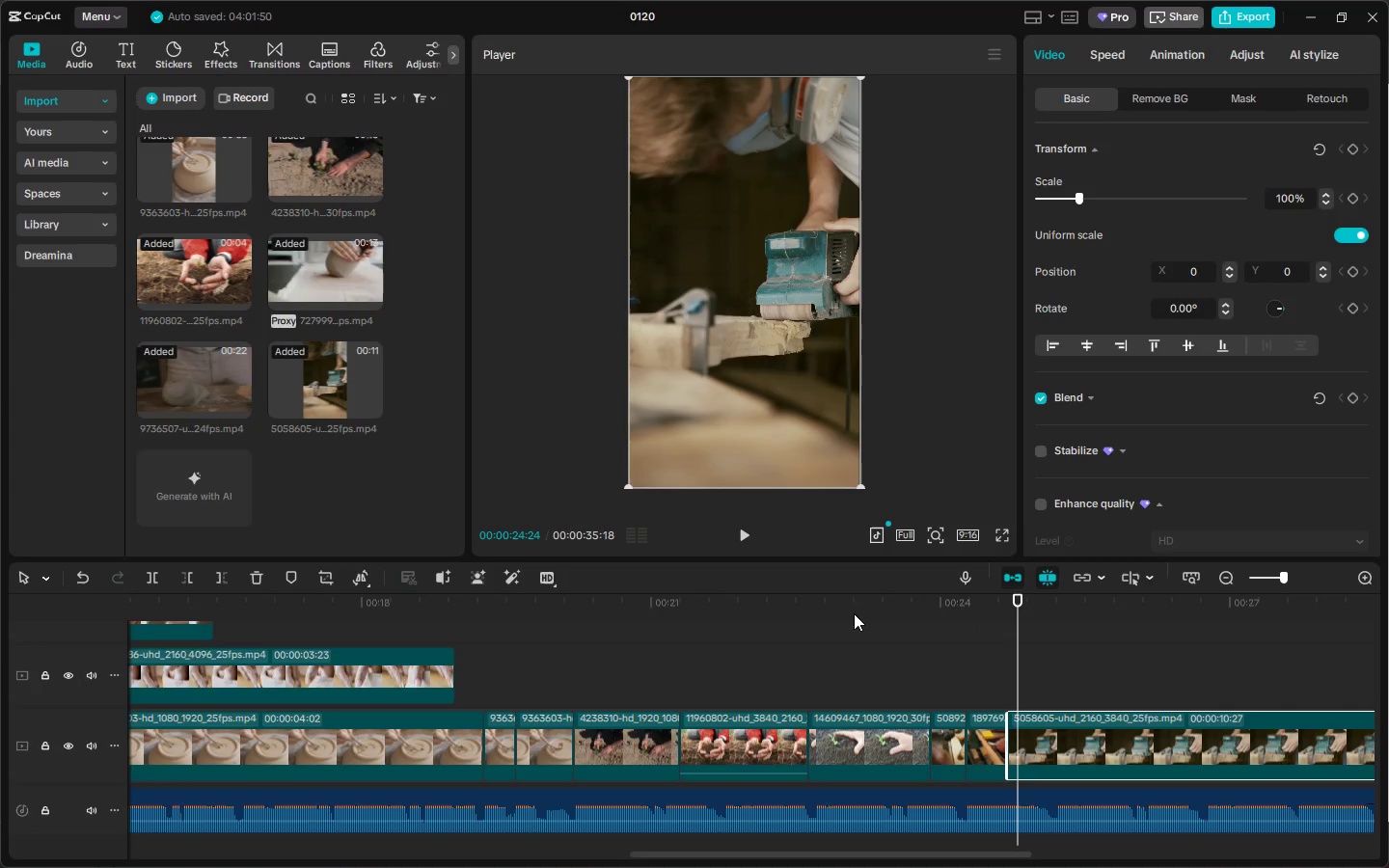 
key(Space)
 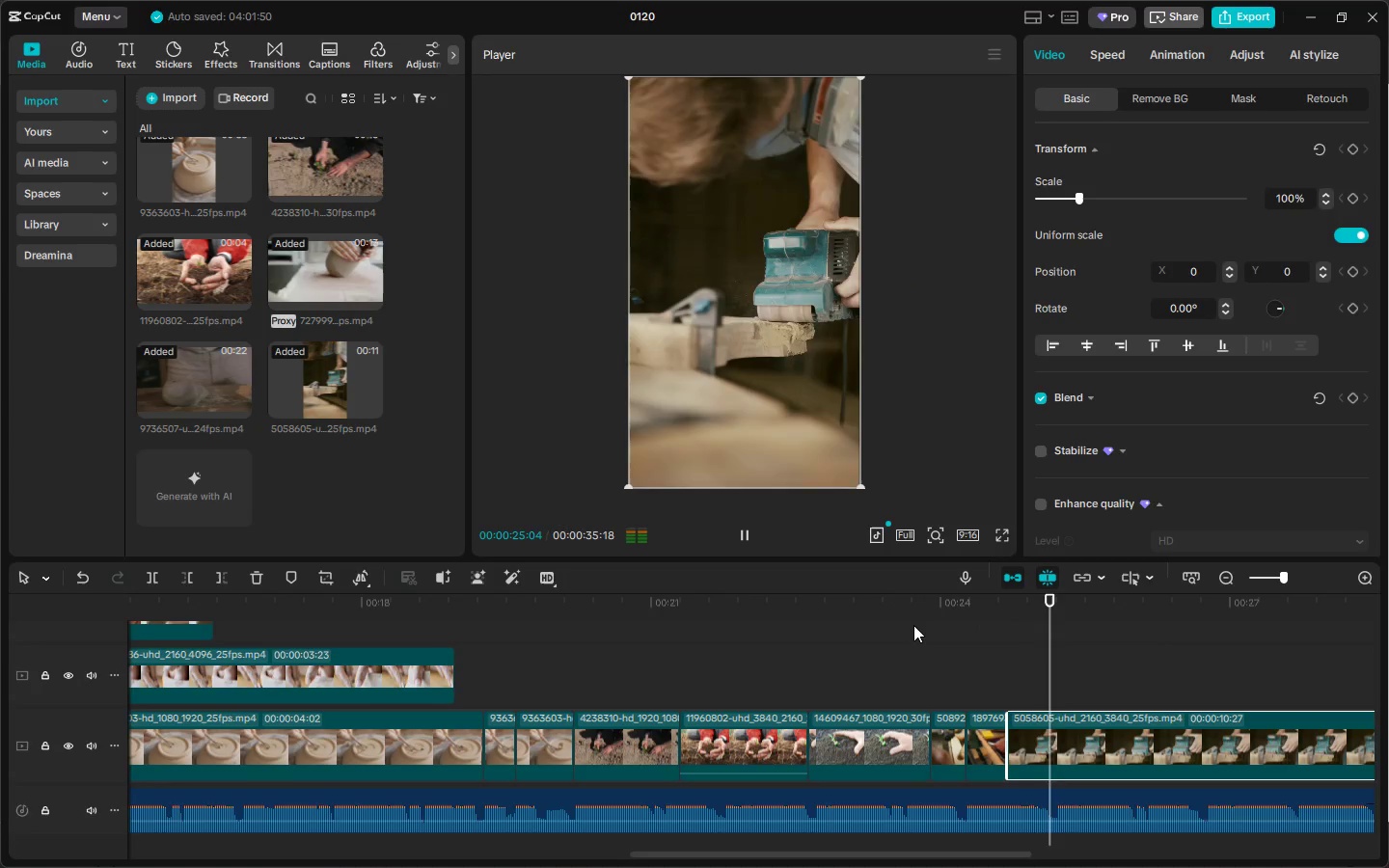 
key(Space)
 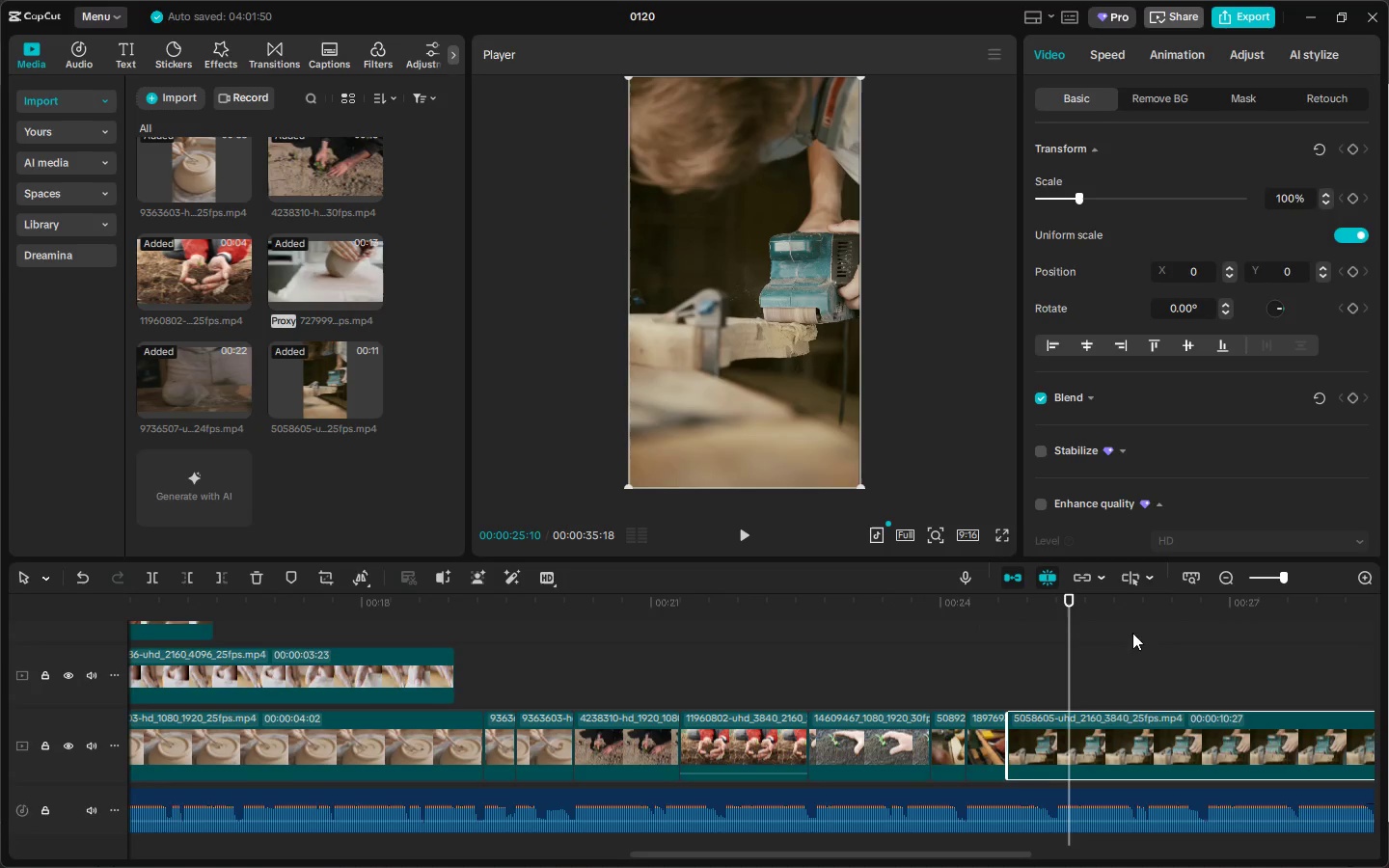 
left_click_drag(start_coordinate=[1074, 612], to_coordinate=[1053, 612])
 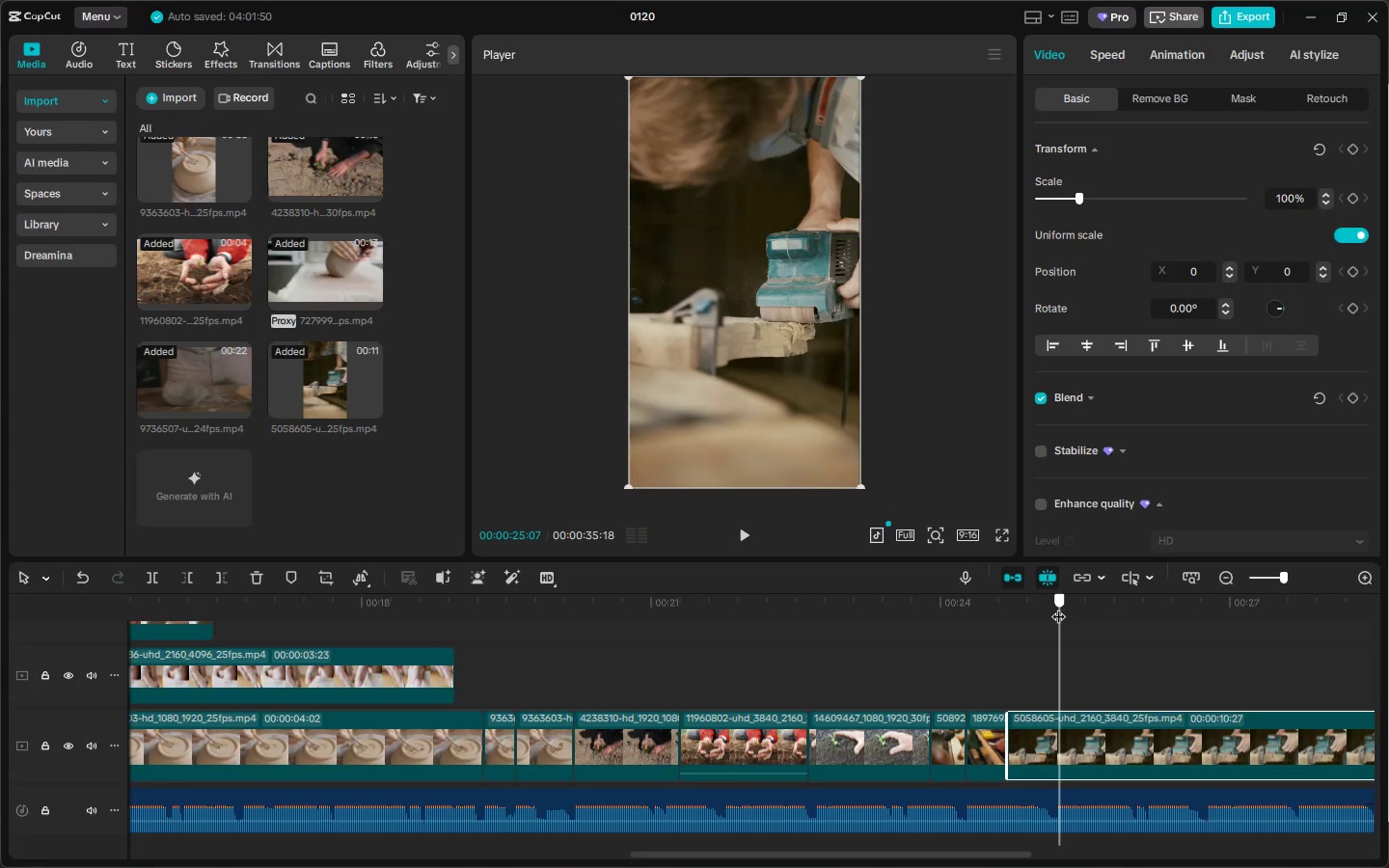 
key(Control+ControlLeft)
 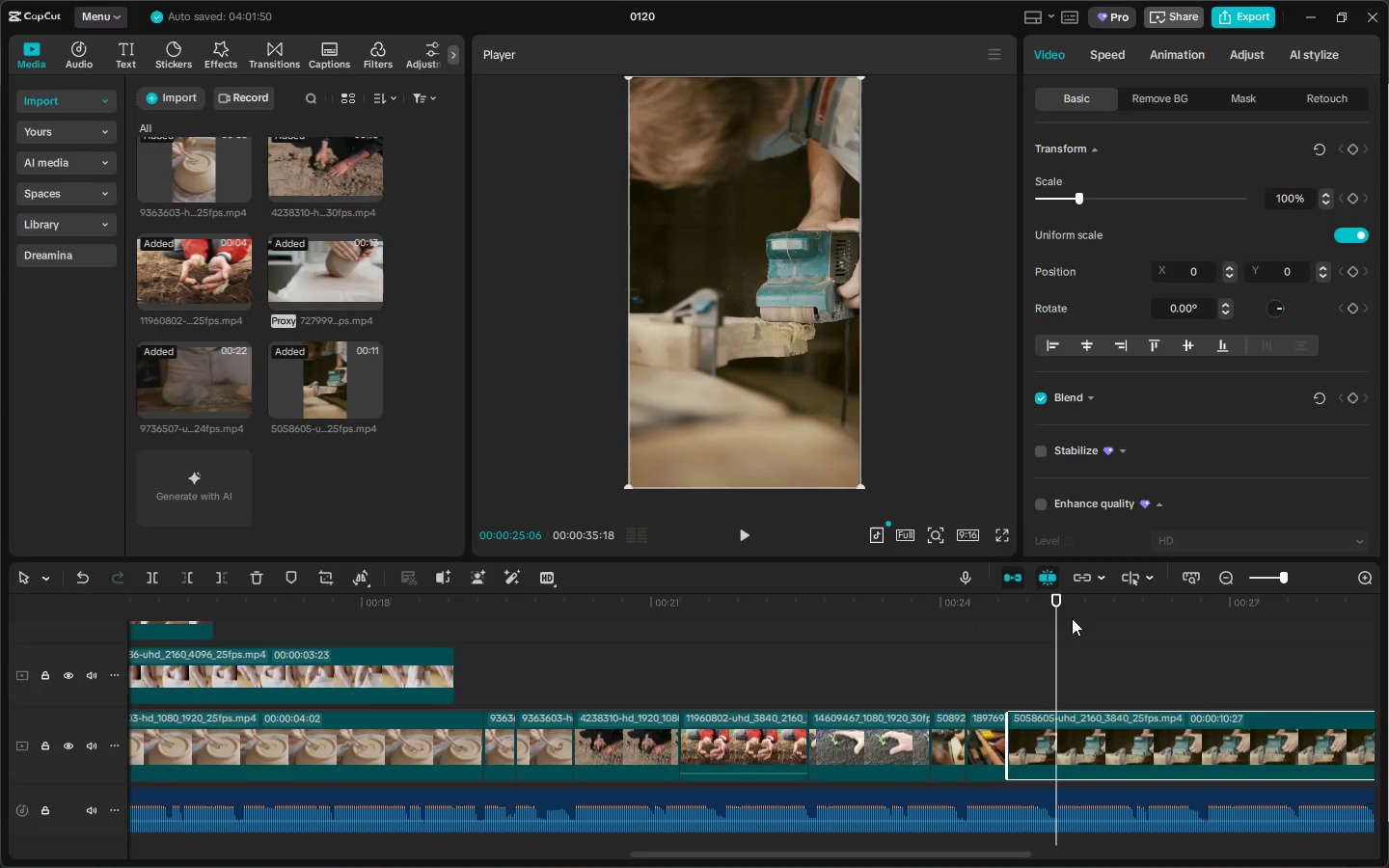 
key(Control+B)
 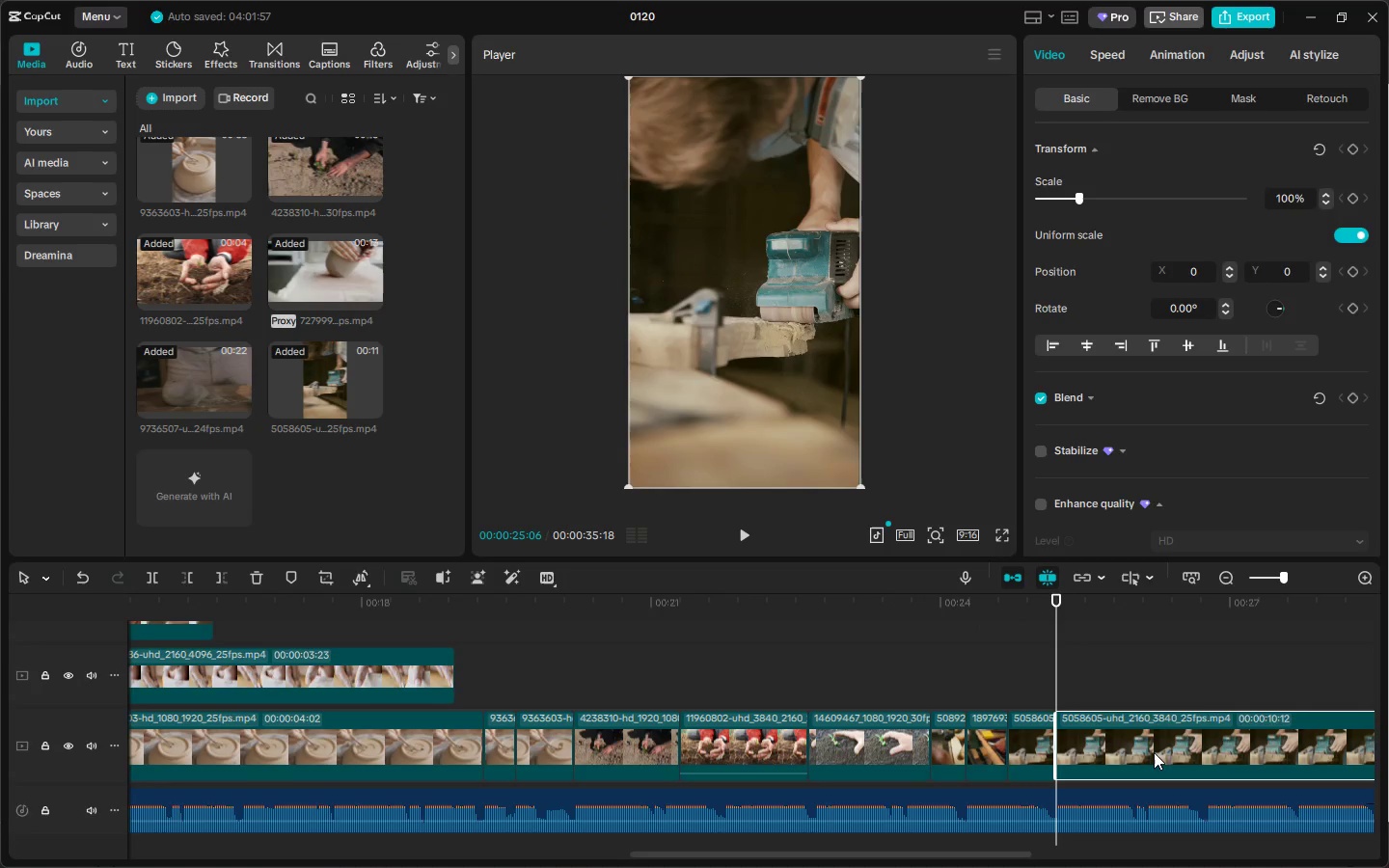 
left_click([1153, 752])
 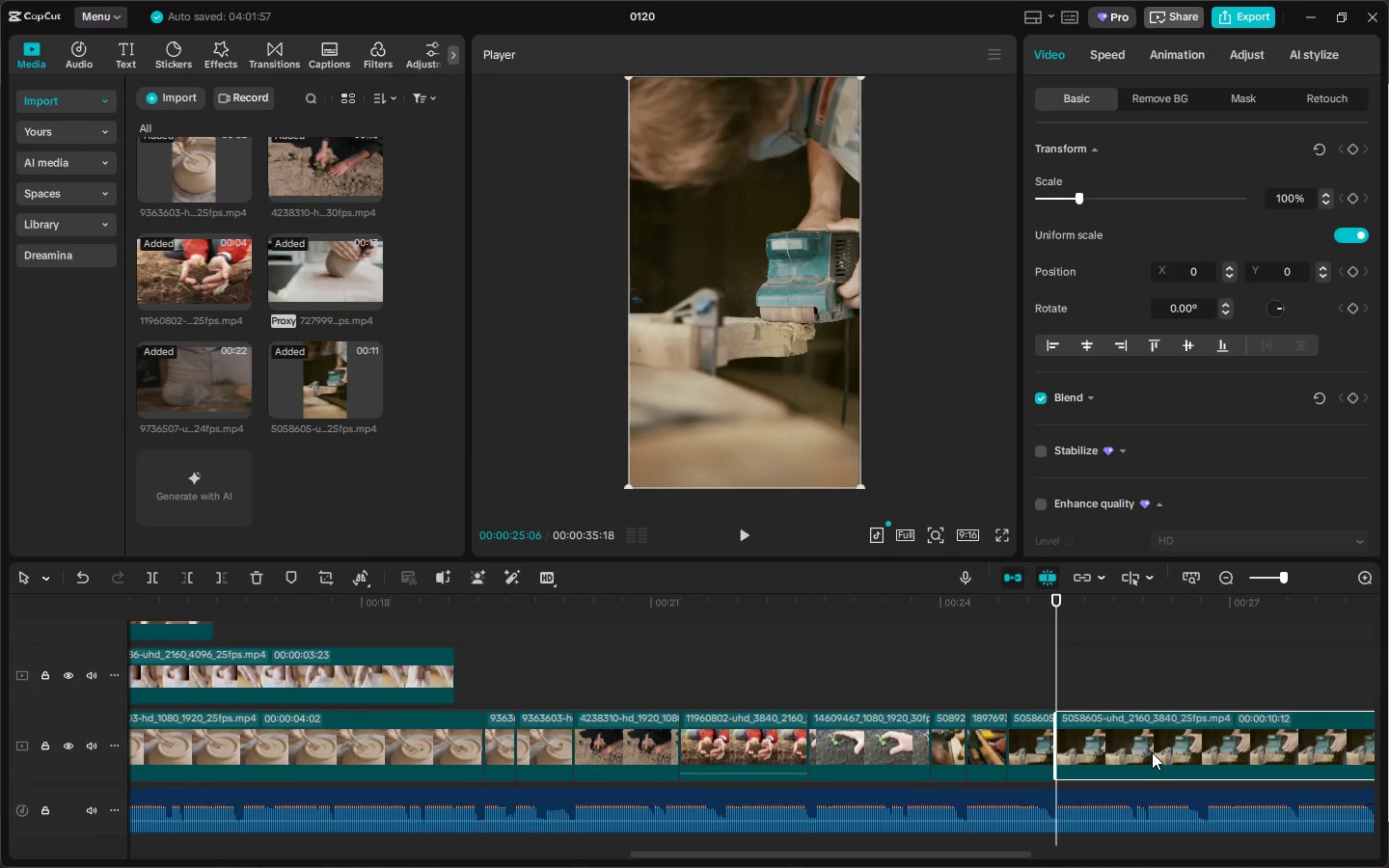 
key(Delete)
 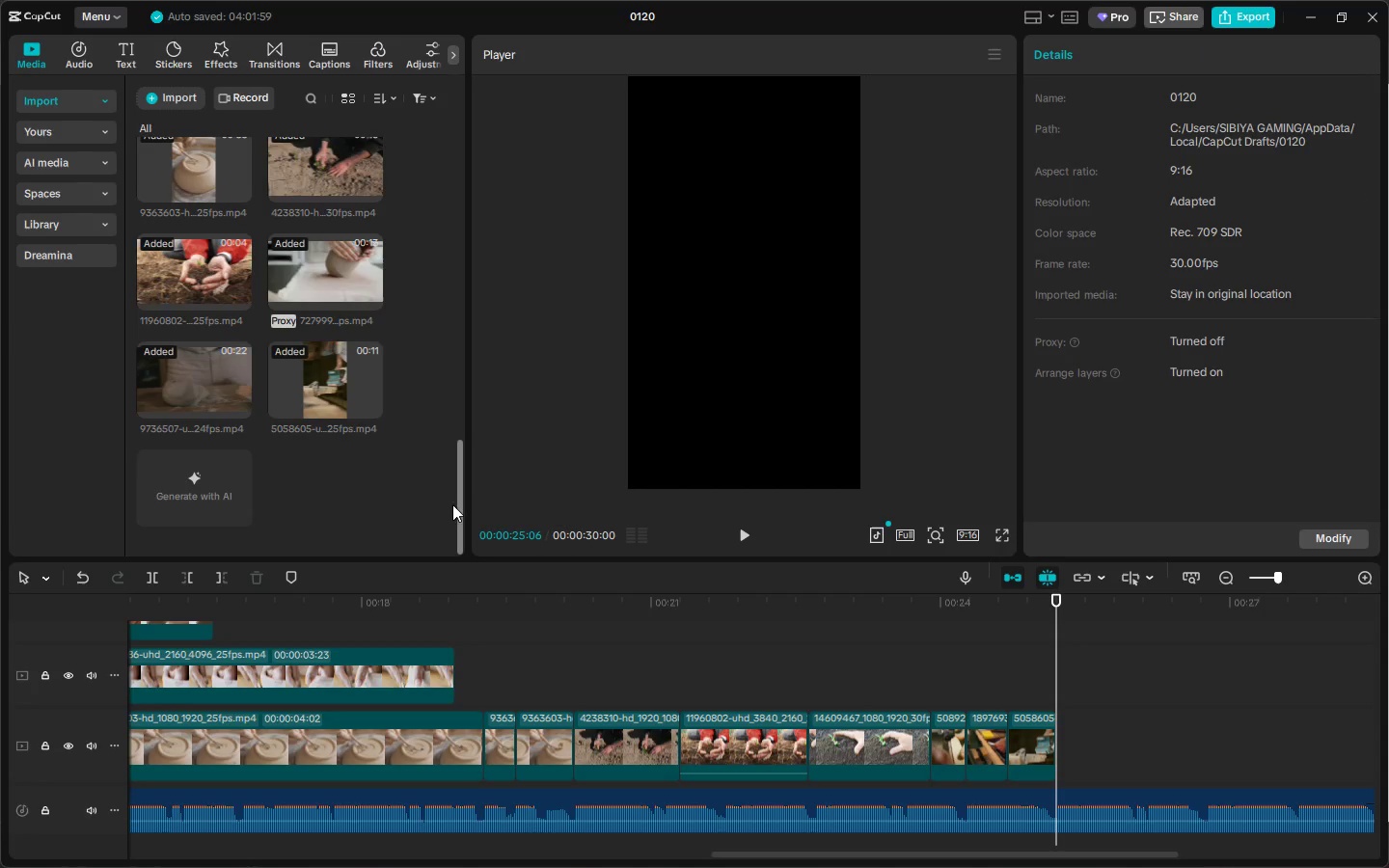 
scroll: coordinate [449, 489], scroll_direction: up, amount: 12.0
 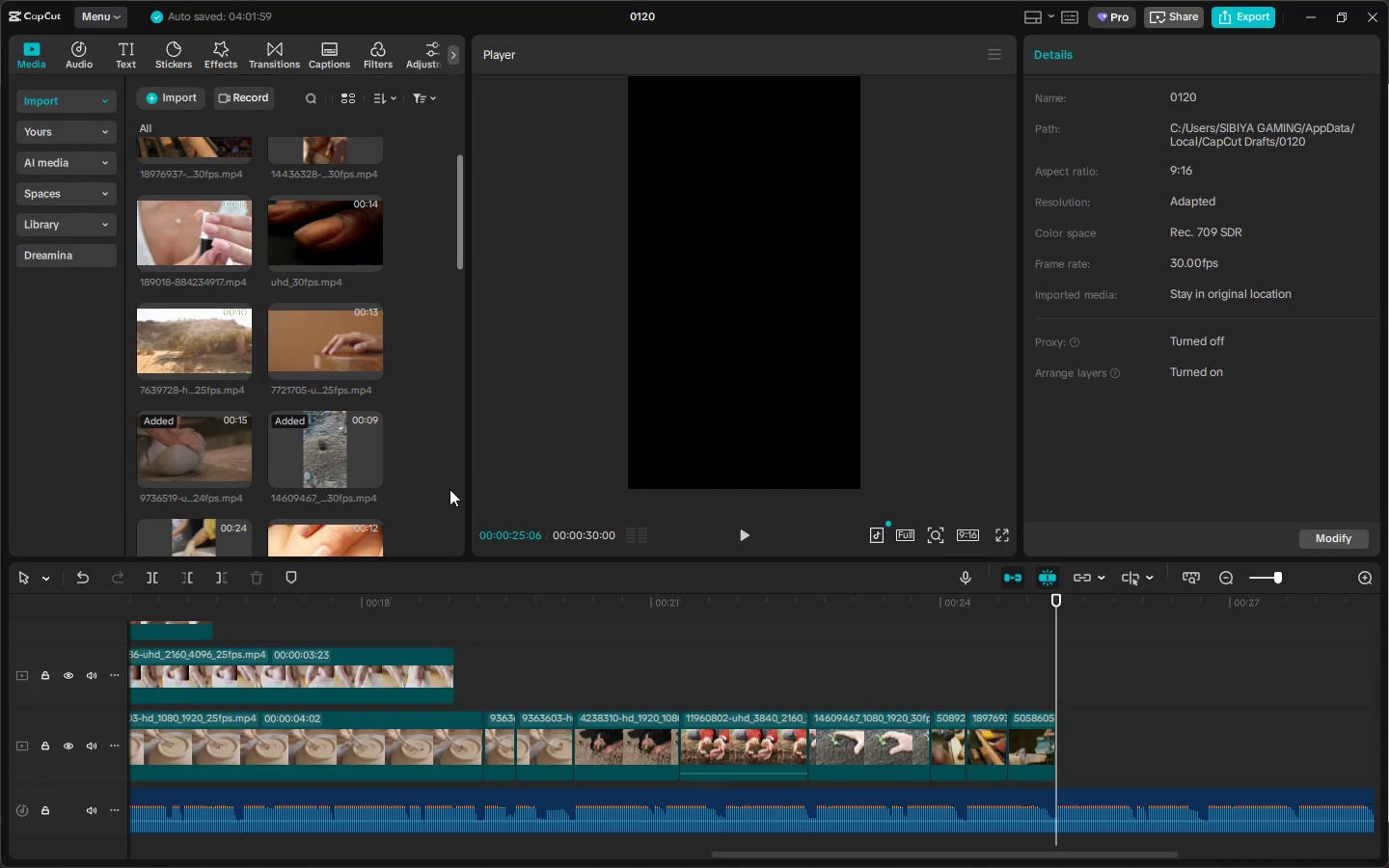 
scroll: coordinate [449, 489], scroll_direction: down, amount: 2.0
 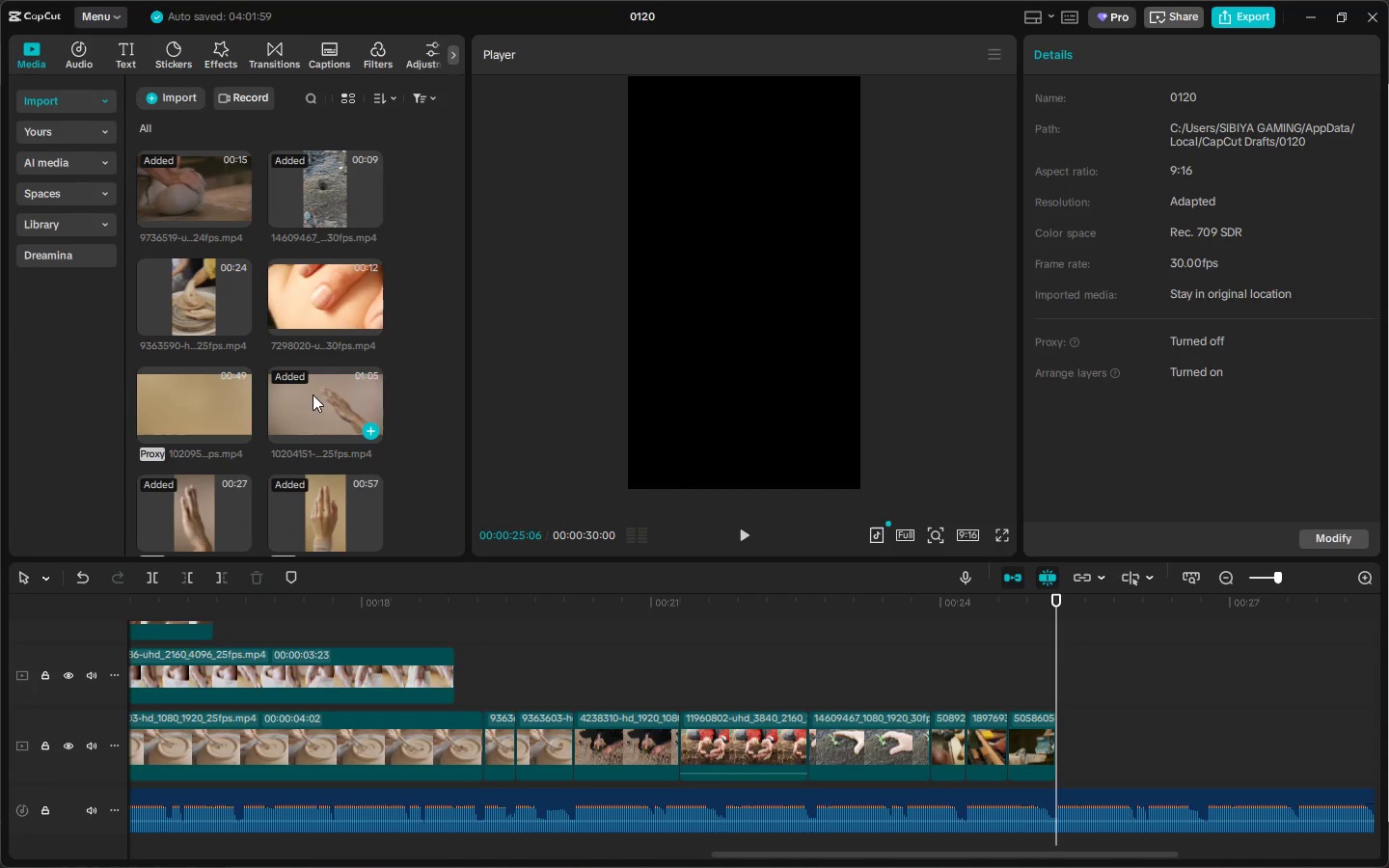 
left_click_drag(start_coordinate=[192, 290], to_coordinate=[501, 748])
 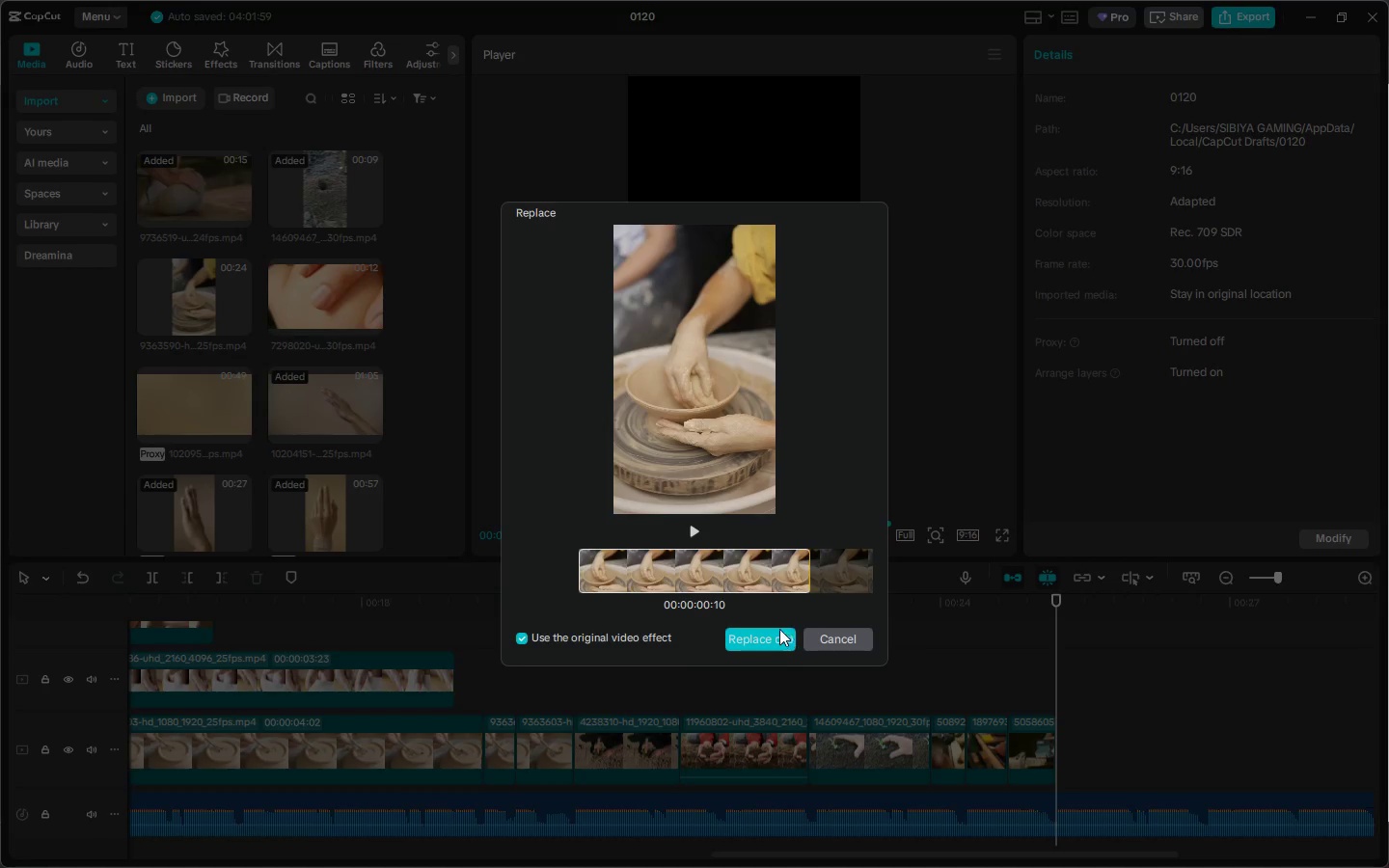 
wait(5.38)
 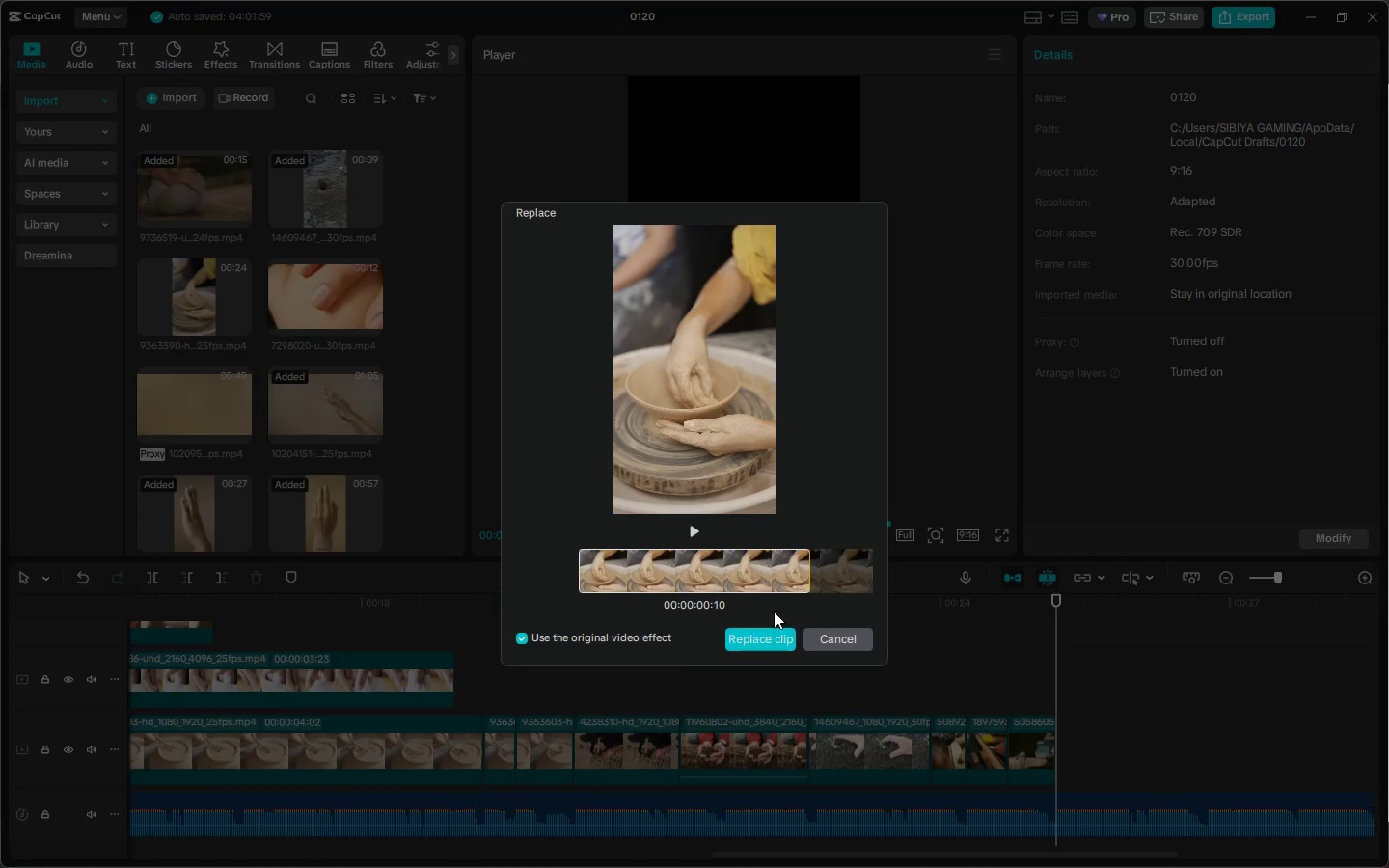 
left_click_drag(start_coordinate=[773, 583], to_coordinate=[817, 601])
 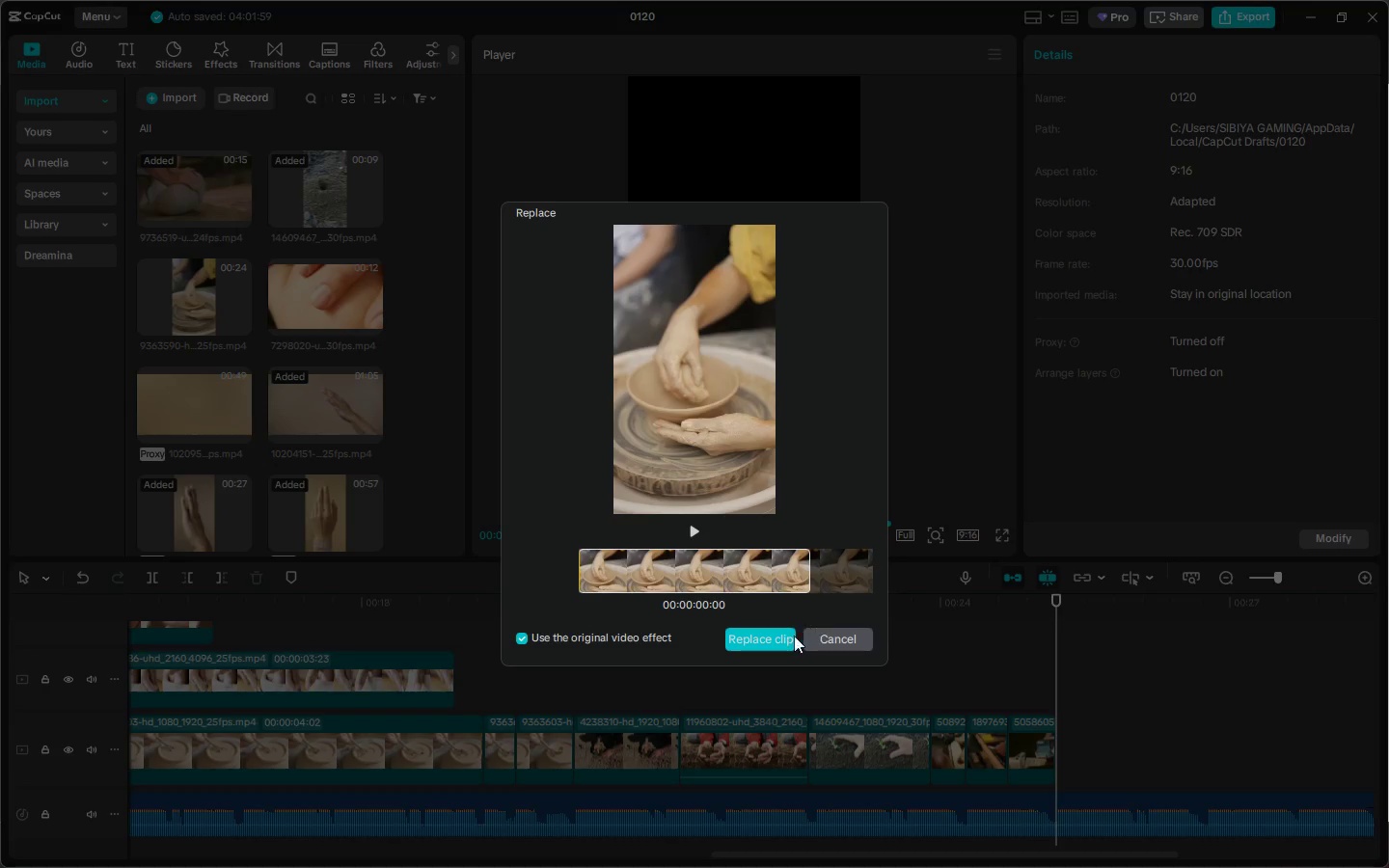 
left_click([785, 638])
 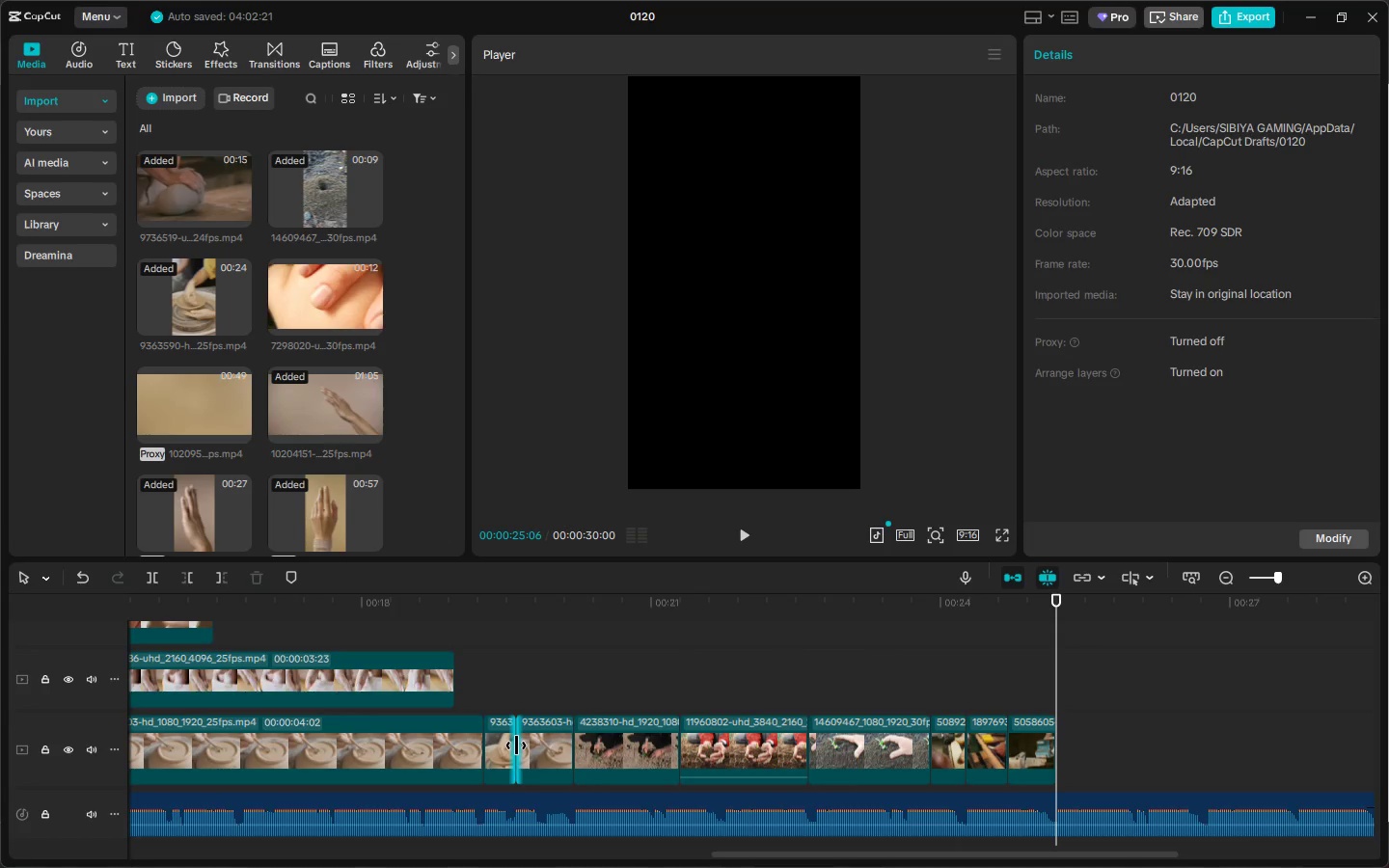 
left_click([505, 739])
 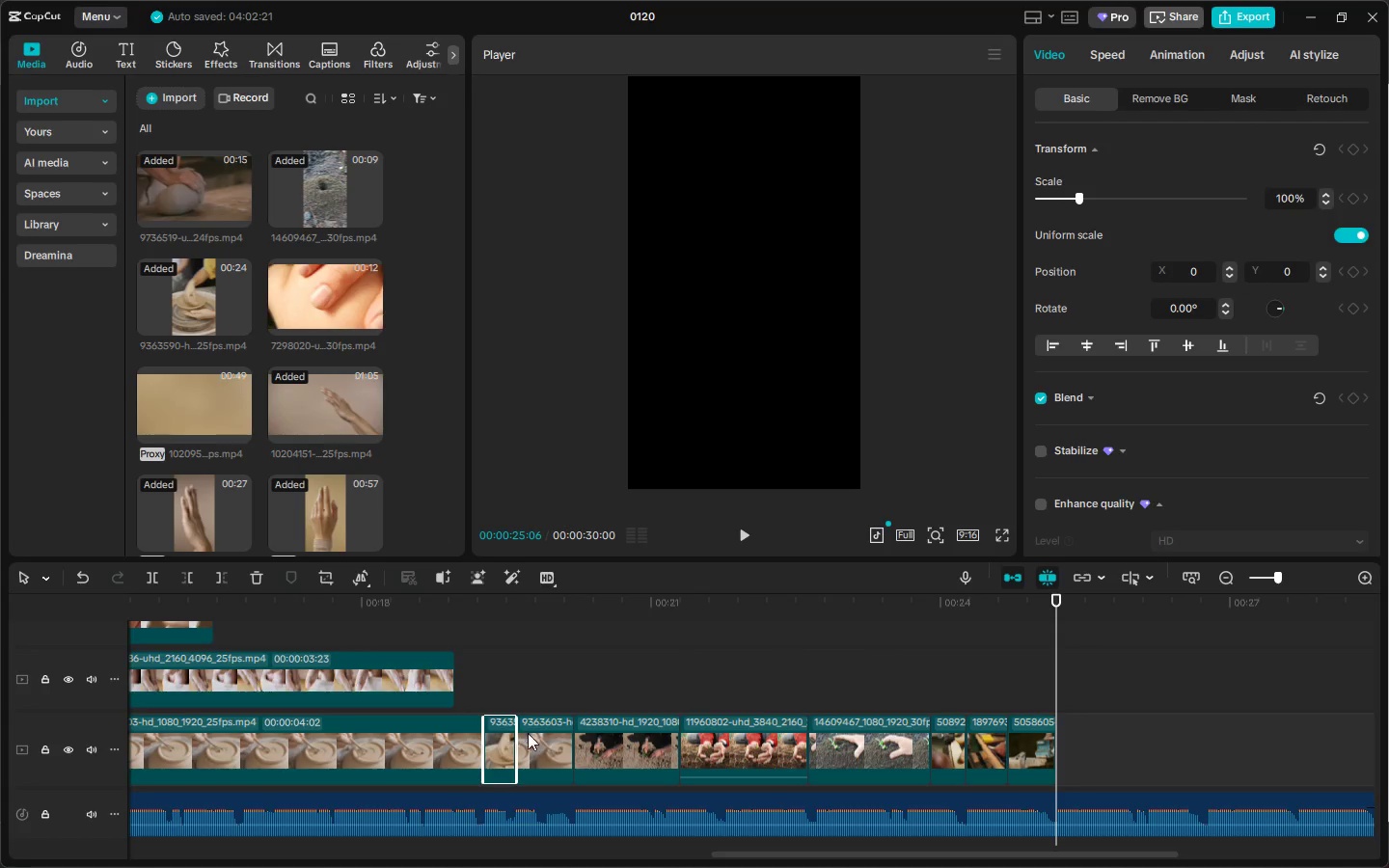 
left_click([536, 731])
 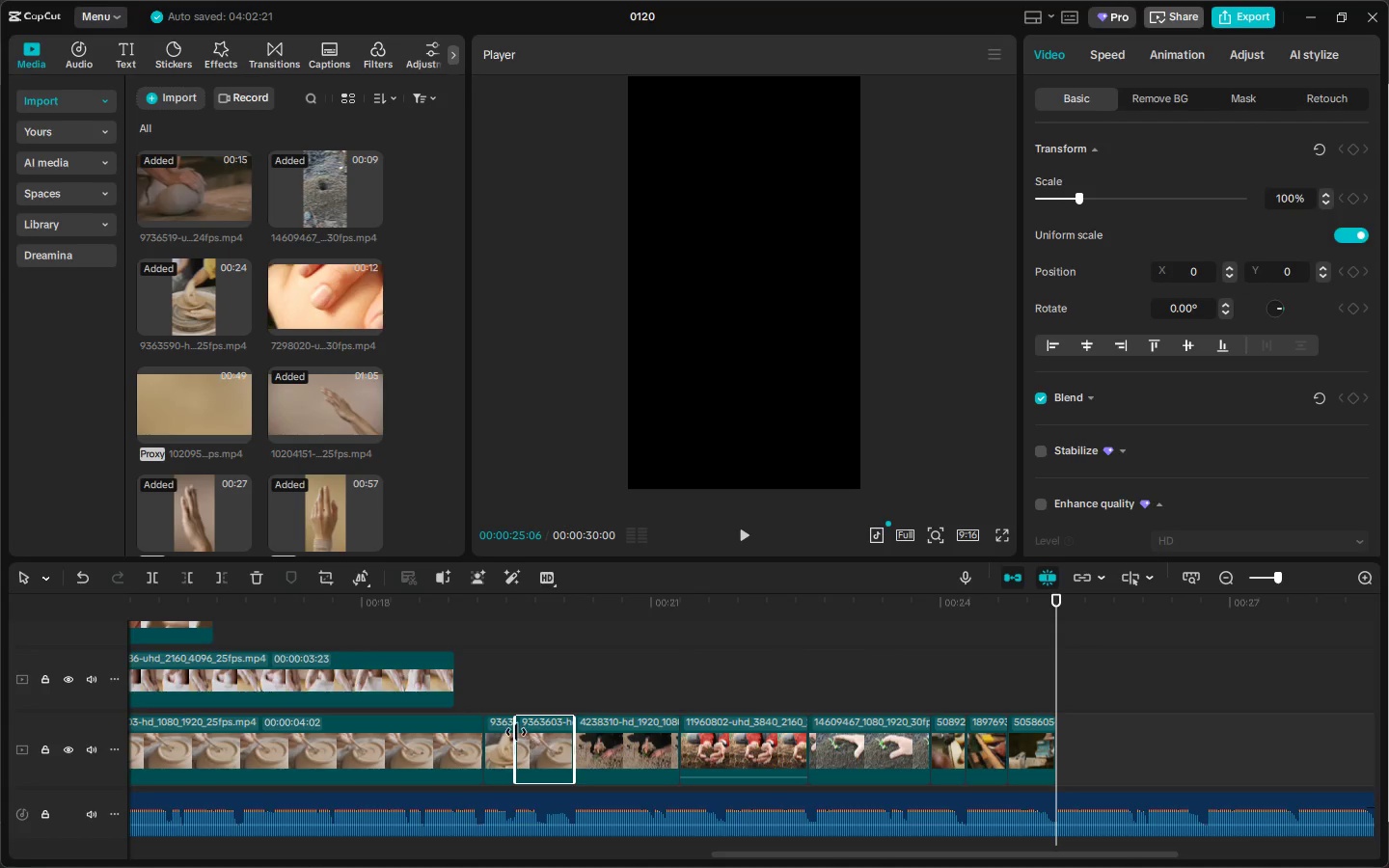 
left_click([500, 722])
 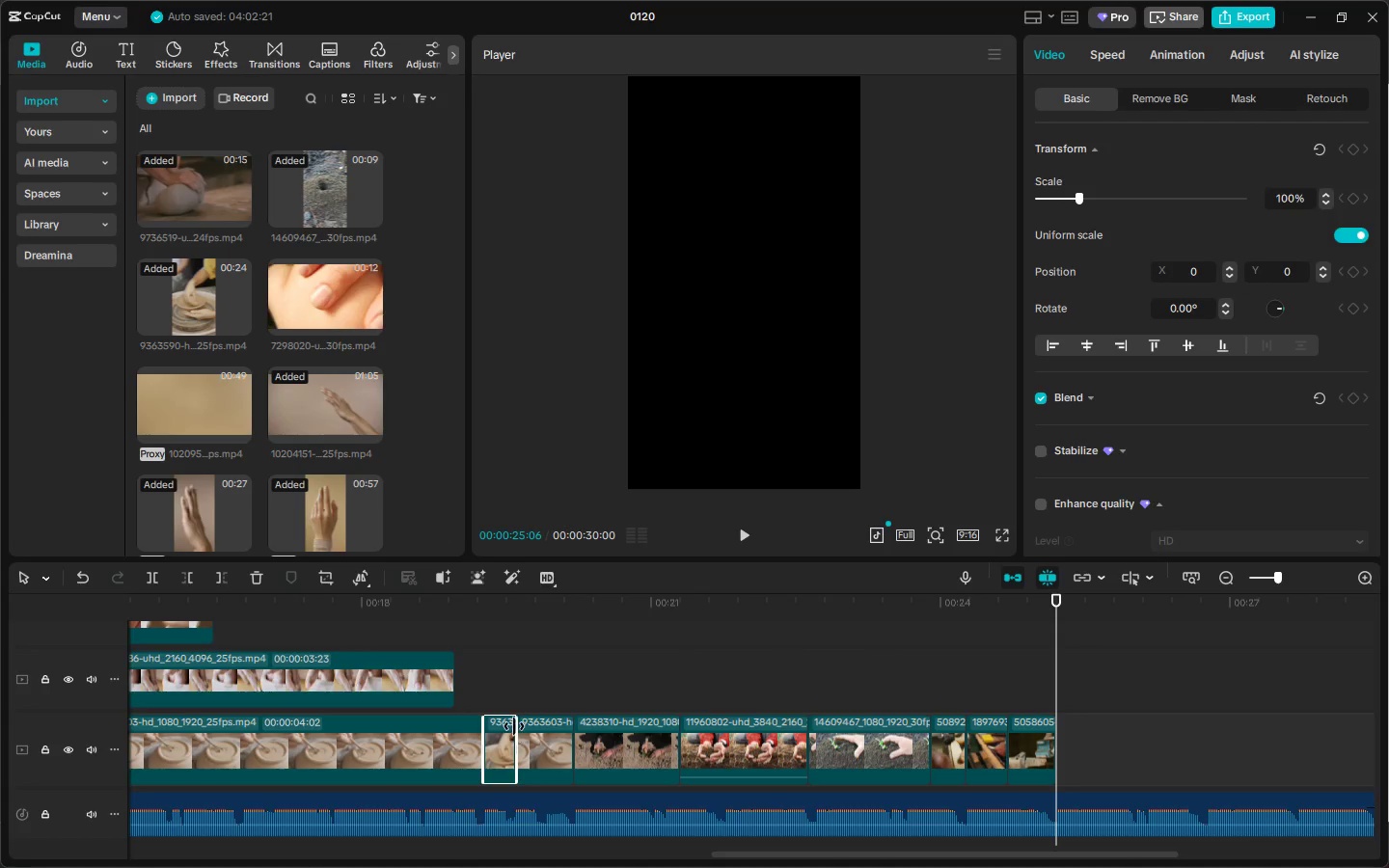 
left_click_drag(start_coordinate=[515, 726], to_coordinate=[568, 728])
 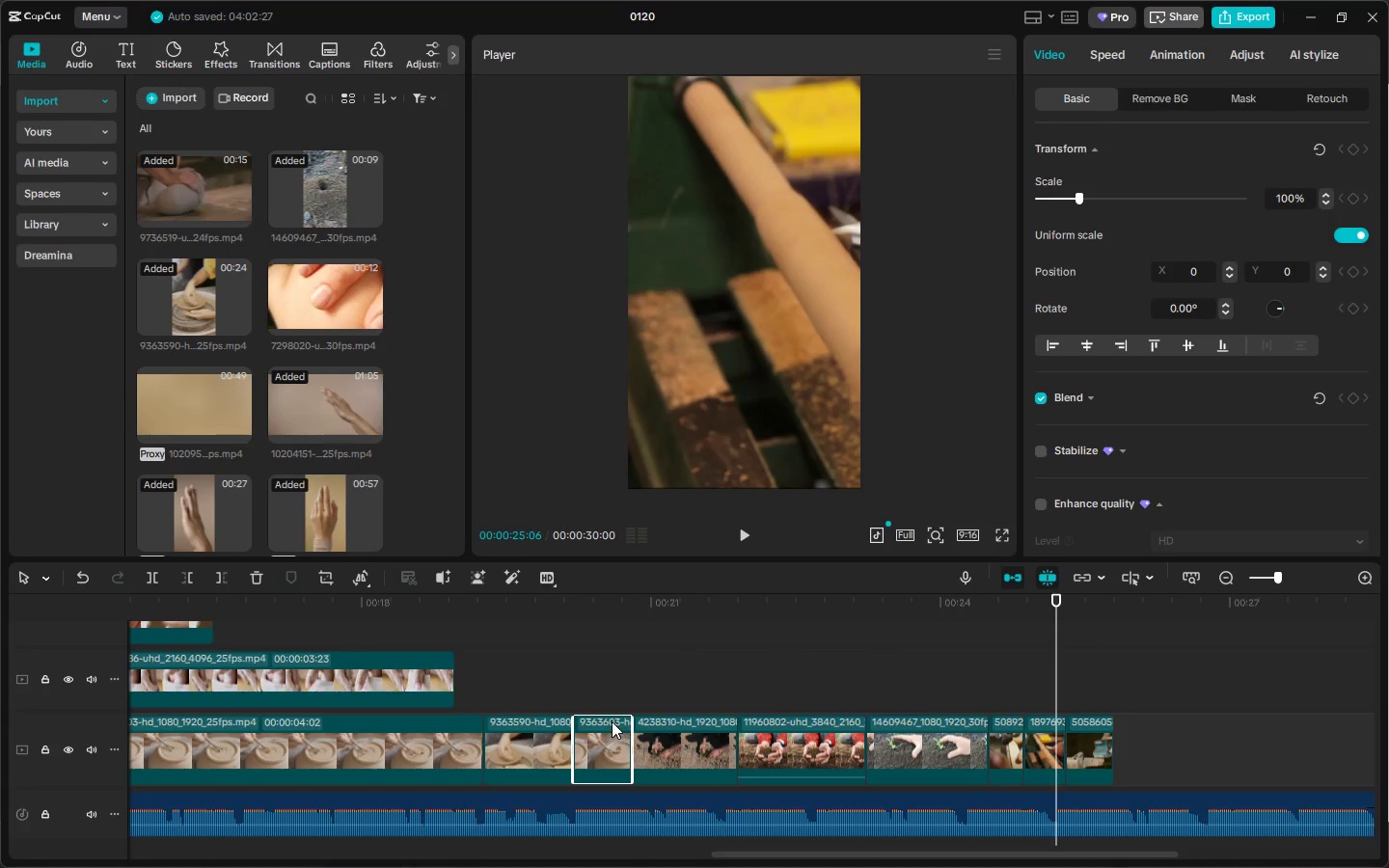 
key(Delete)
 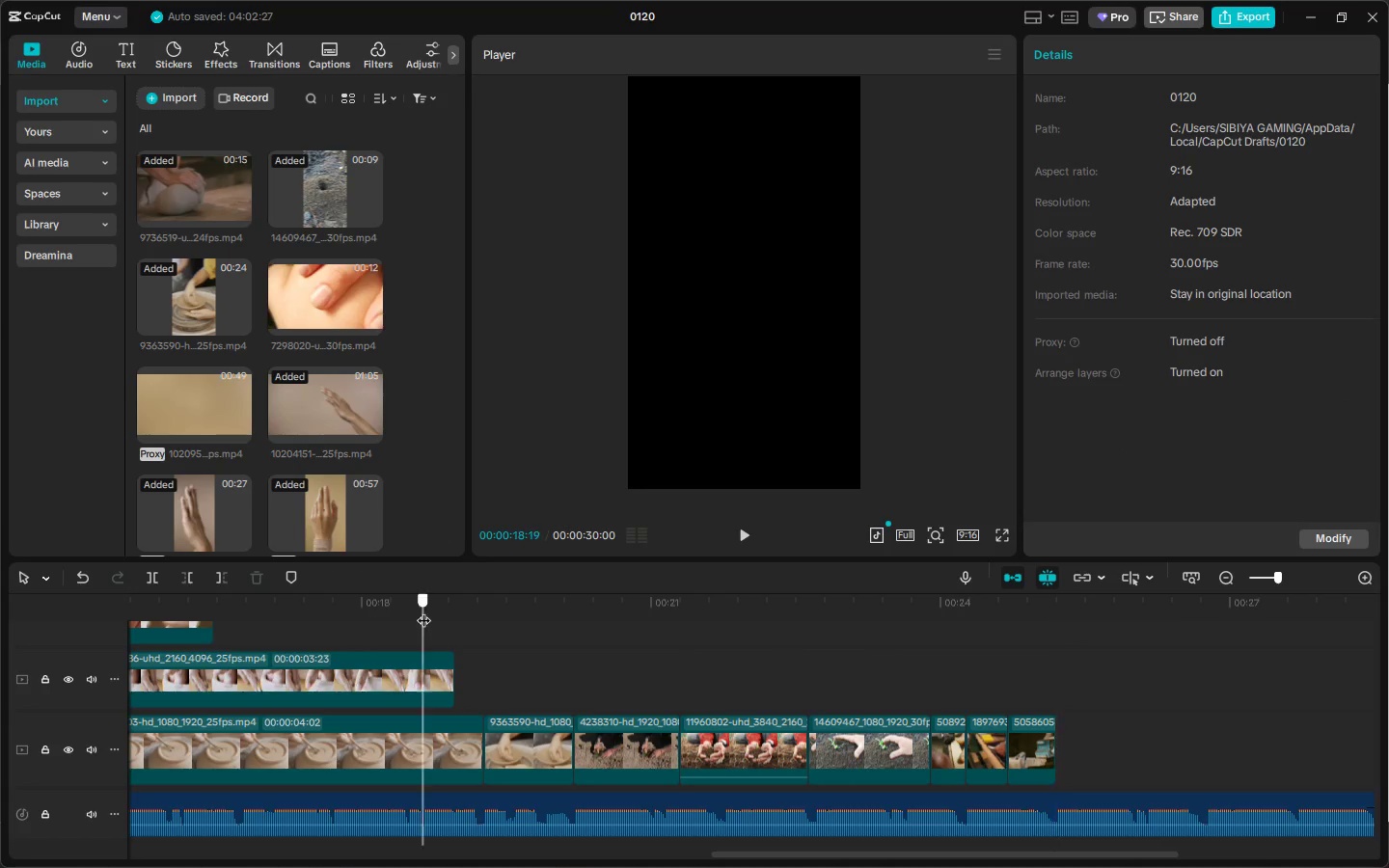 
key(Space)
 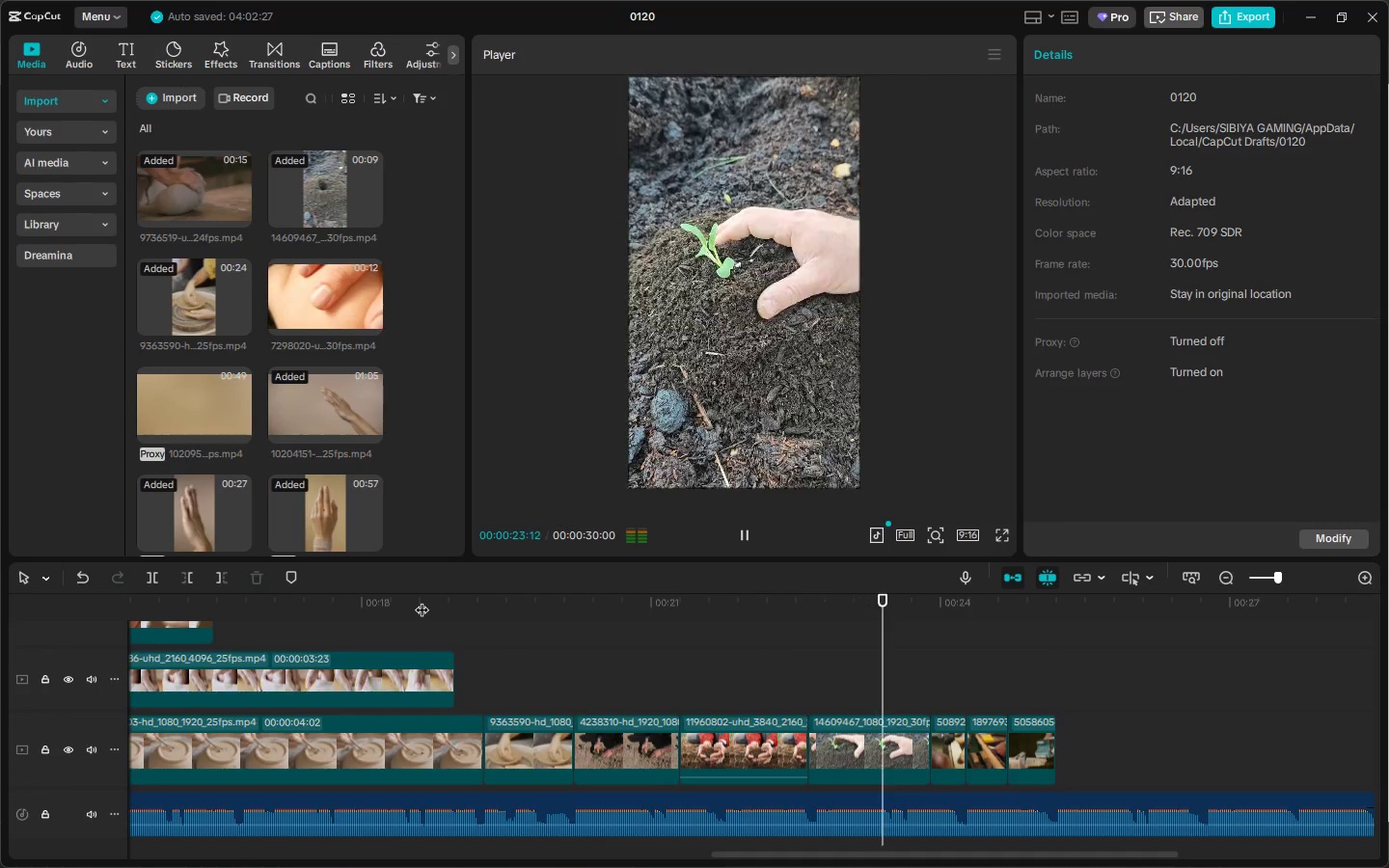 
wait(6.5)
 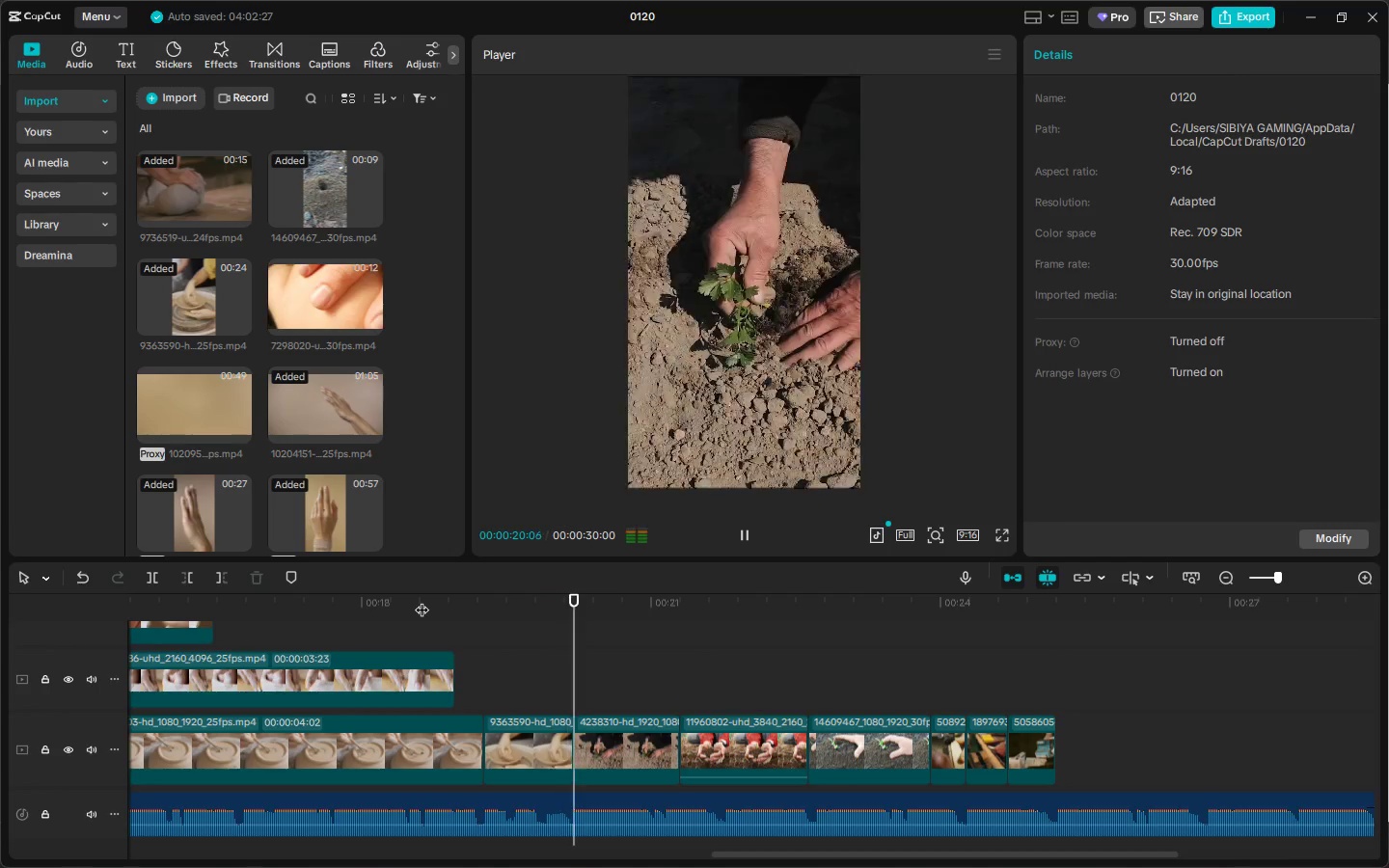 
key(Space)
 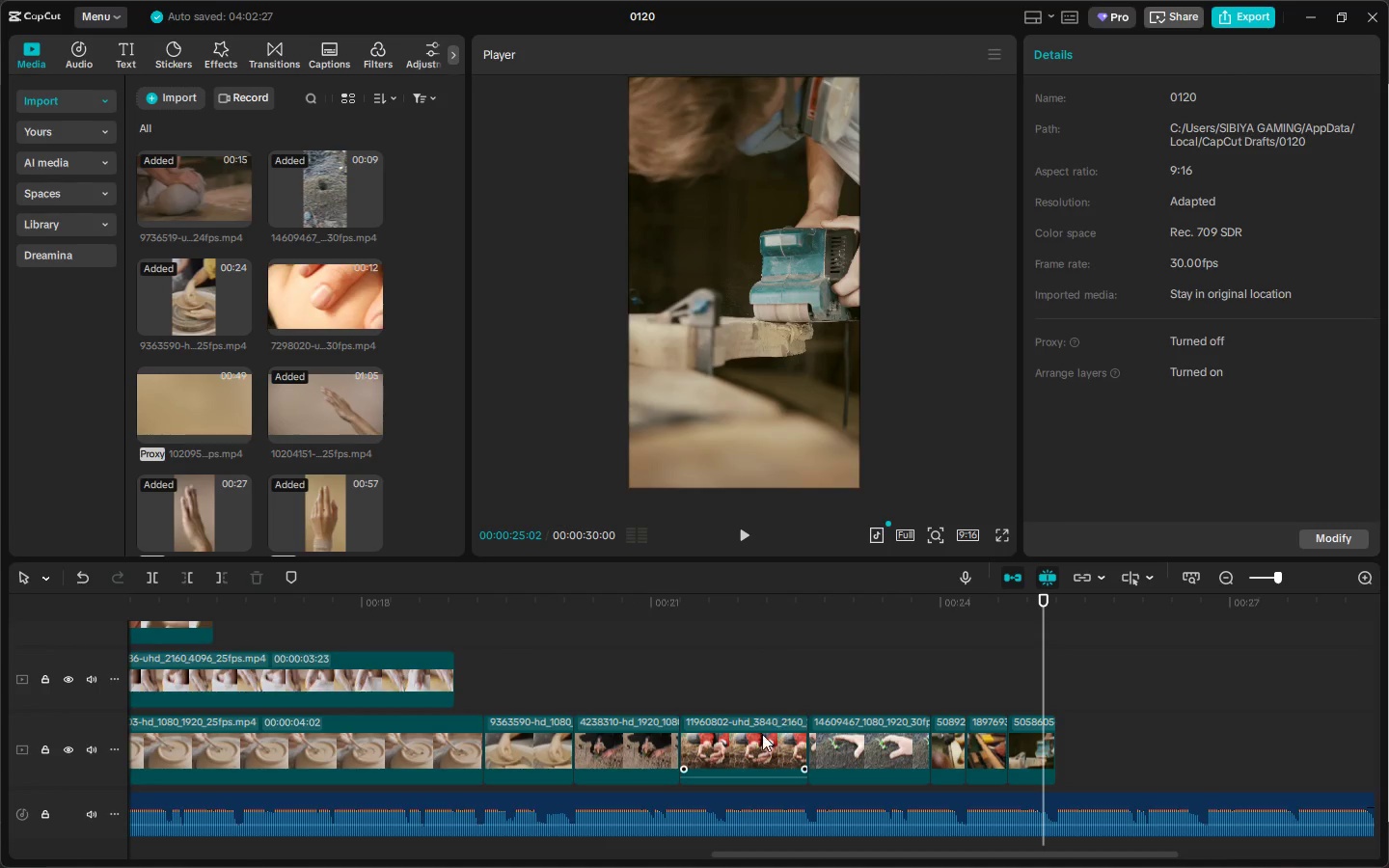 
key(Space)
 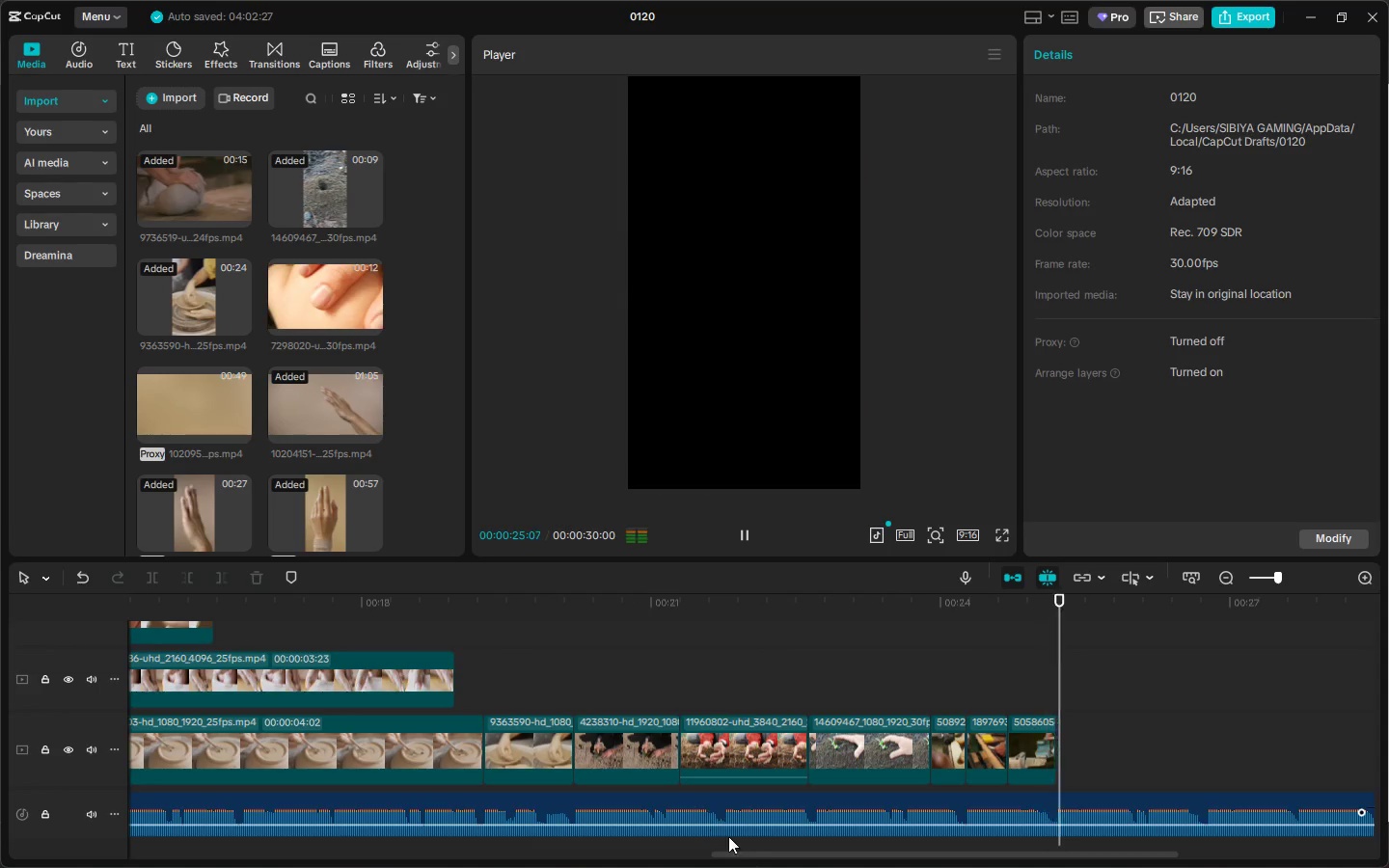 
key(Space)
 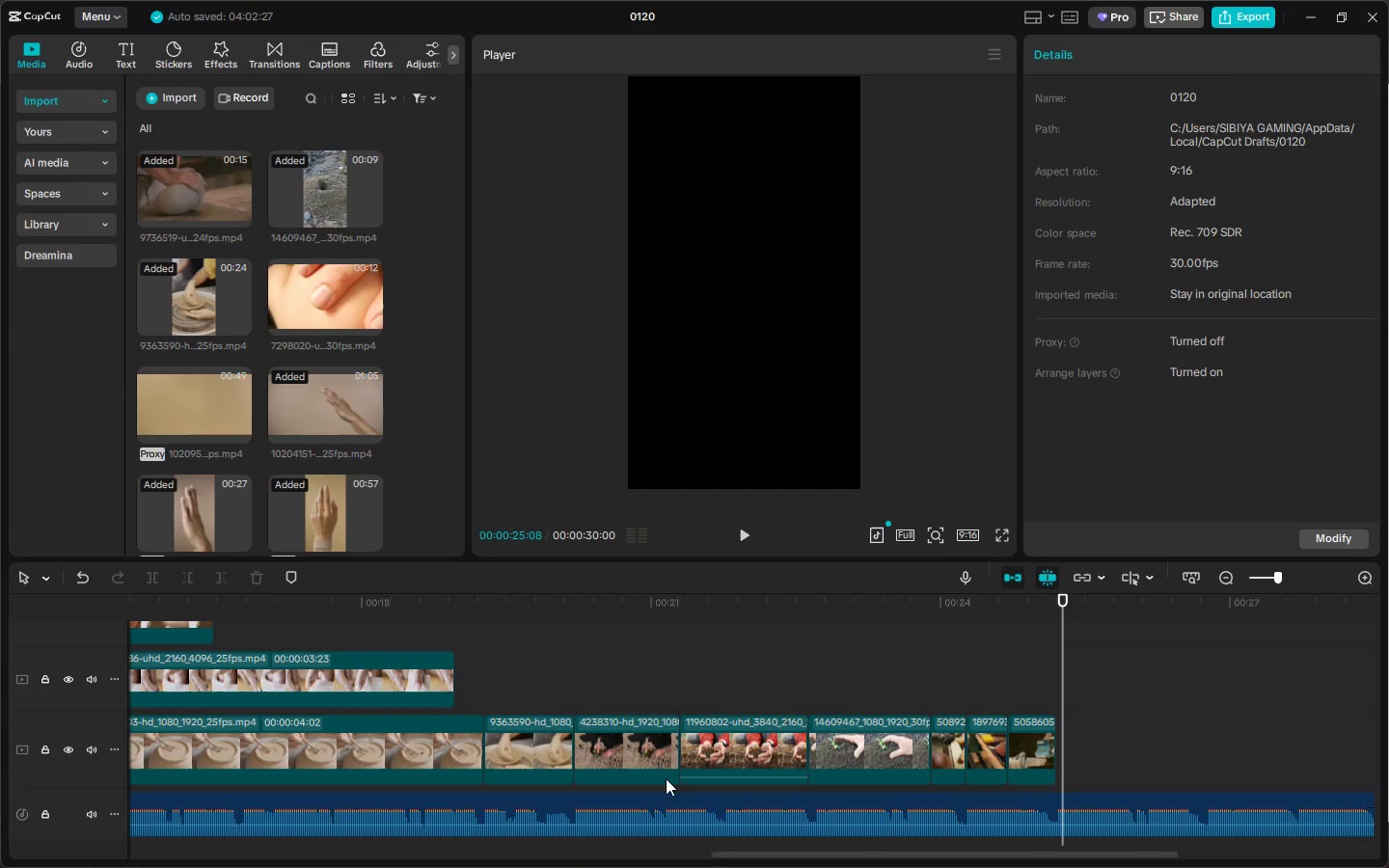 
left_click_drag(start_coordinate=[753, 858], to_coordinate=[819, 865])
 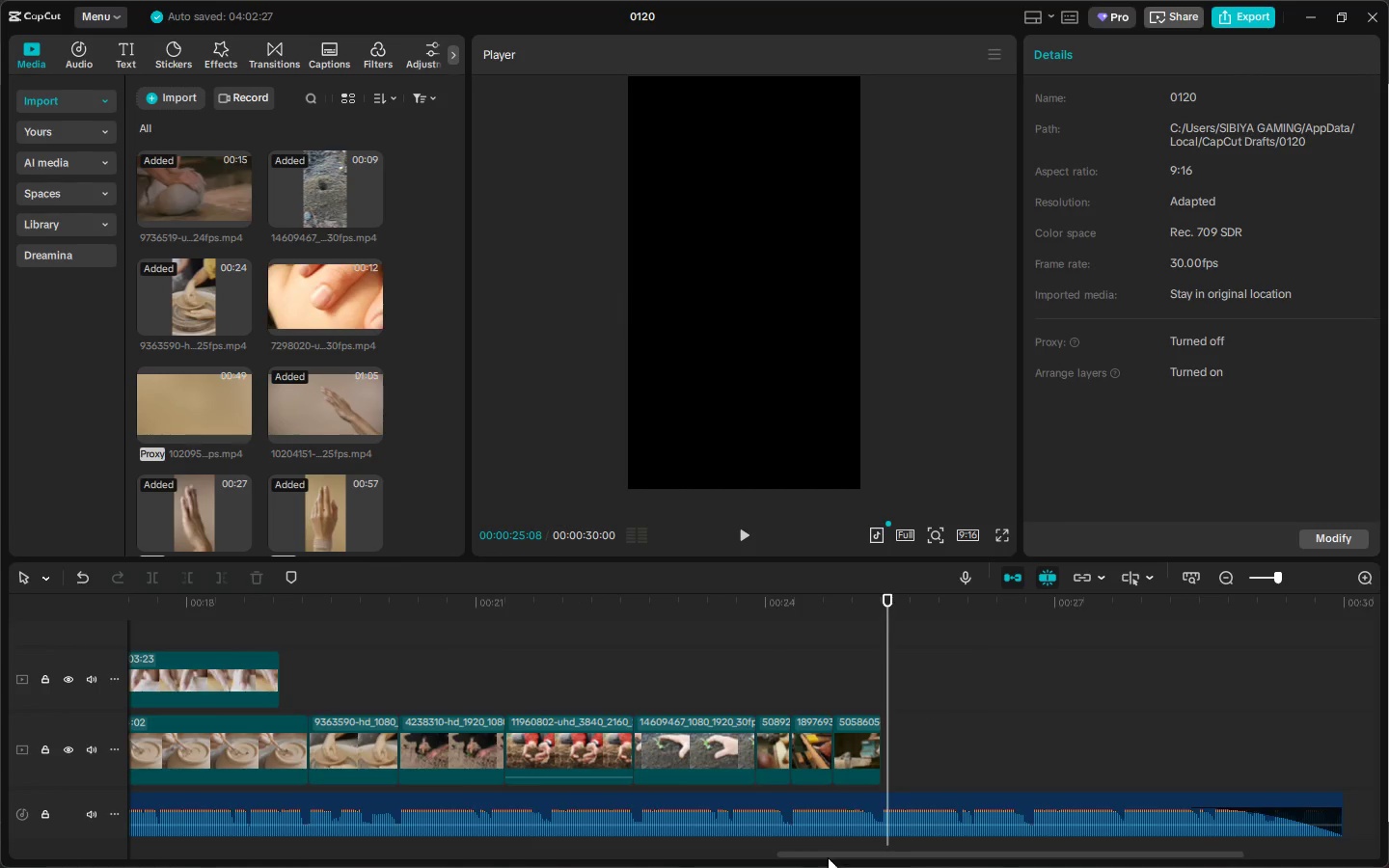 
key(Space)
 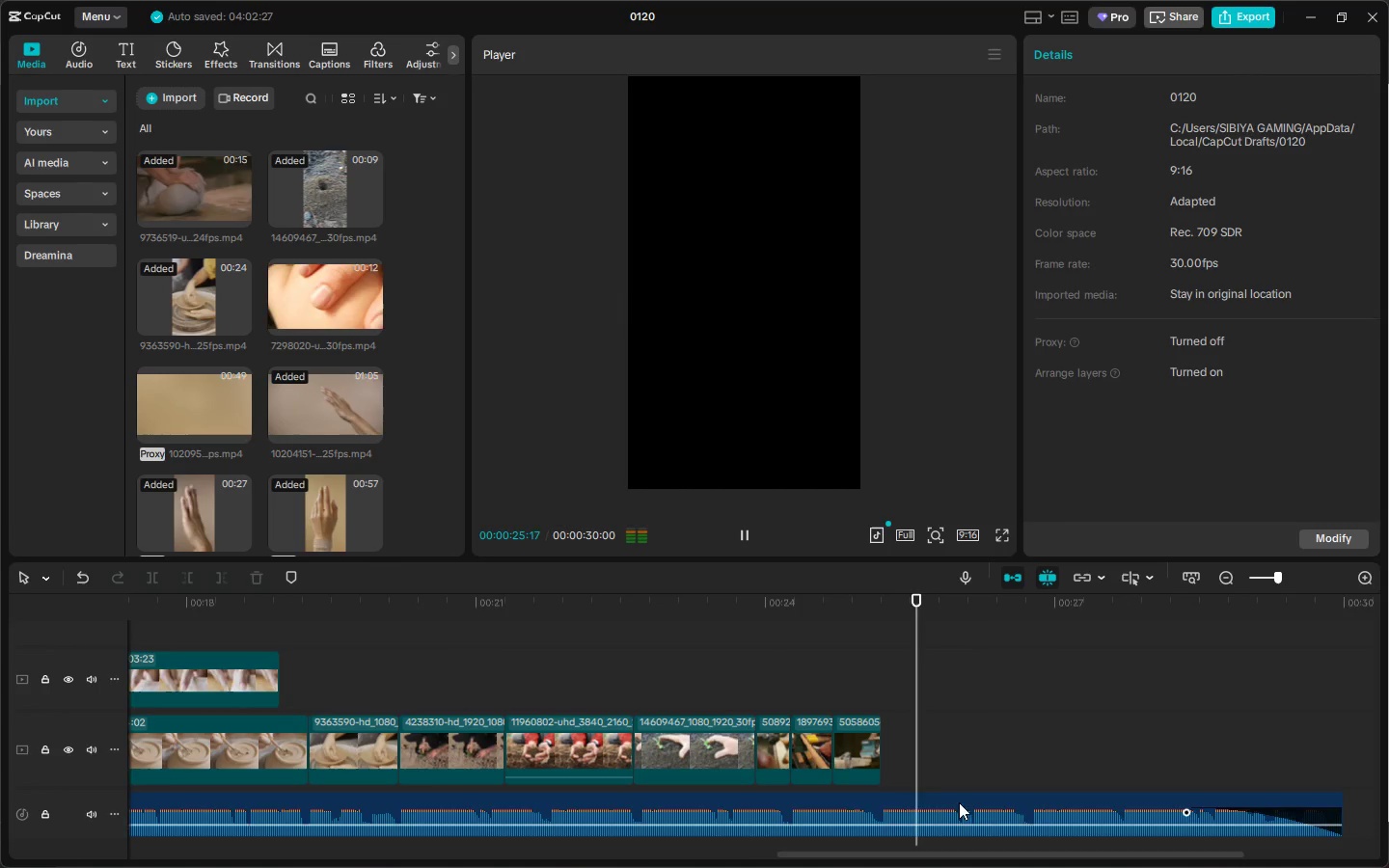 
key(Space)
 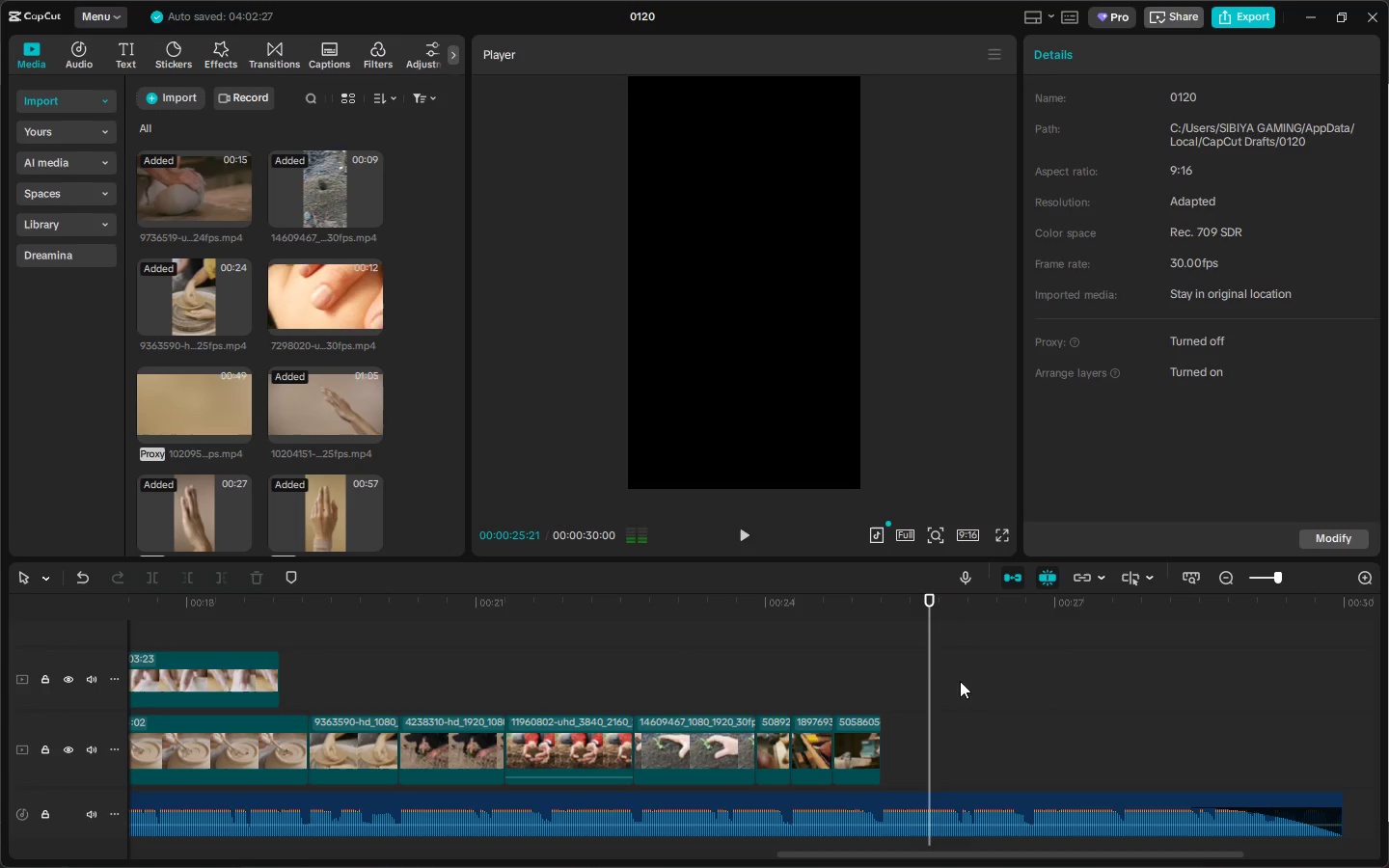 
key(Space)
 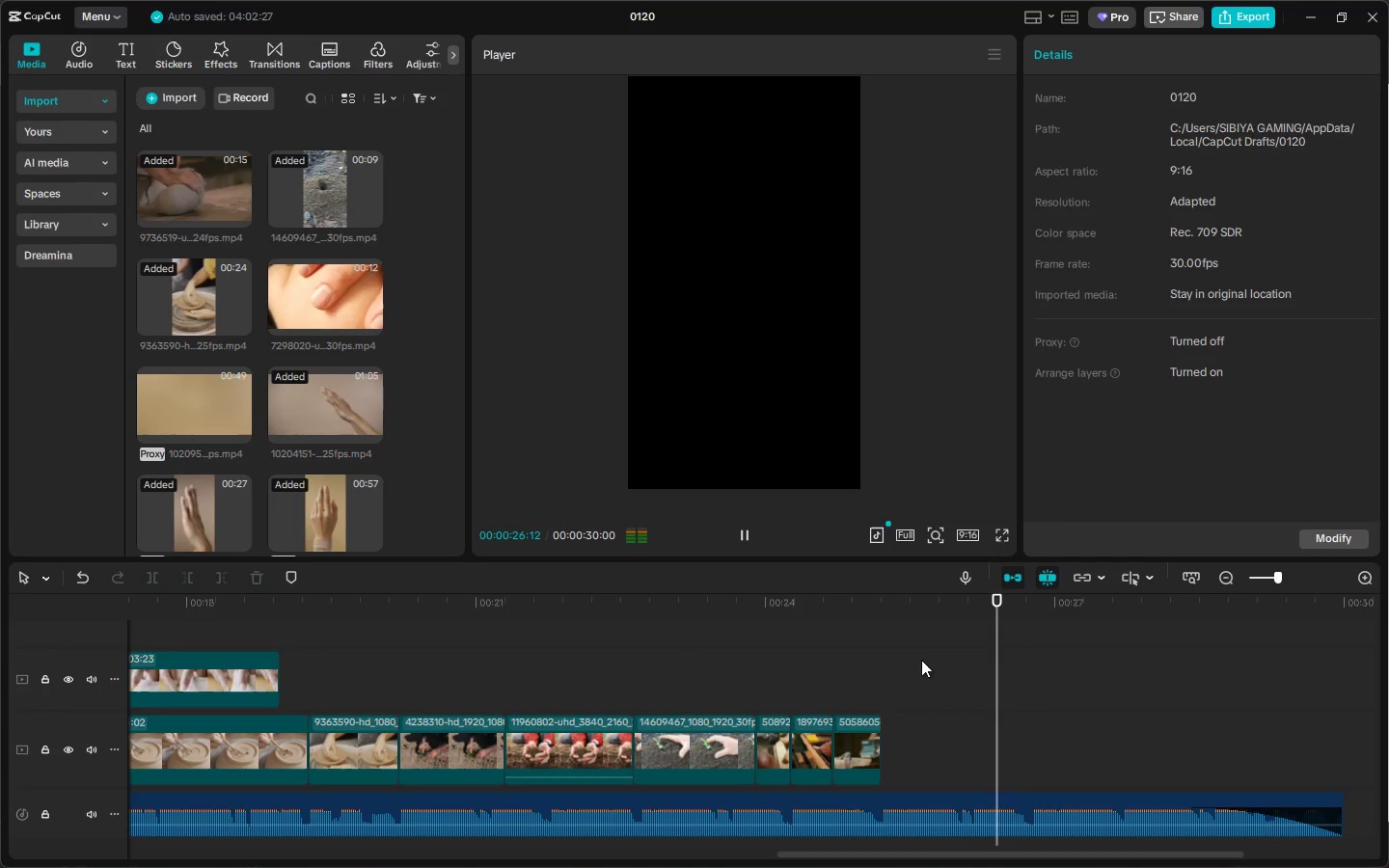 
key(Space)
 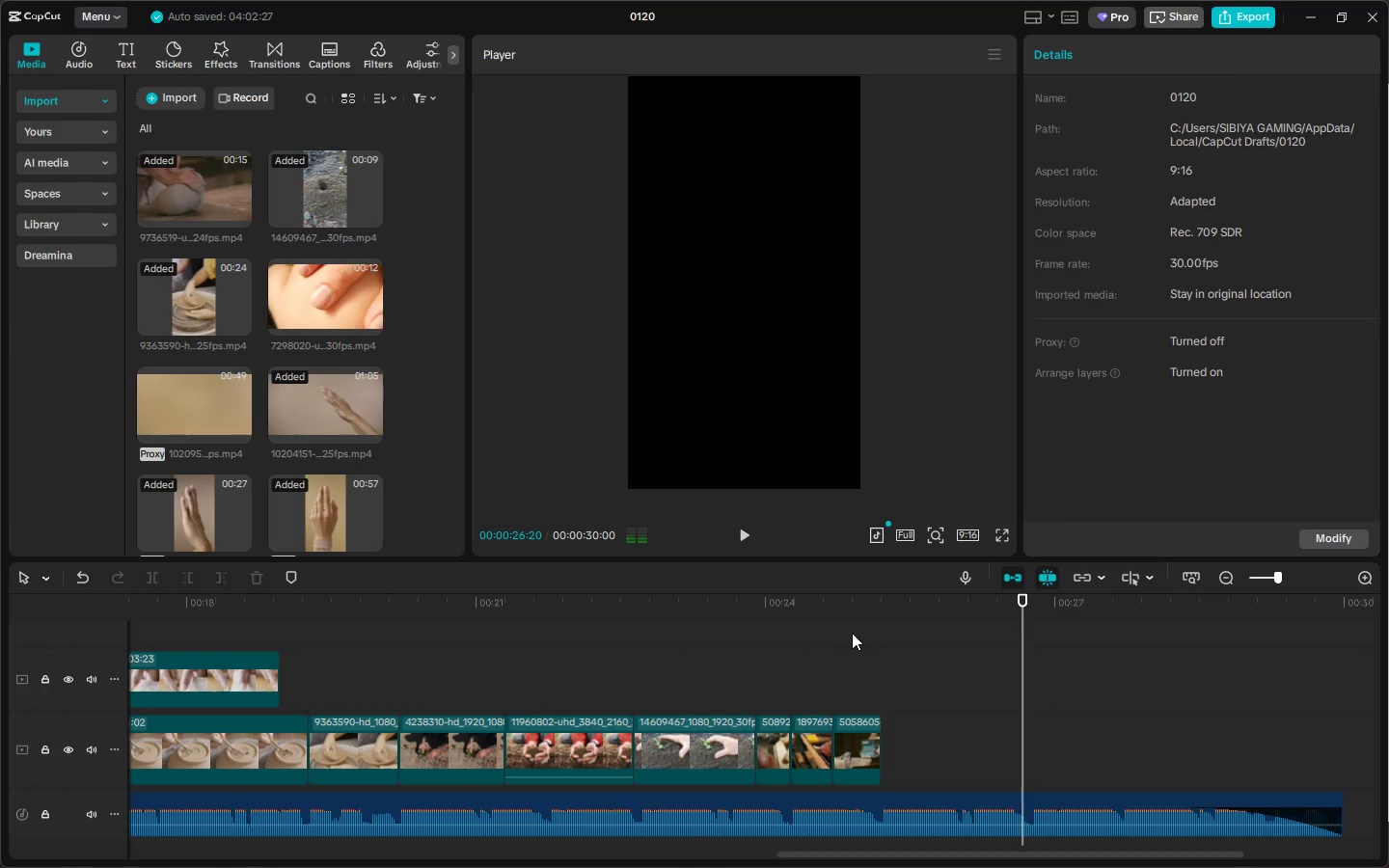 
key(Space)
 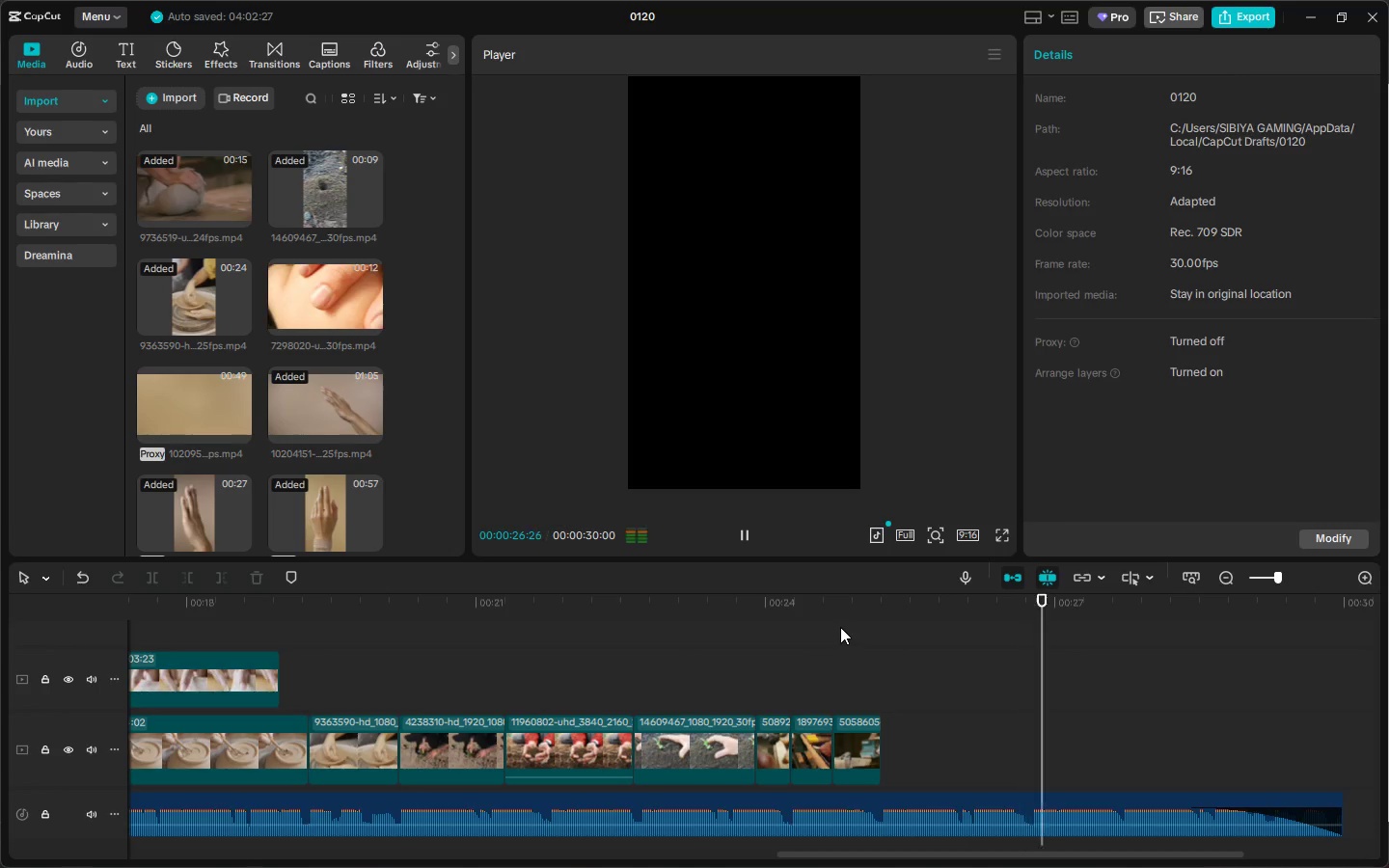 
key(Space)
 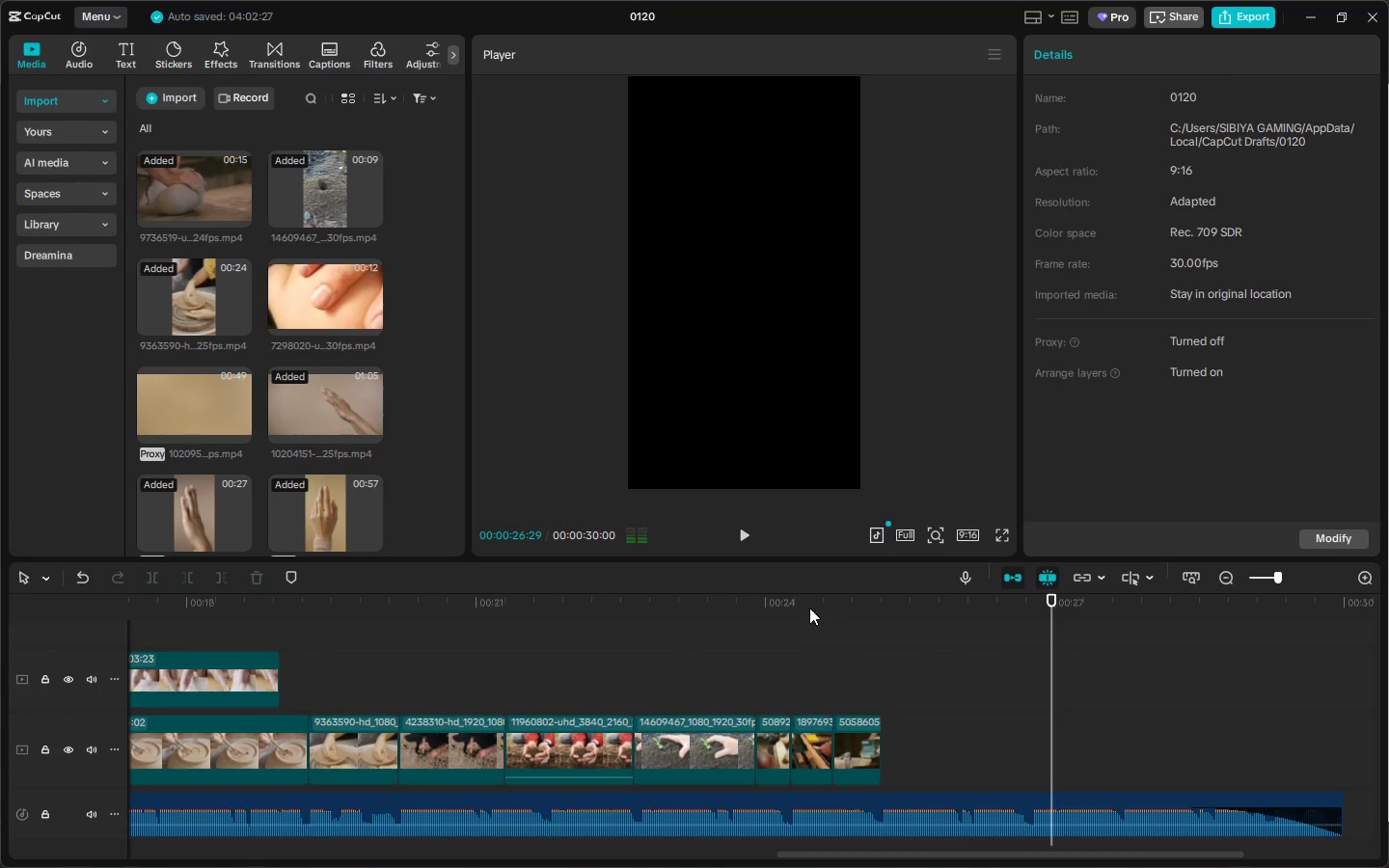 
left_click([793, 599])
 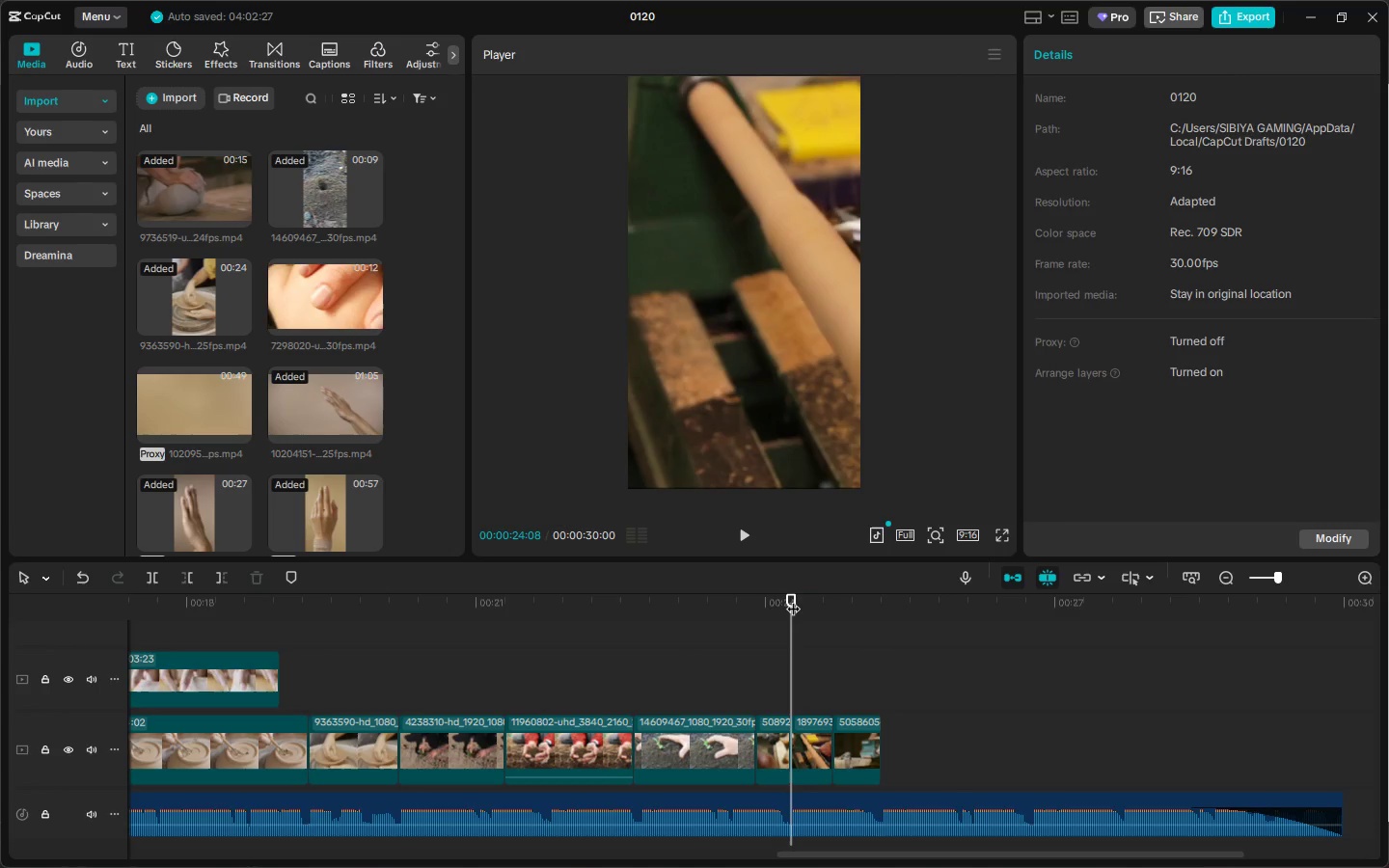 
left_click_drag(start_coordinate=[793, 599], to_coordinate=[0, 622])
 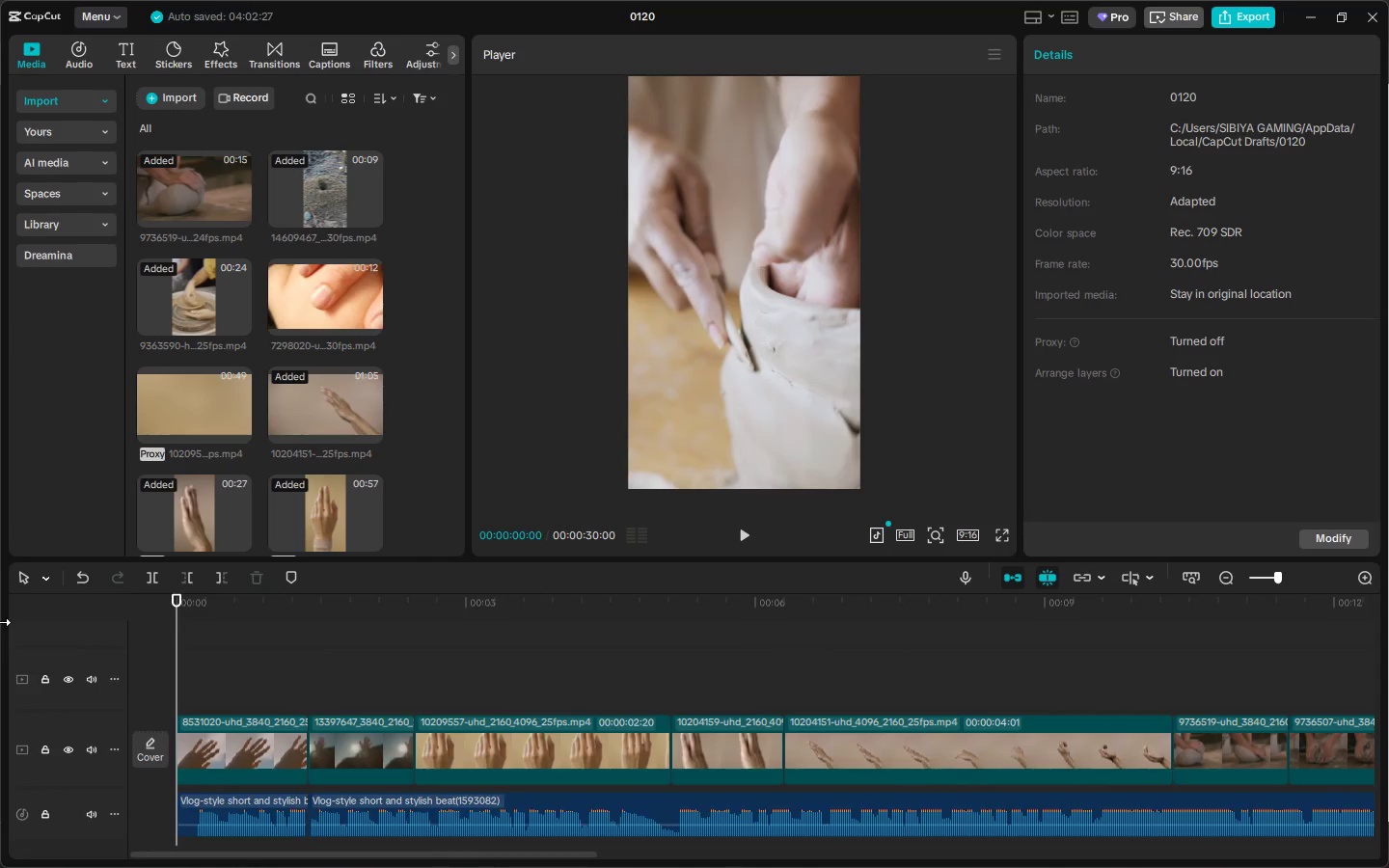 
key(Space)
 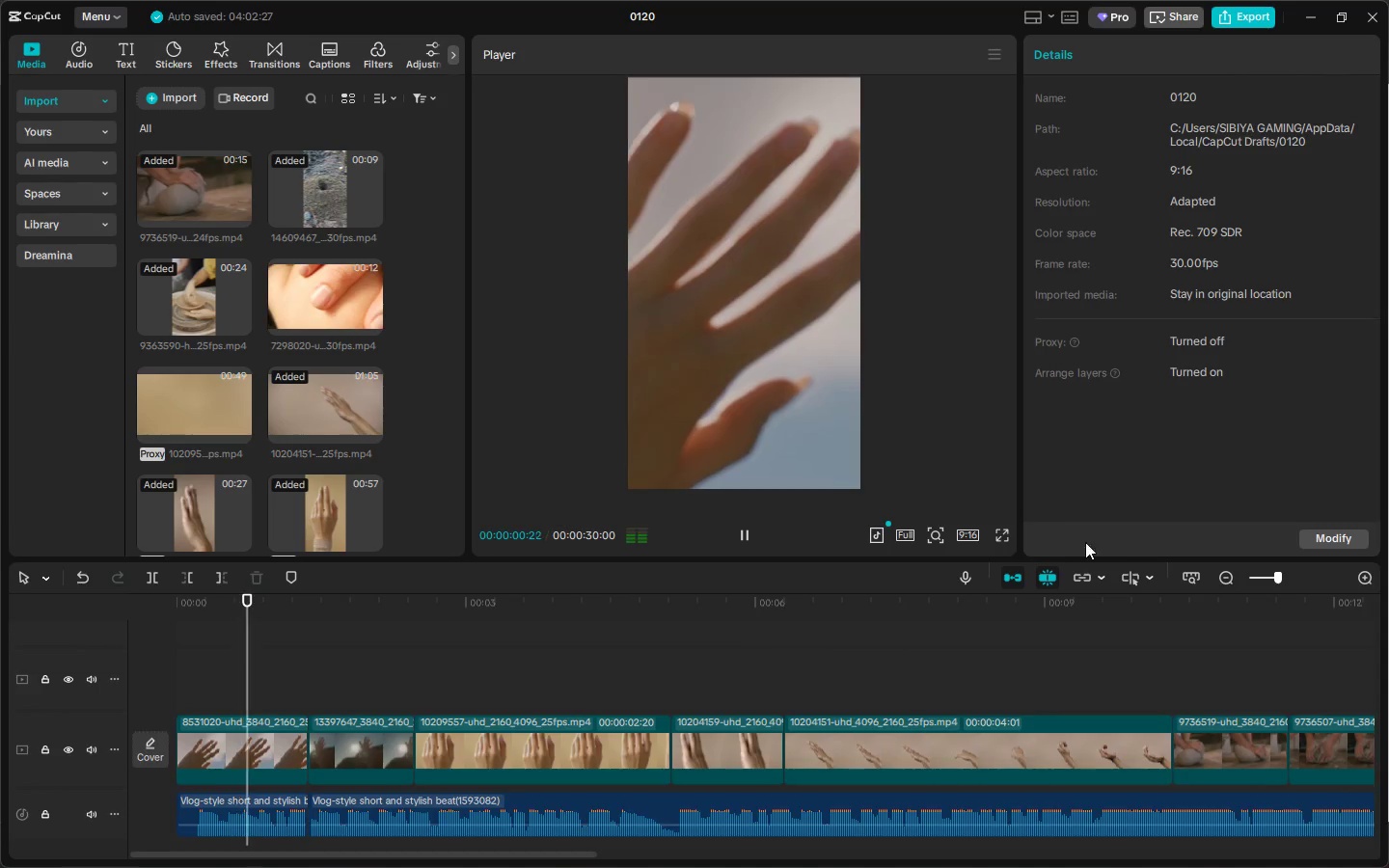 
left_click([1003, 536])
 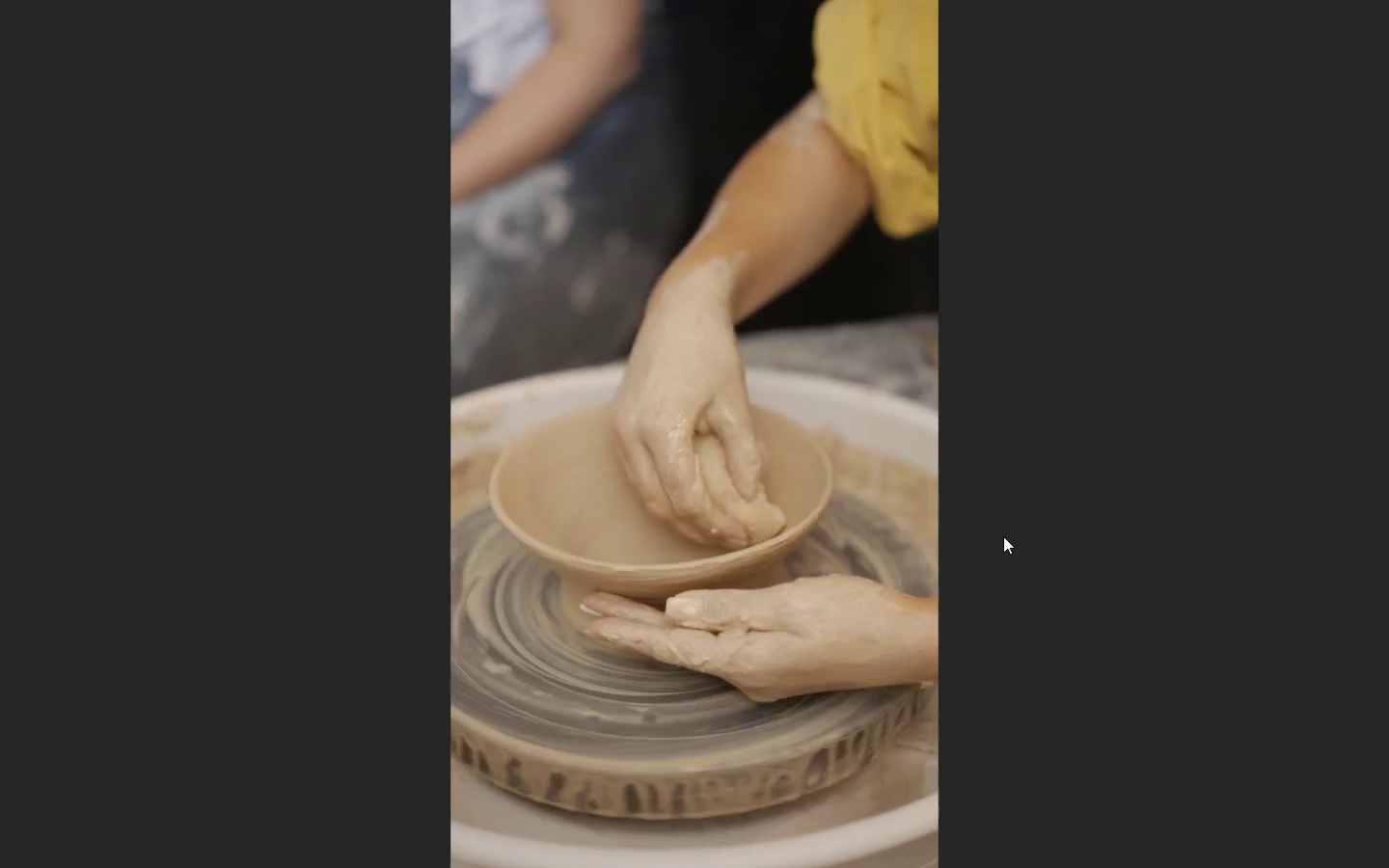 
wait(23.98)
 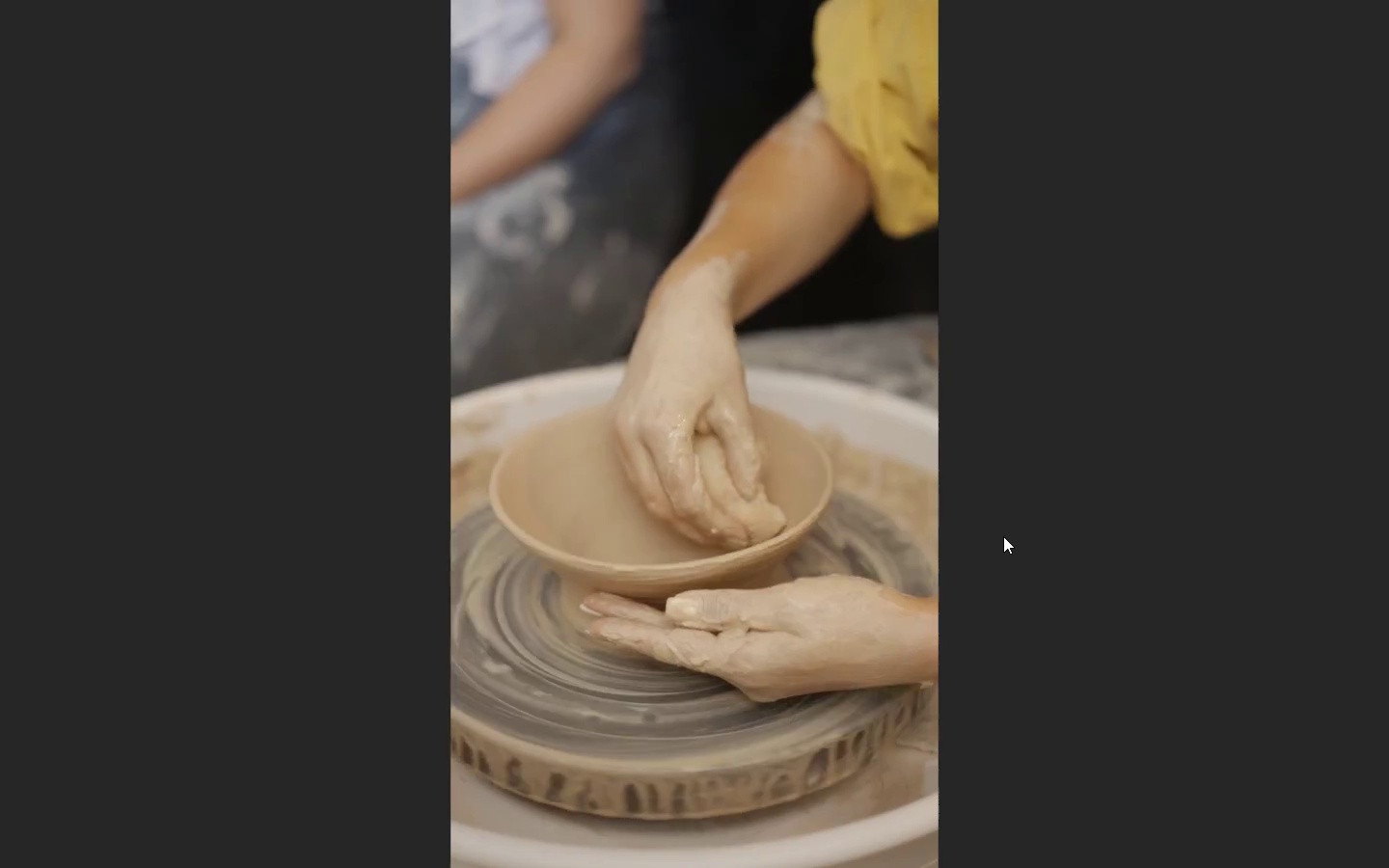 
key(Space)
 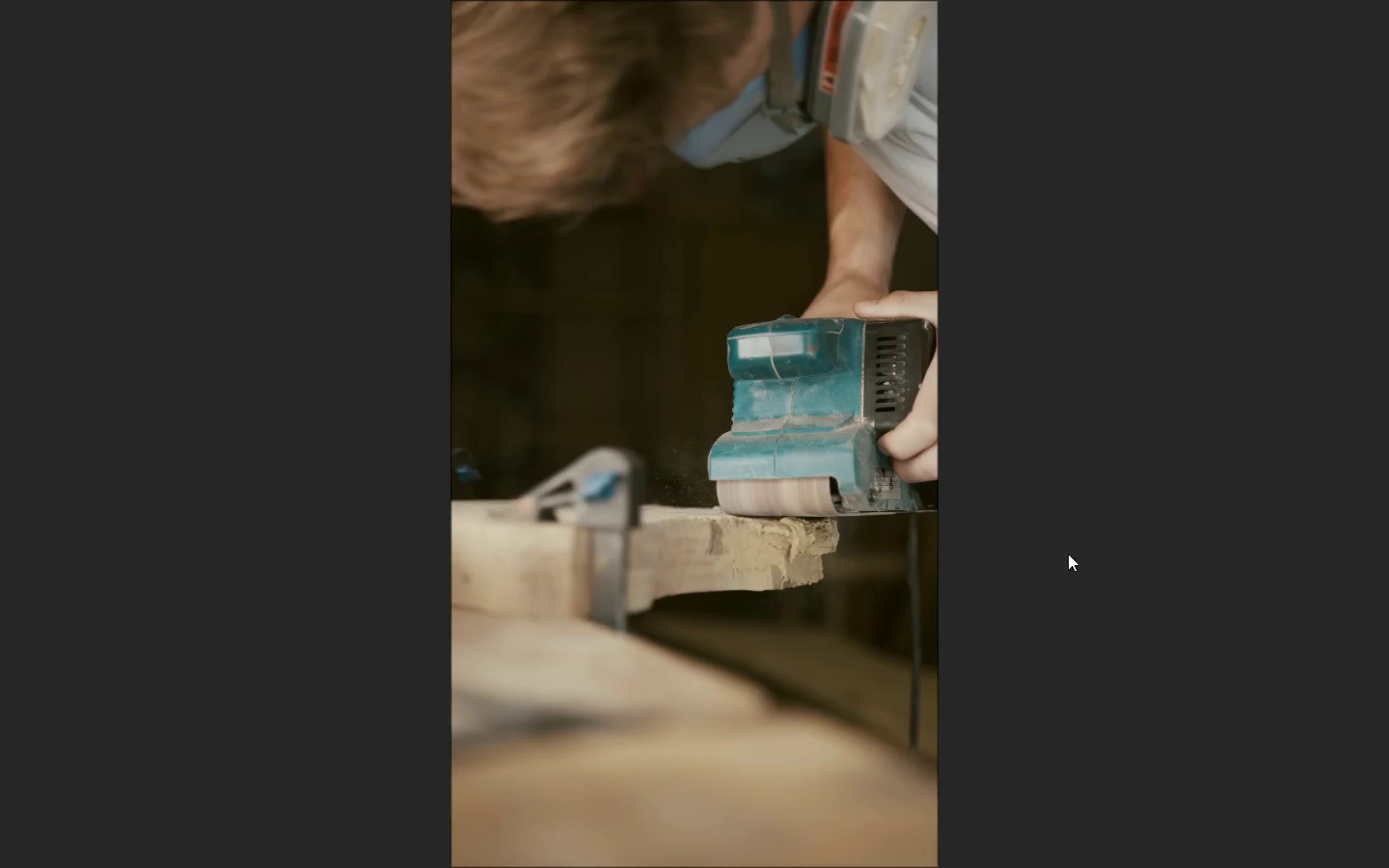 
key(Escape)
 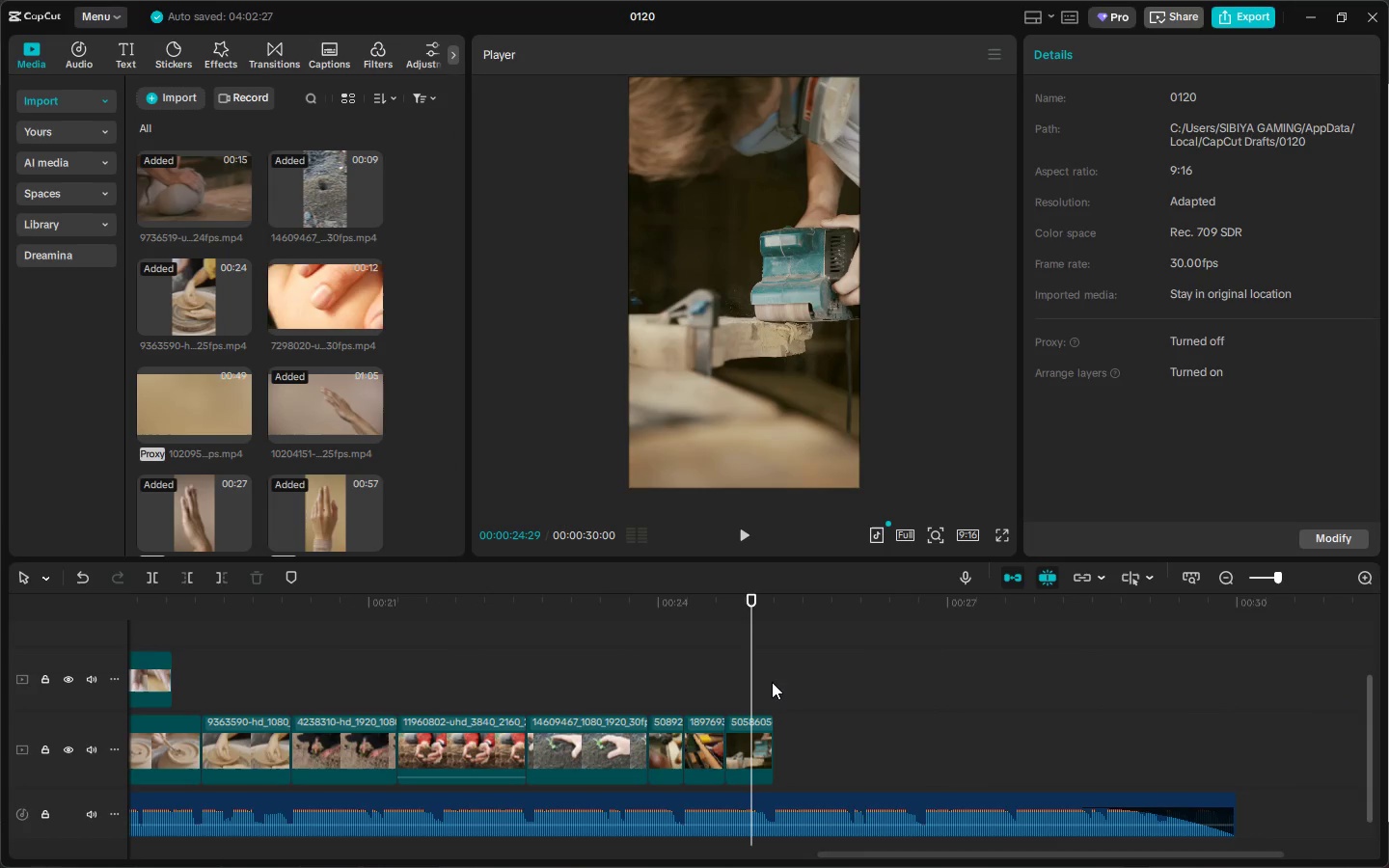 
key(Space)
 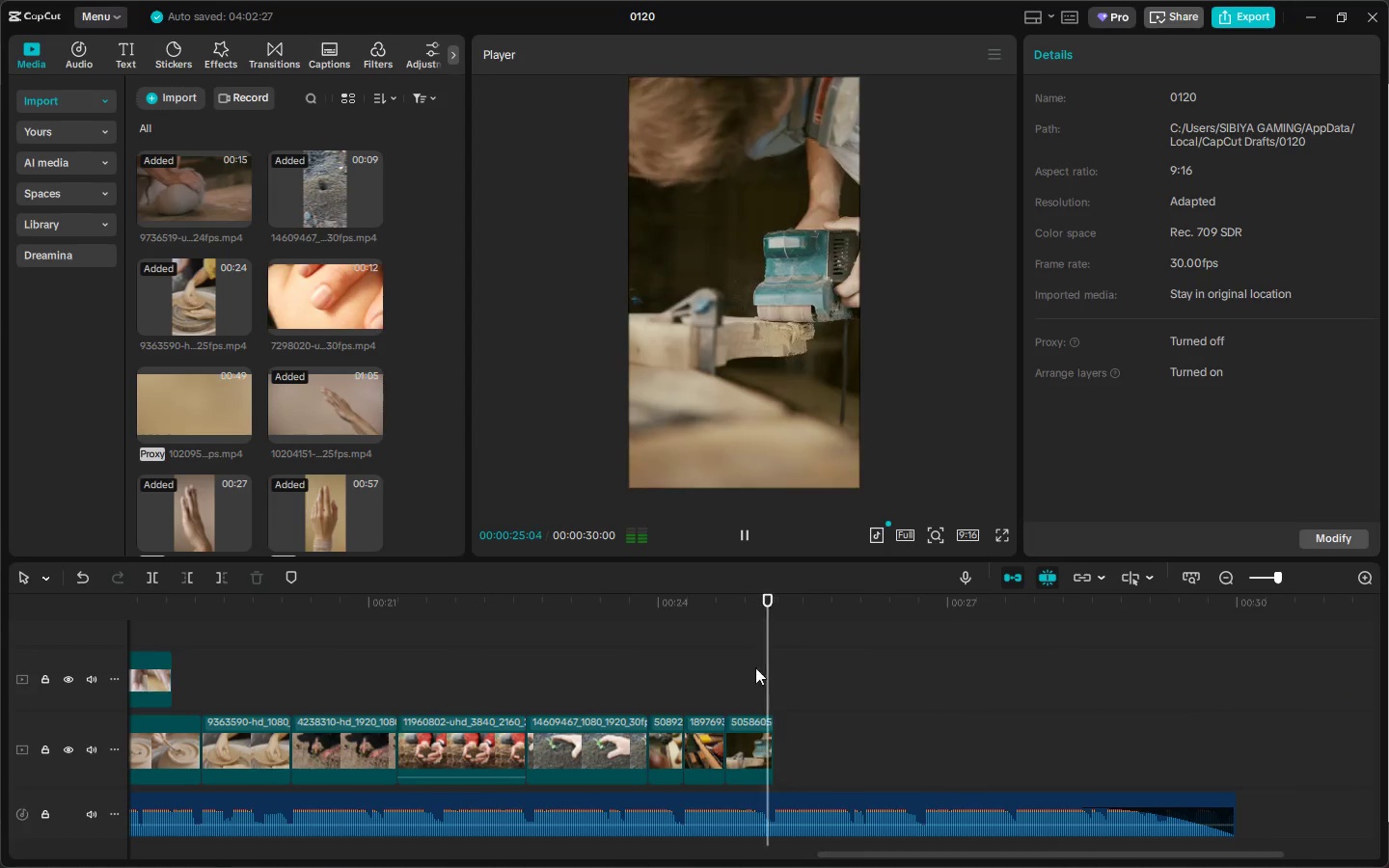 
key(Space)
 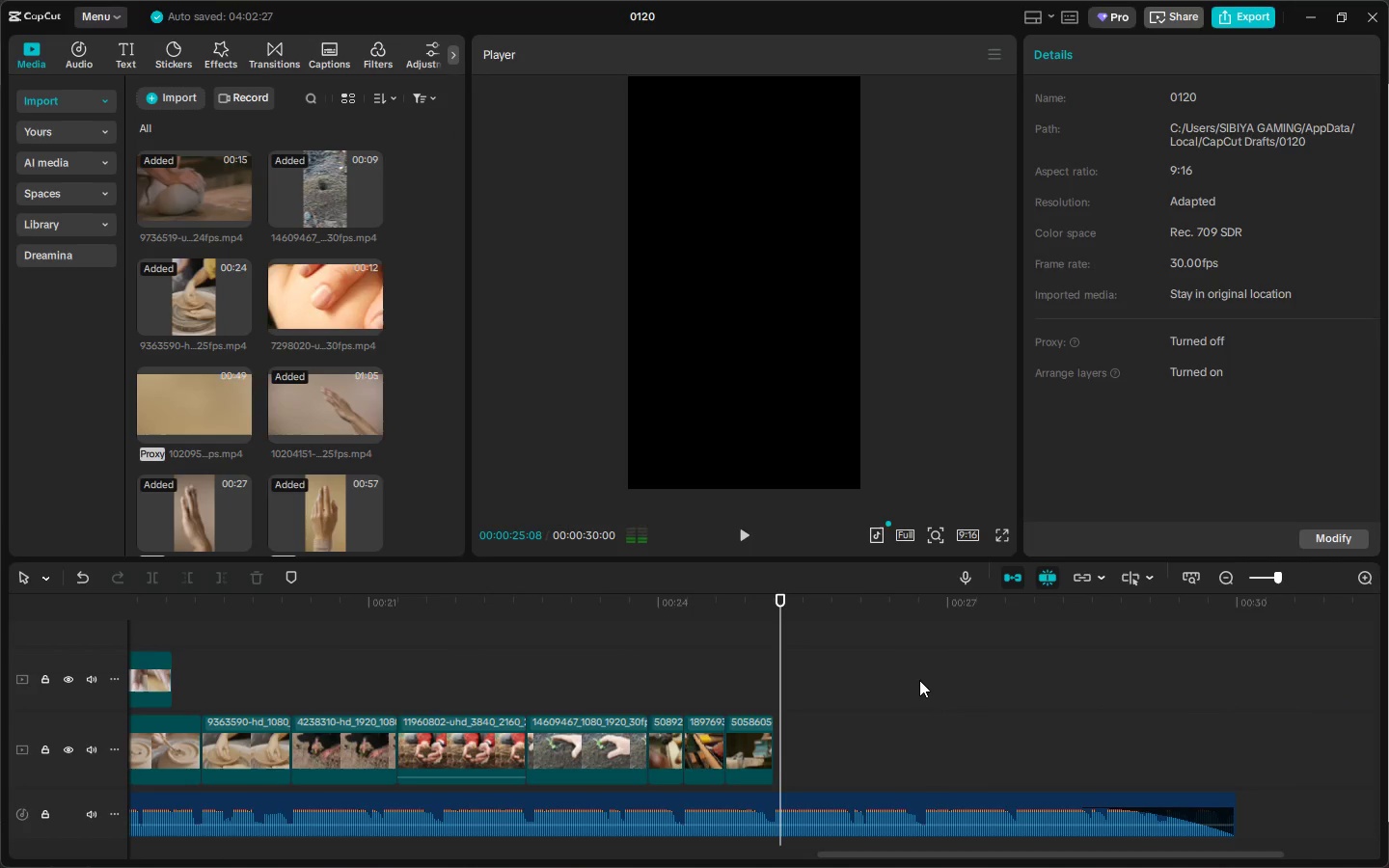 
key(Alt+AltLeft)
 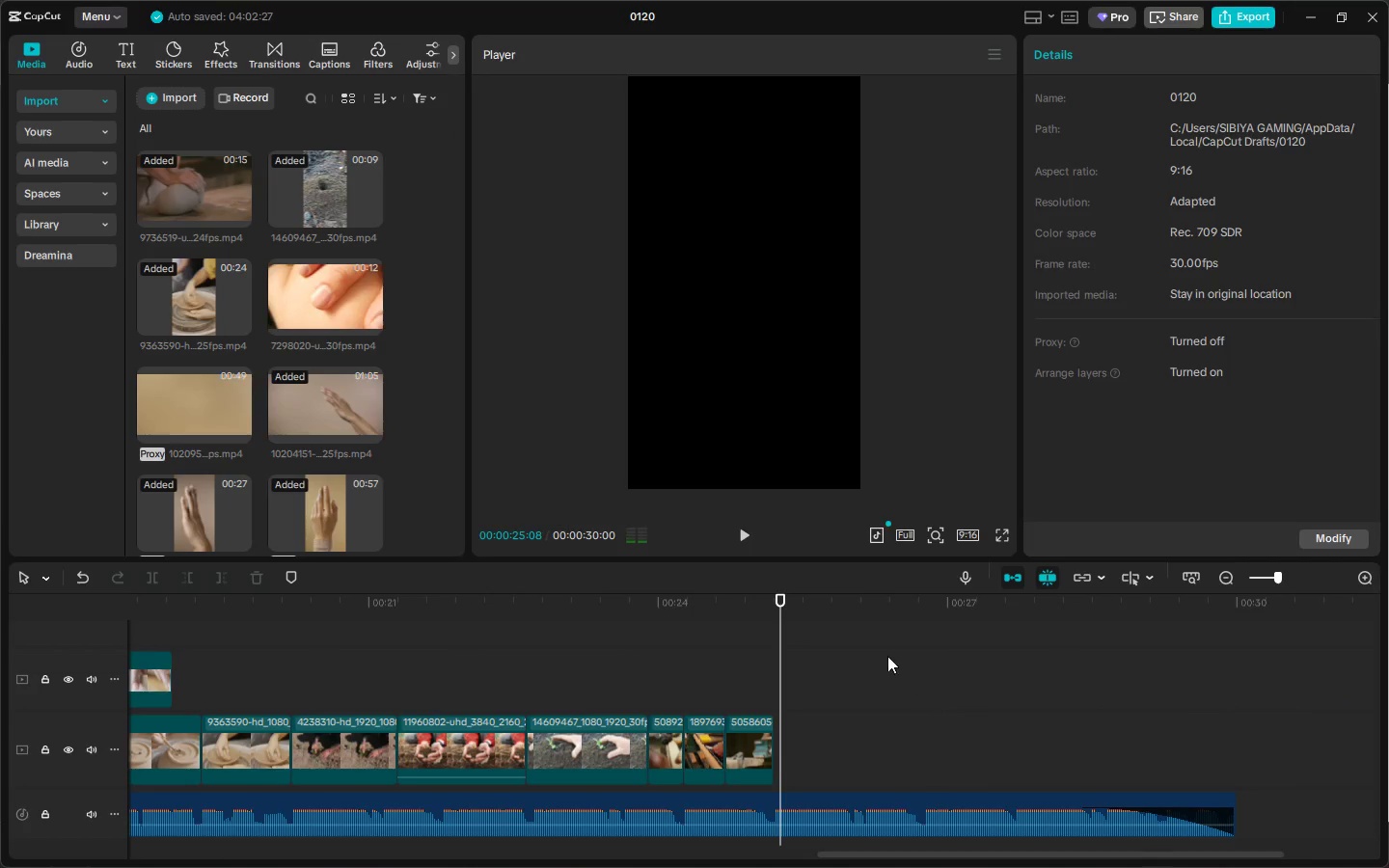 
key(Alt+Tab)
 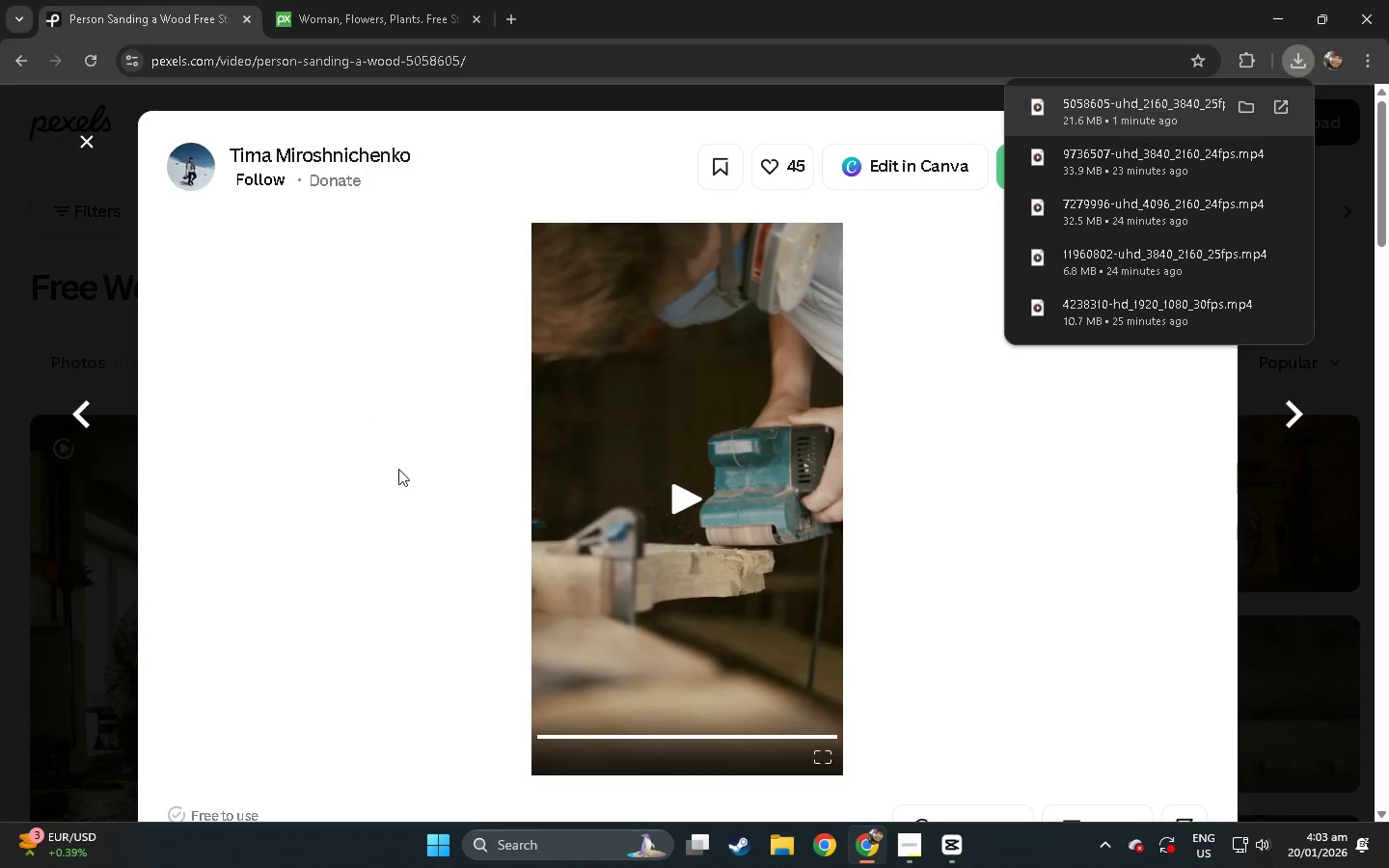 
scroll: coordinate [668, 516], scroll_direction: down, amount: 54.0
 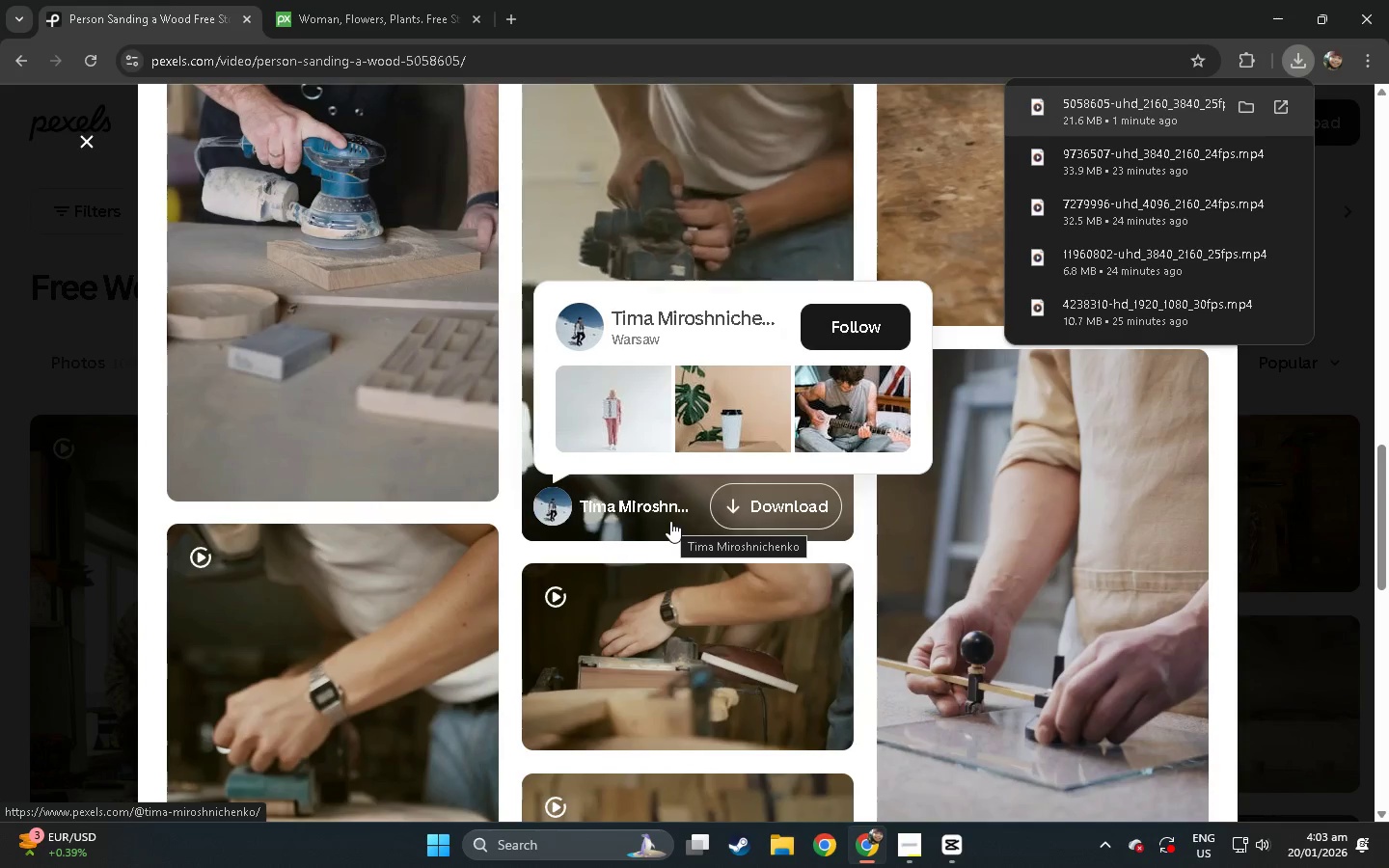 
scroll: coordinate [670, 521], scroll_direction: down, amount: 4.0
 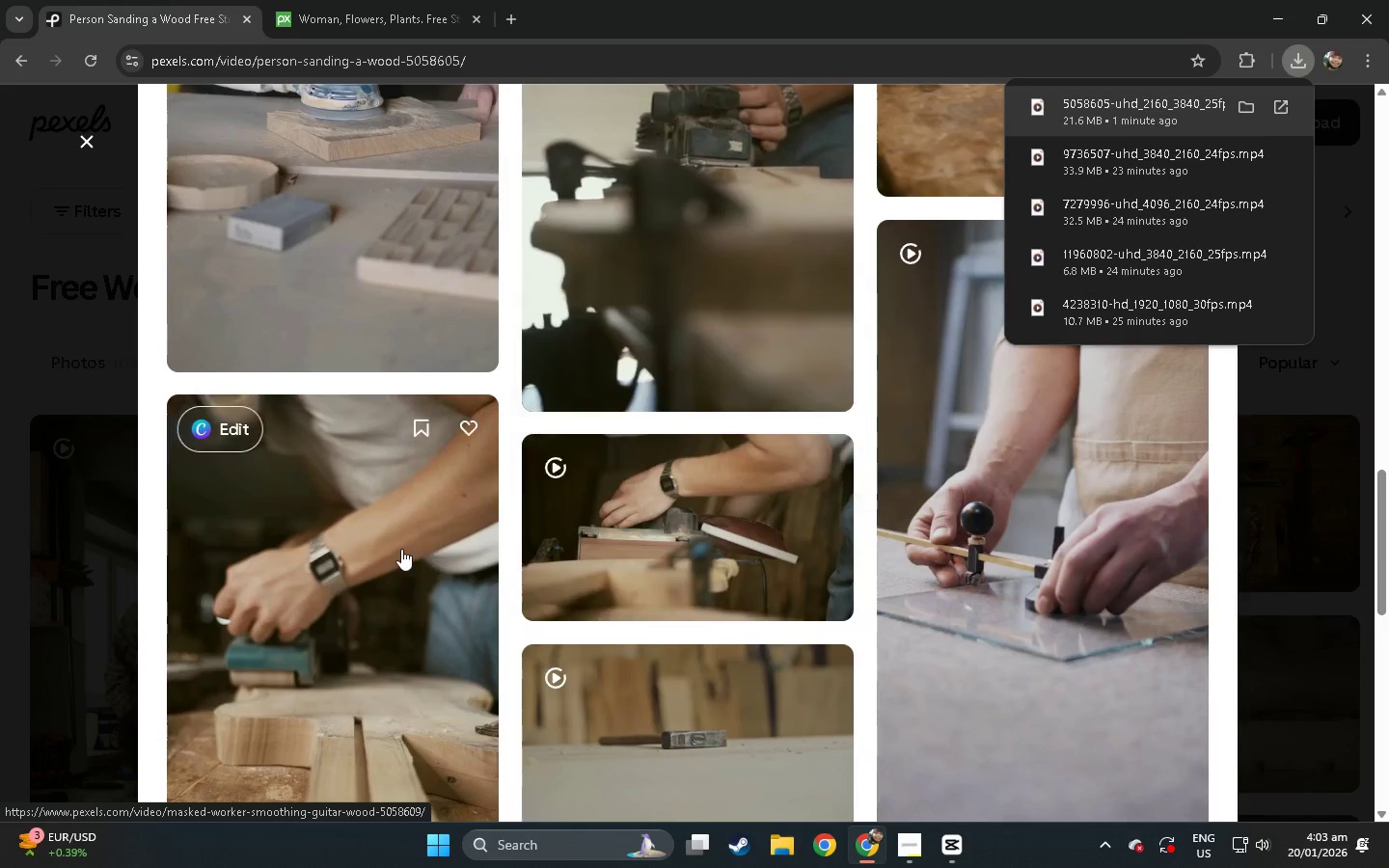 
scroll: coordinate [401, 549], scroll_direction: up, amount: 4.0
 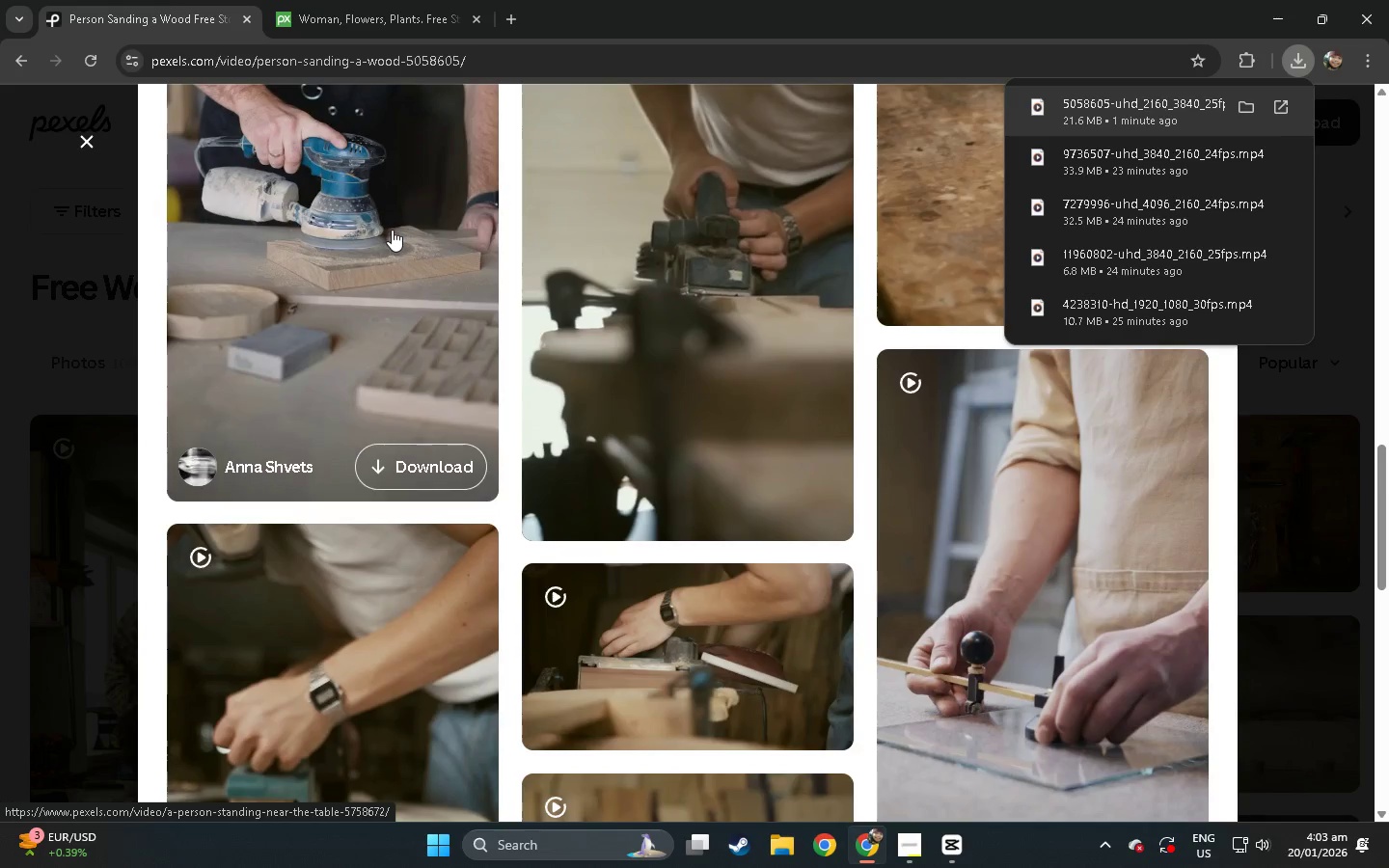 
left_click([392, 230])
 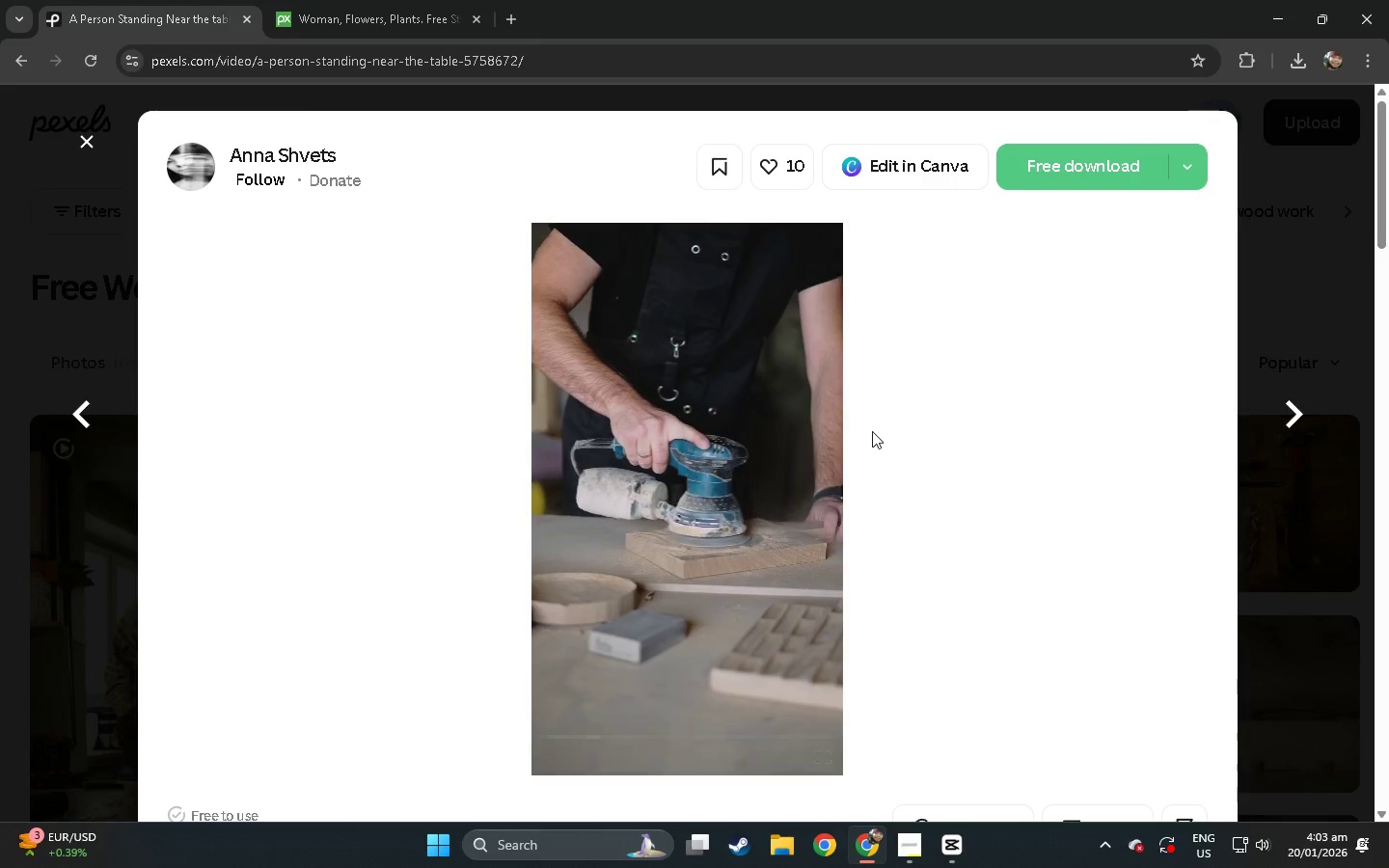 
left_click([1046, 182])
 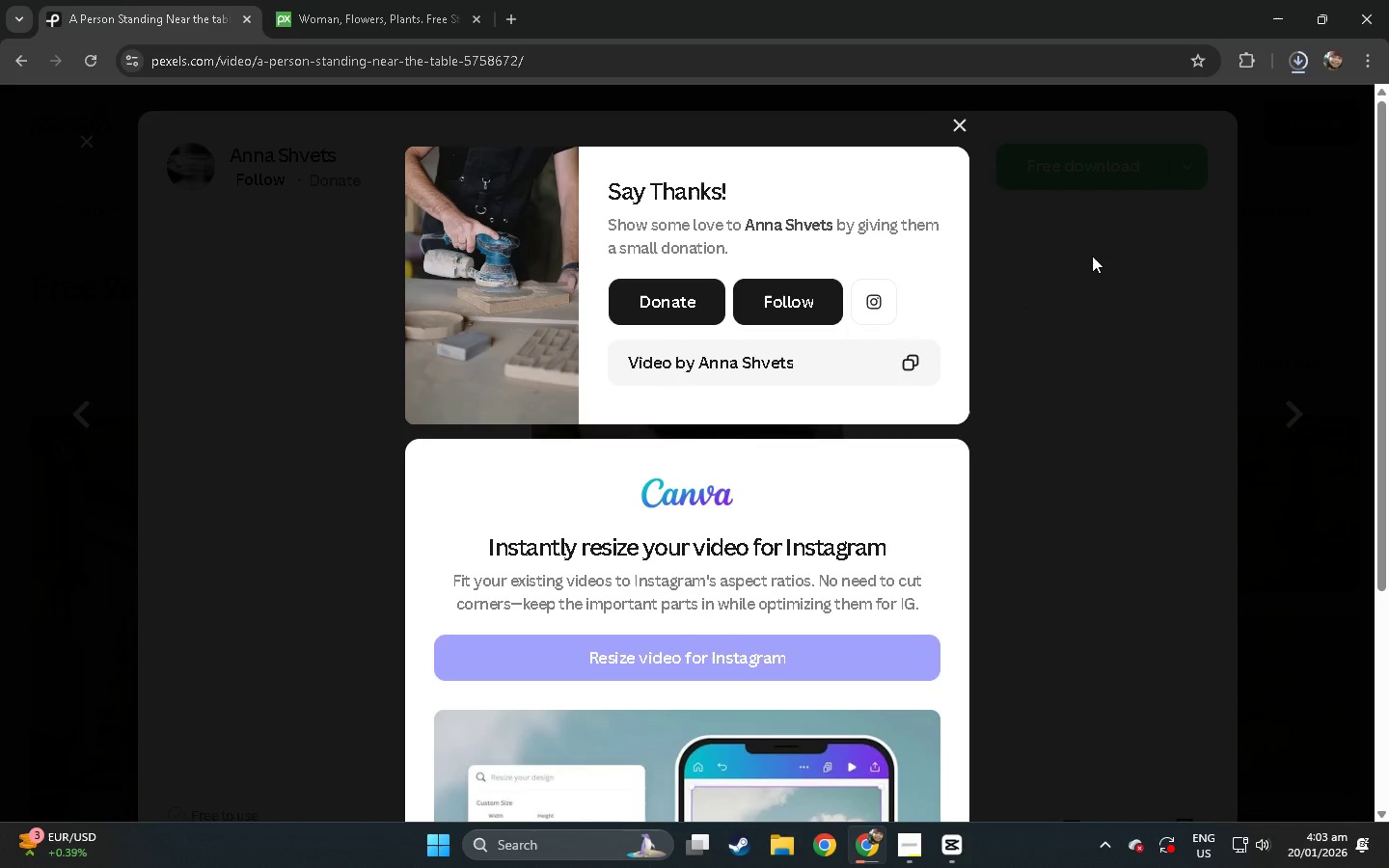 
left_click([954, 131])
 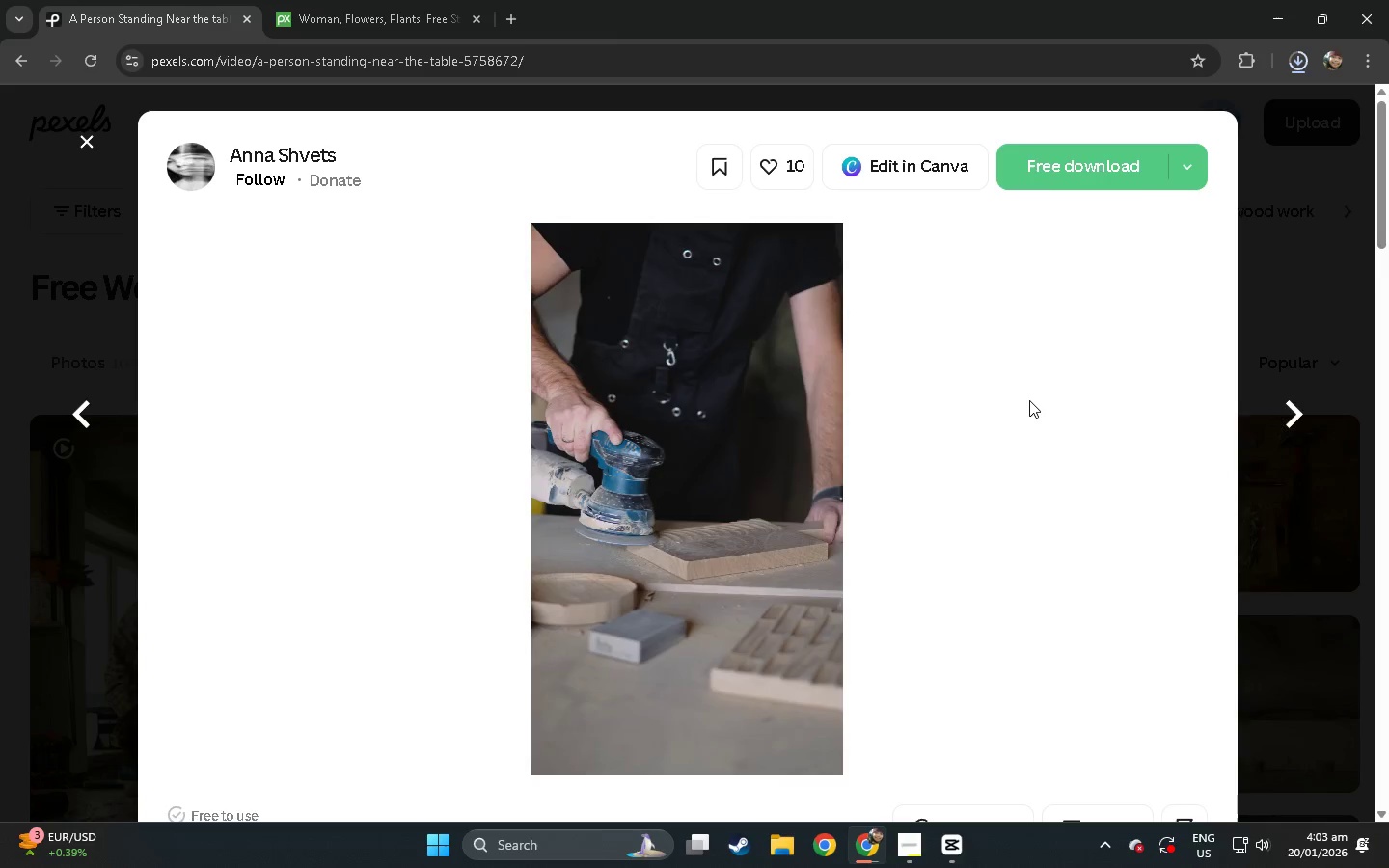 
scroll: coordinate [1031, 401], scroll_direction: down, amount: 3.0
 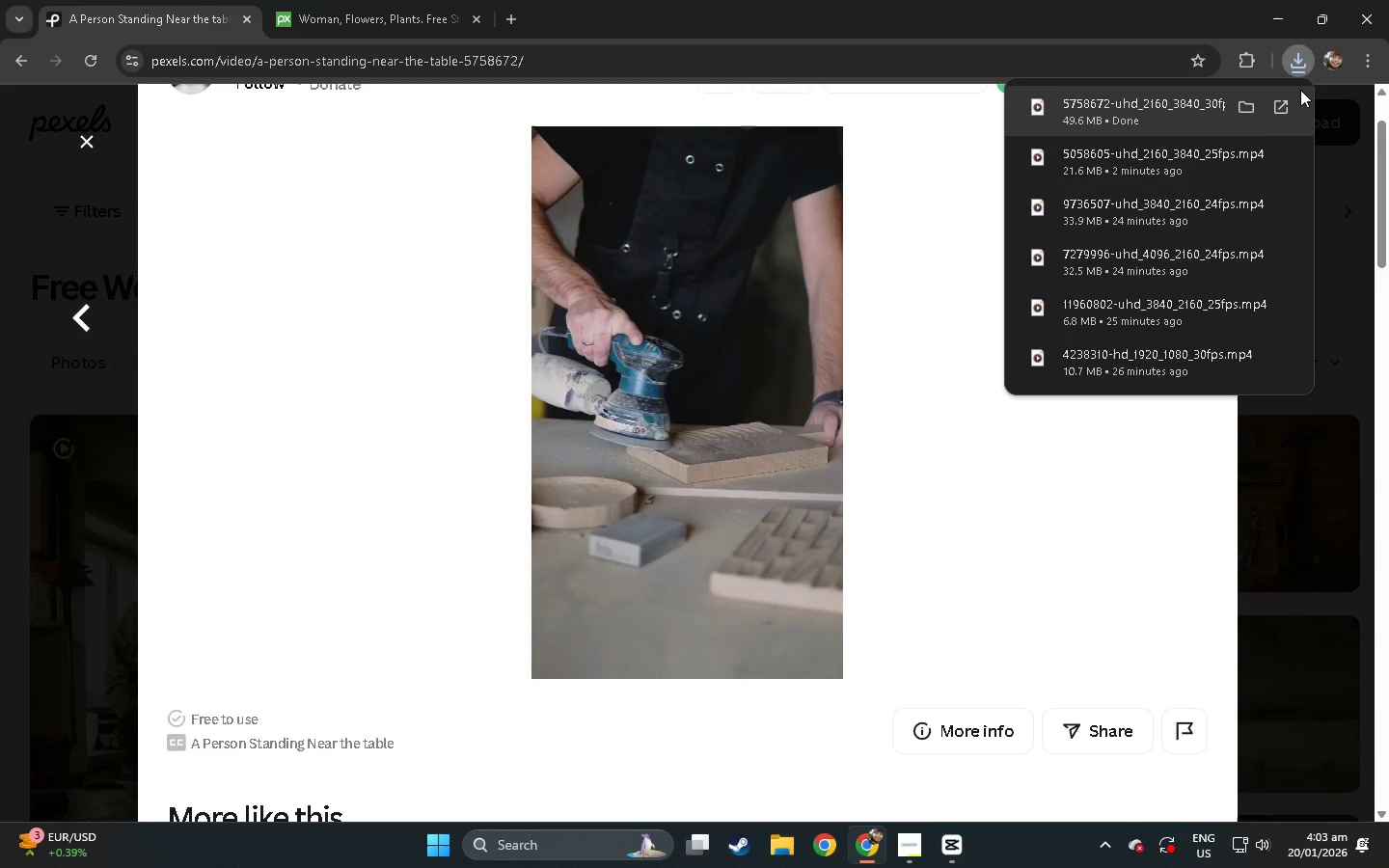 
left_click_drag(start_coordinate=[1207, 120], to_coordinate=[437, 387])
 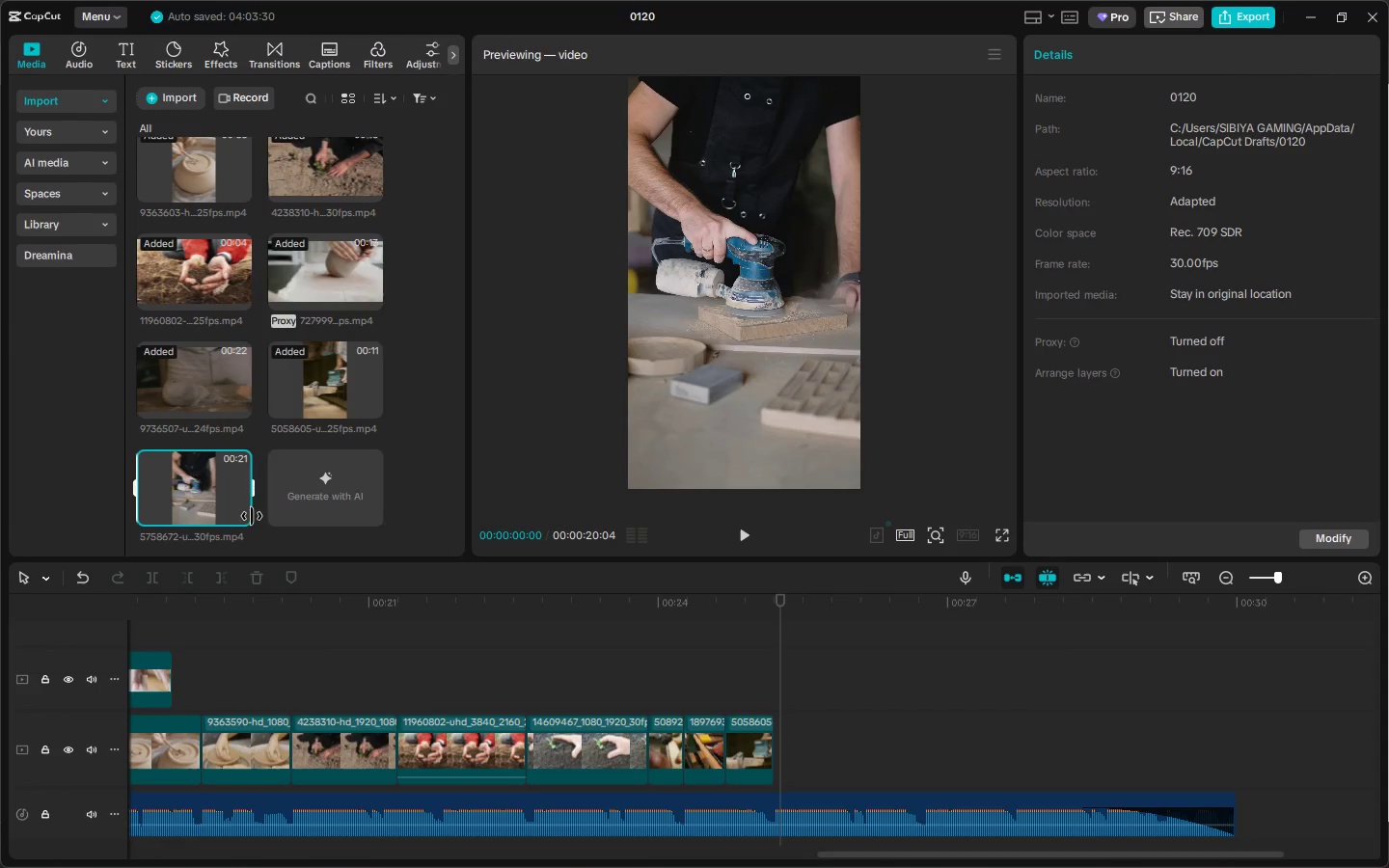 
key(Alt+AltLeft)
 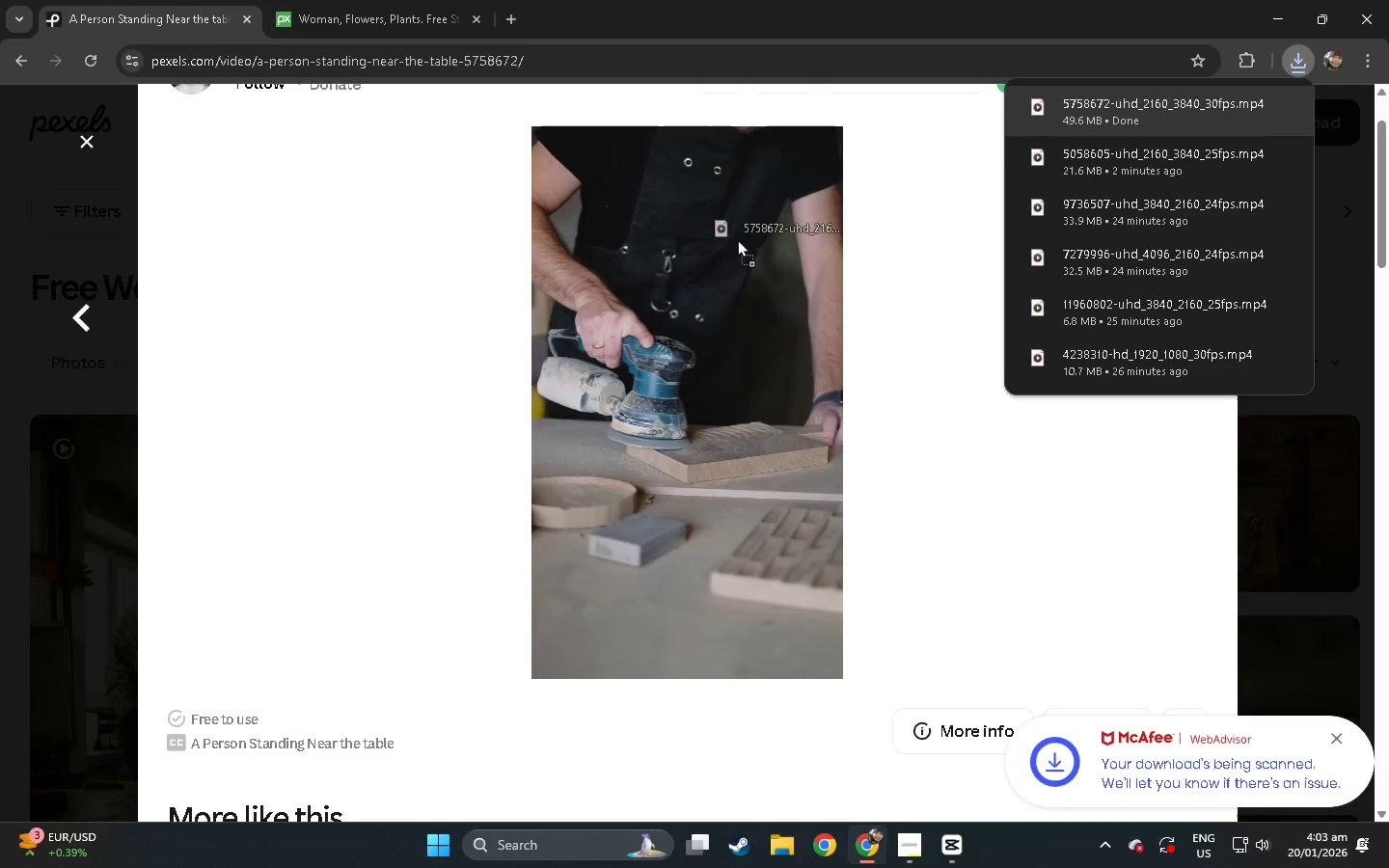 
key(Alt+Tab)
 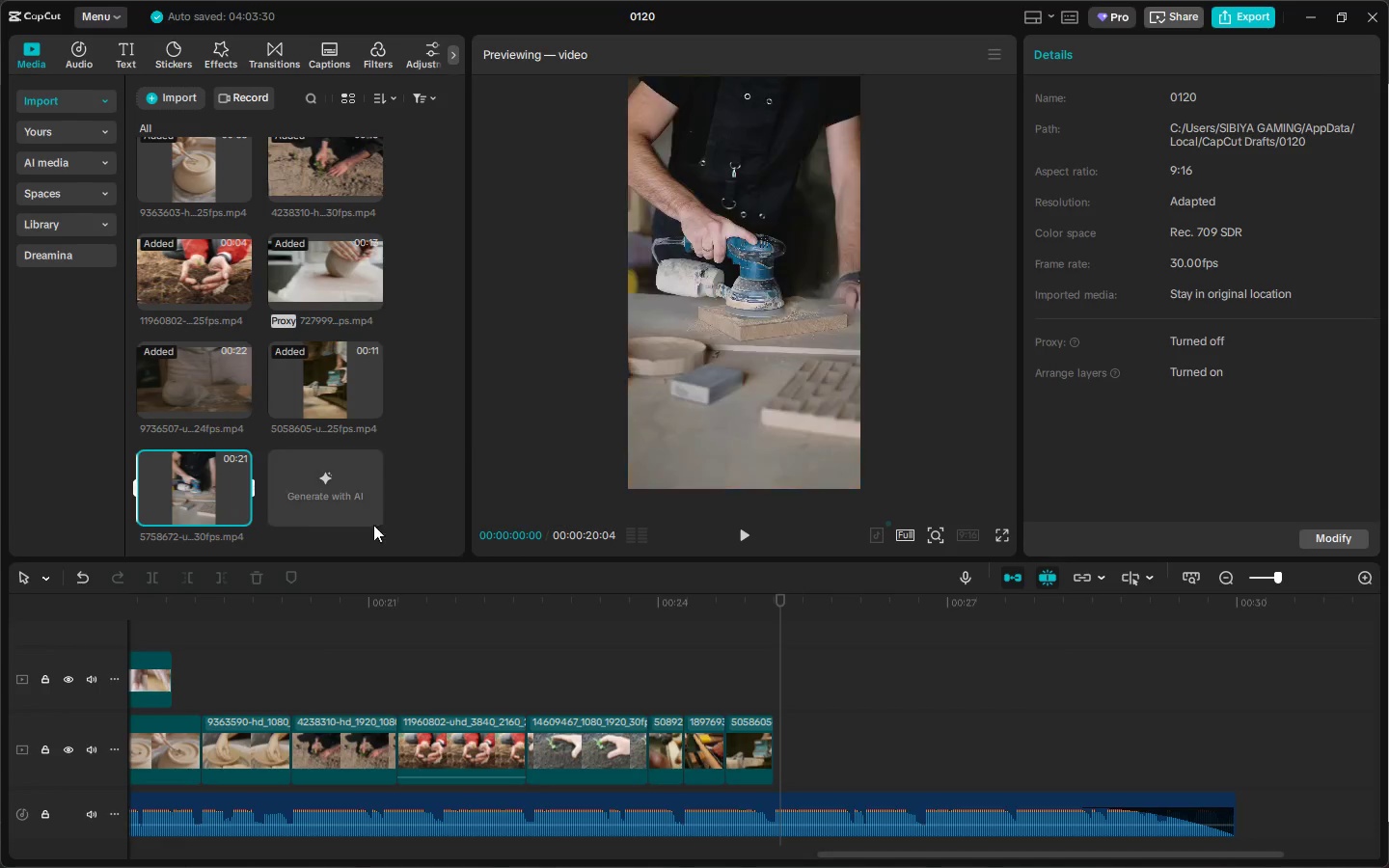 
left_click_drag(start_coordinate=[191, 482], to_coordinate=[803, 750])
 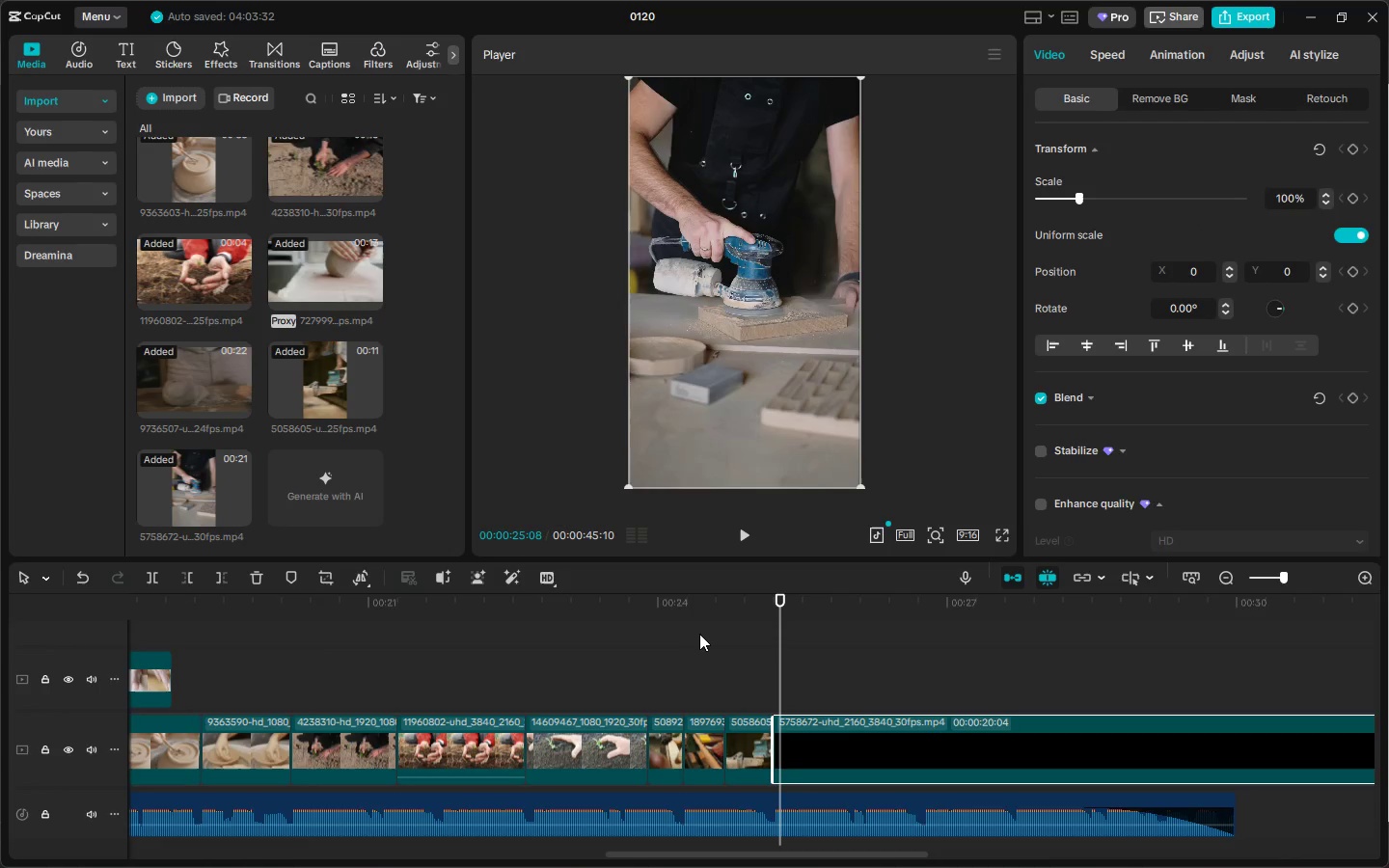 
left_click_drag(start_coordinate=[687, 627], to_coordinate=[654, 616])
 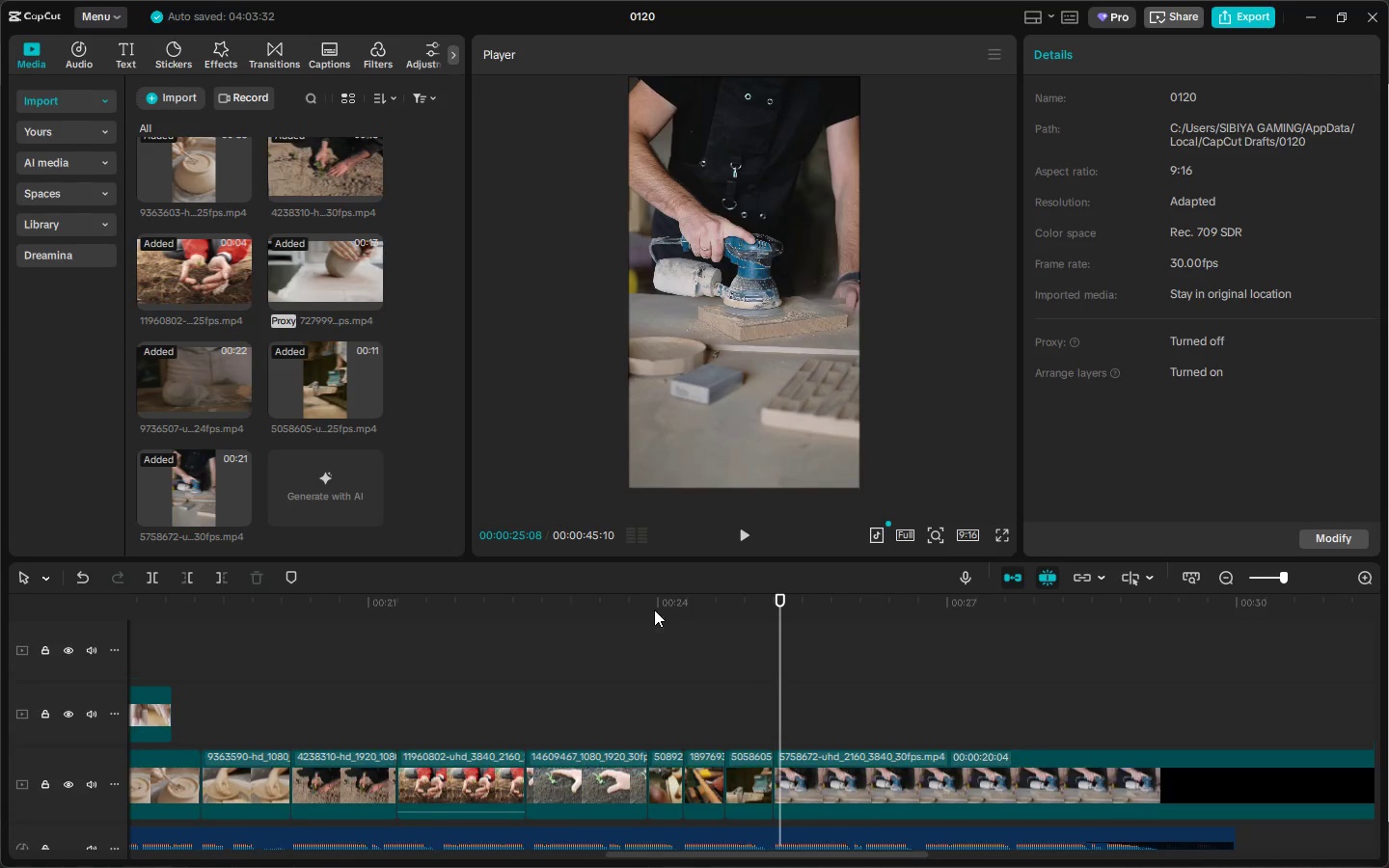 
double_click([654, 609])
 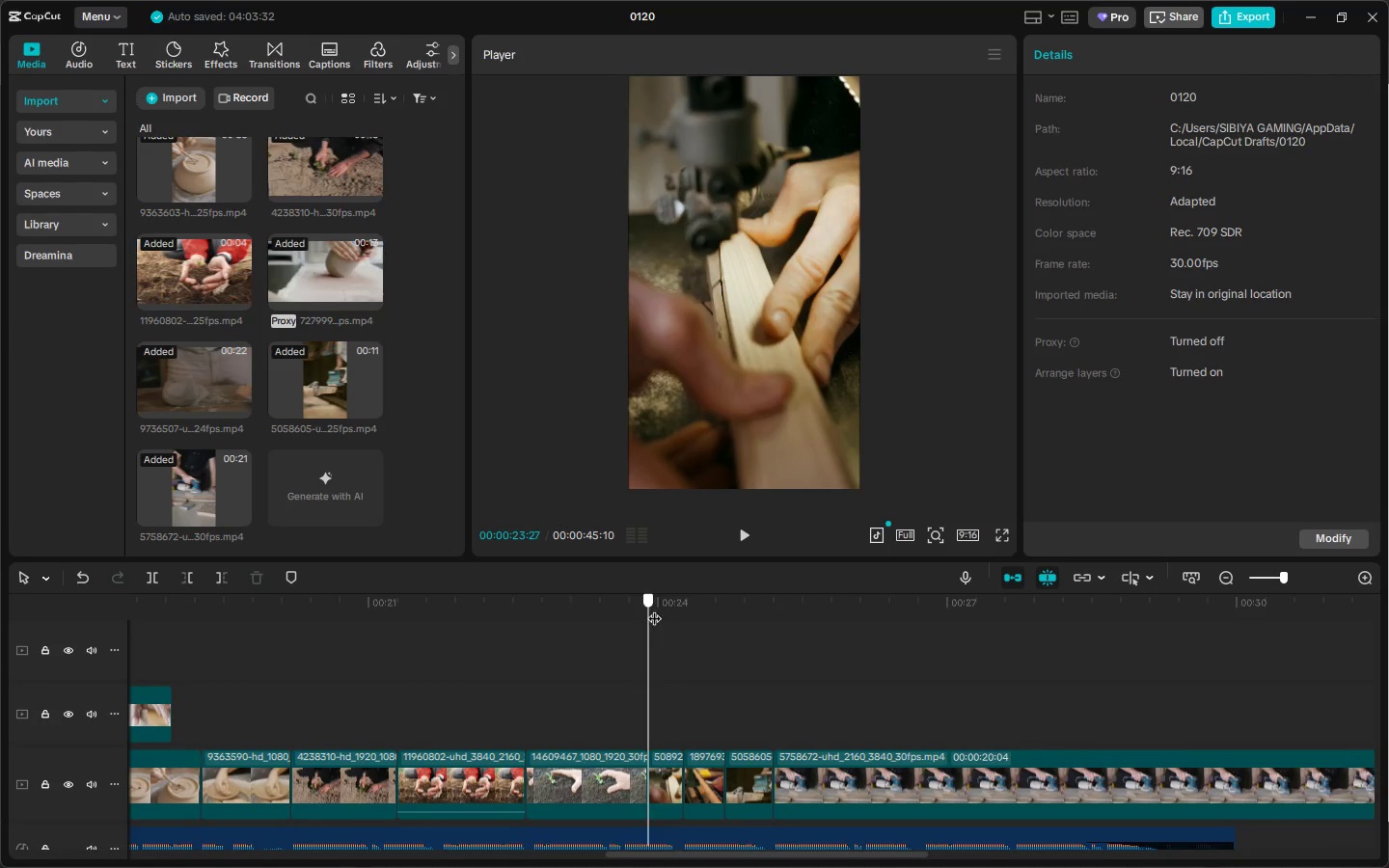 
key(Space)
 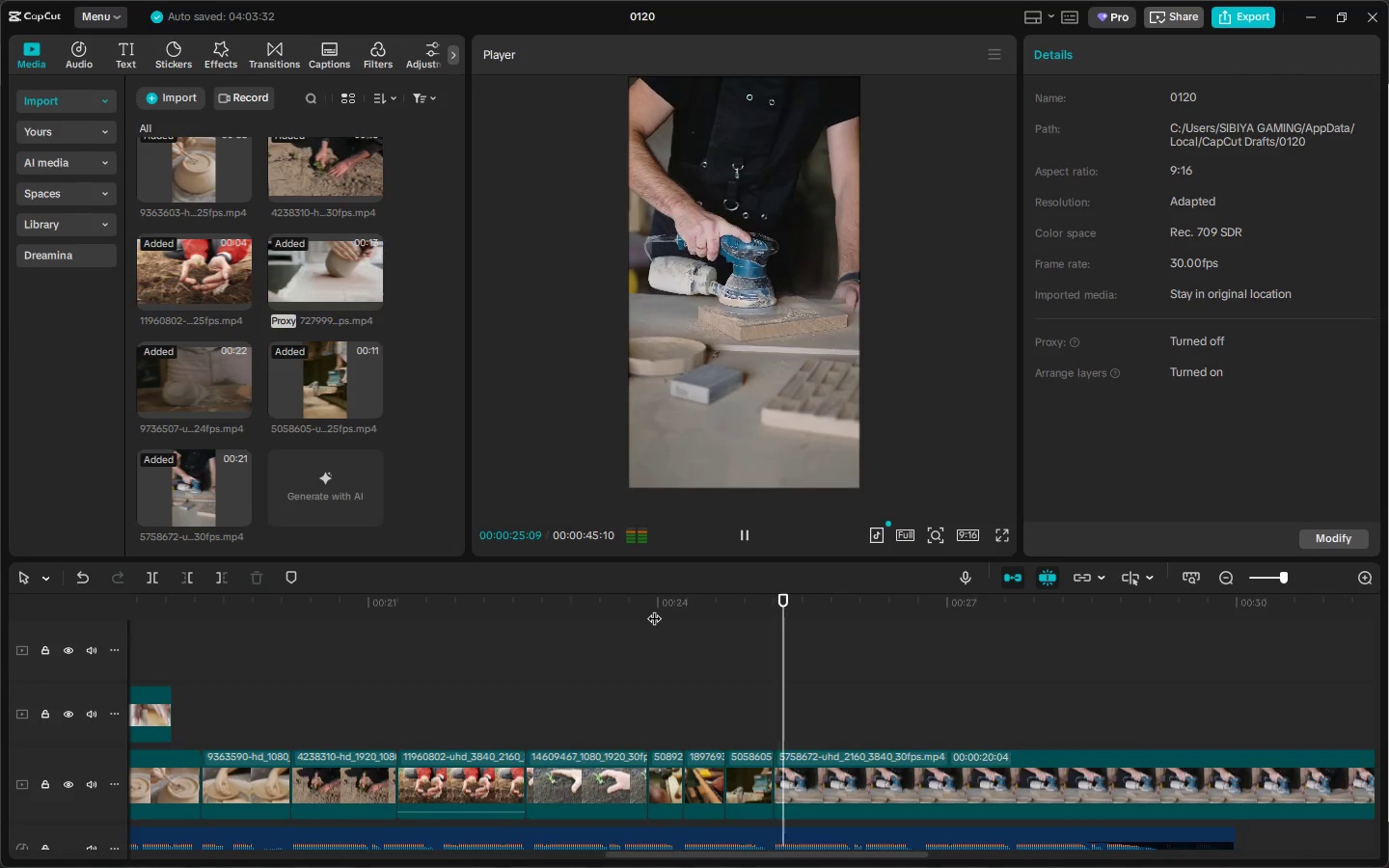 
key(Space)
 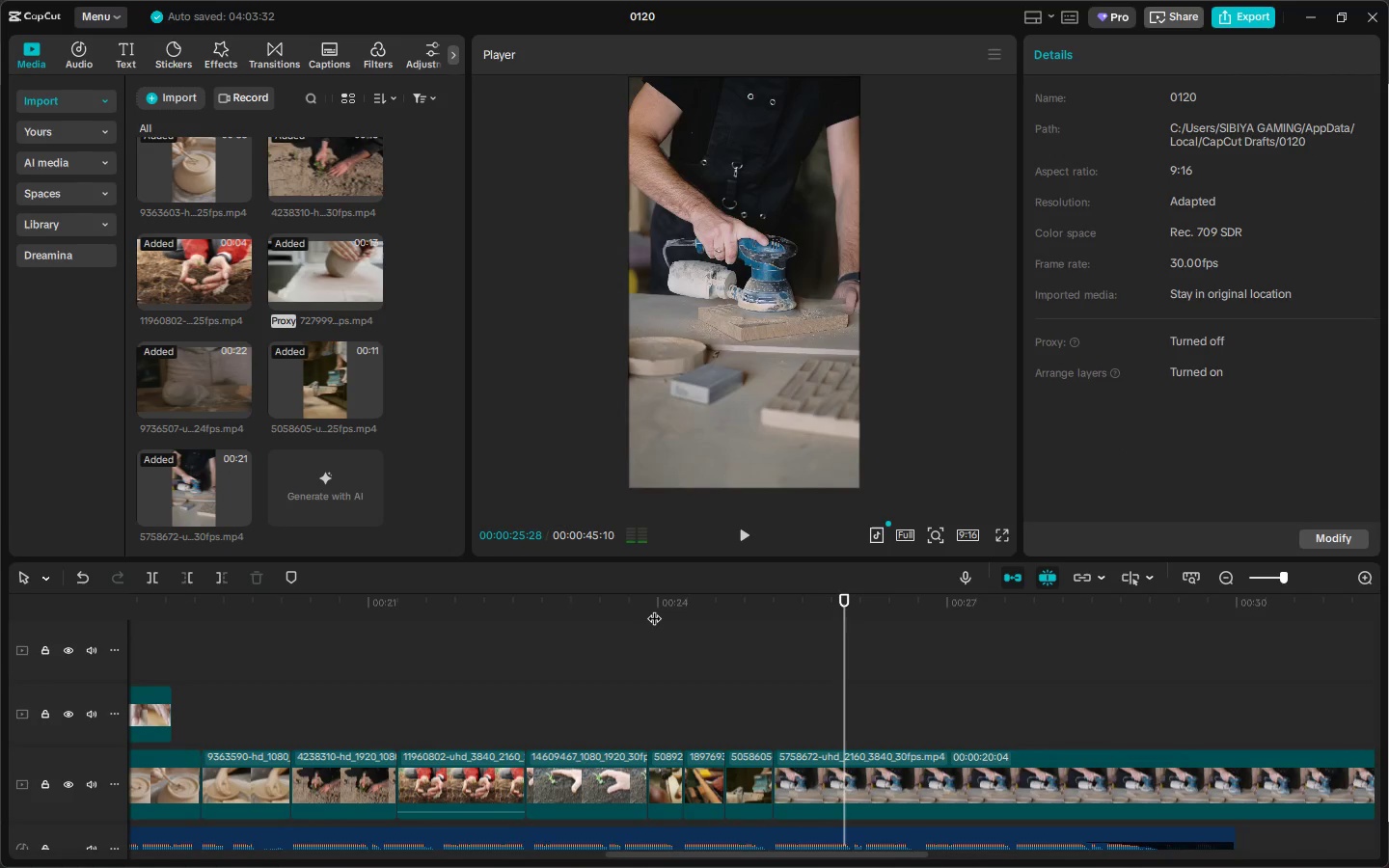 
key(Space)
 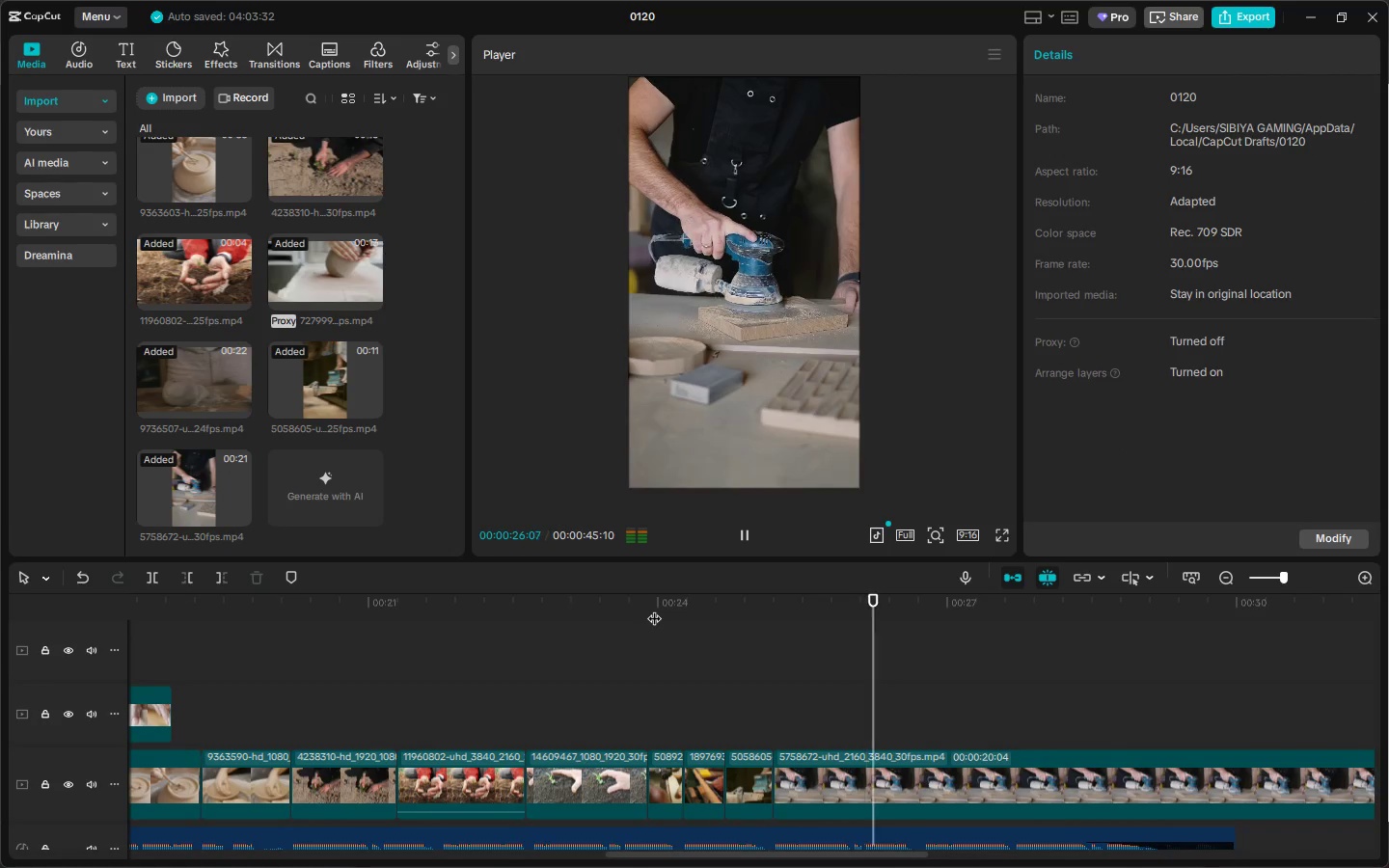 
key(Space)
 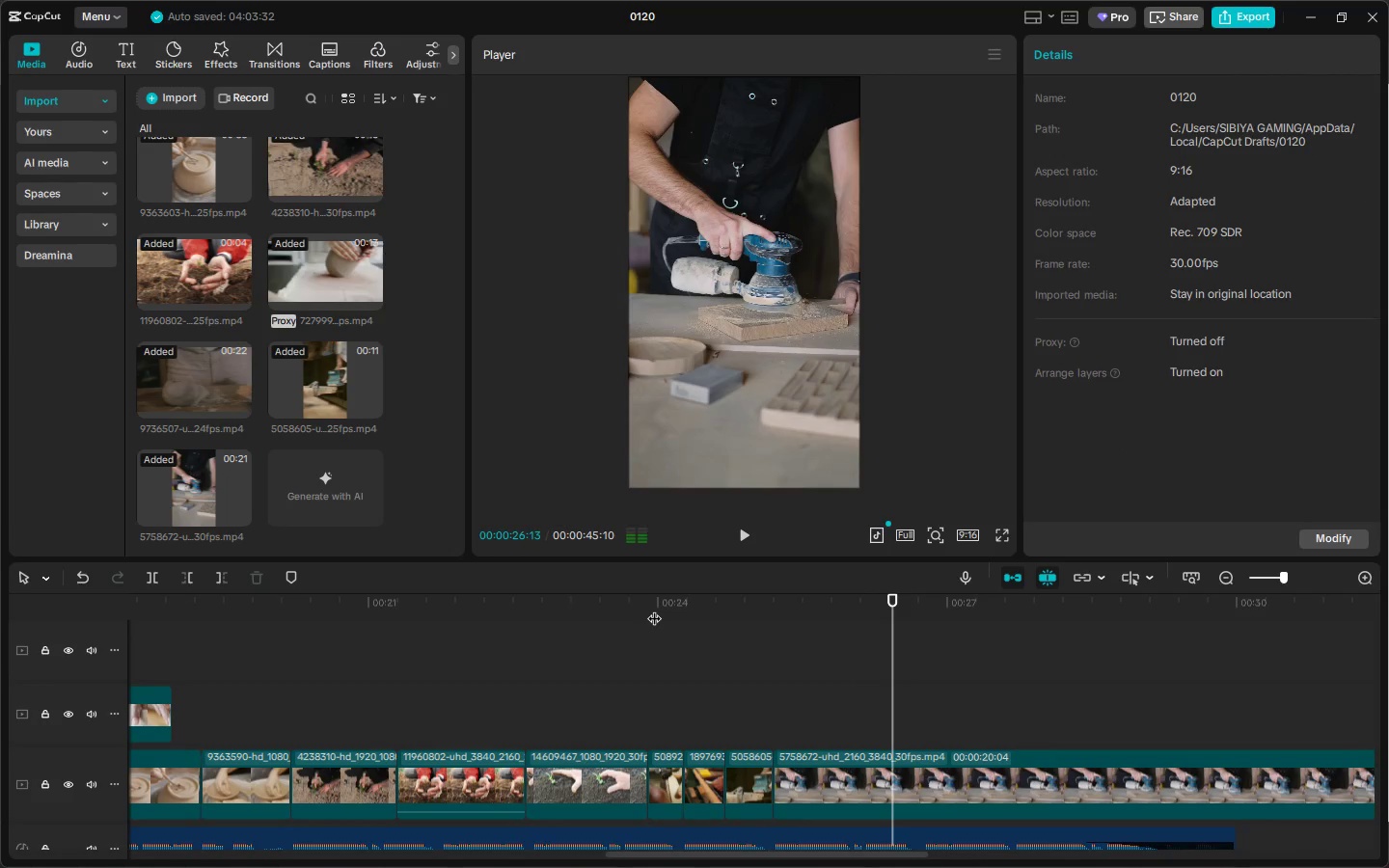 
key(Space)
 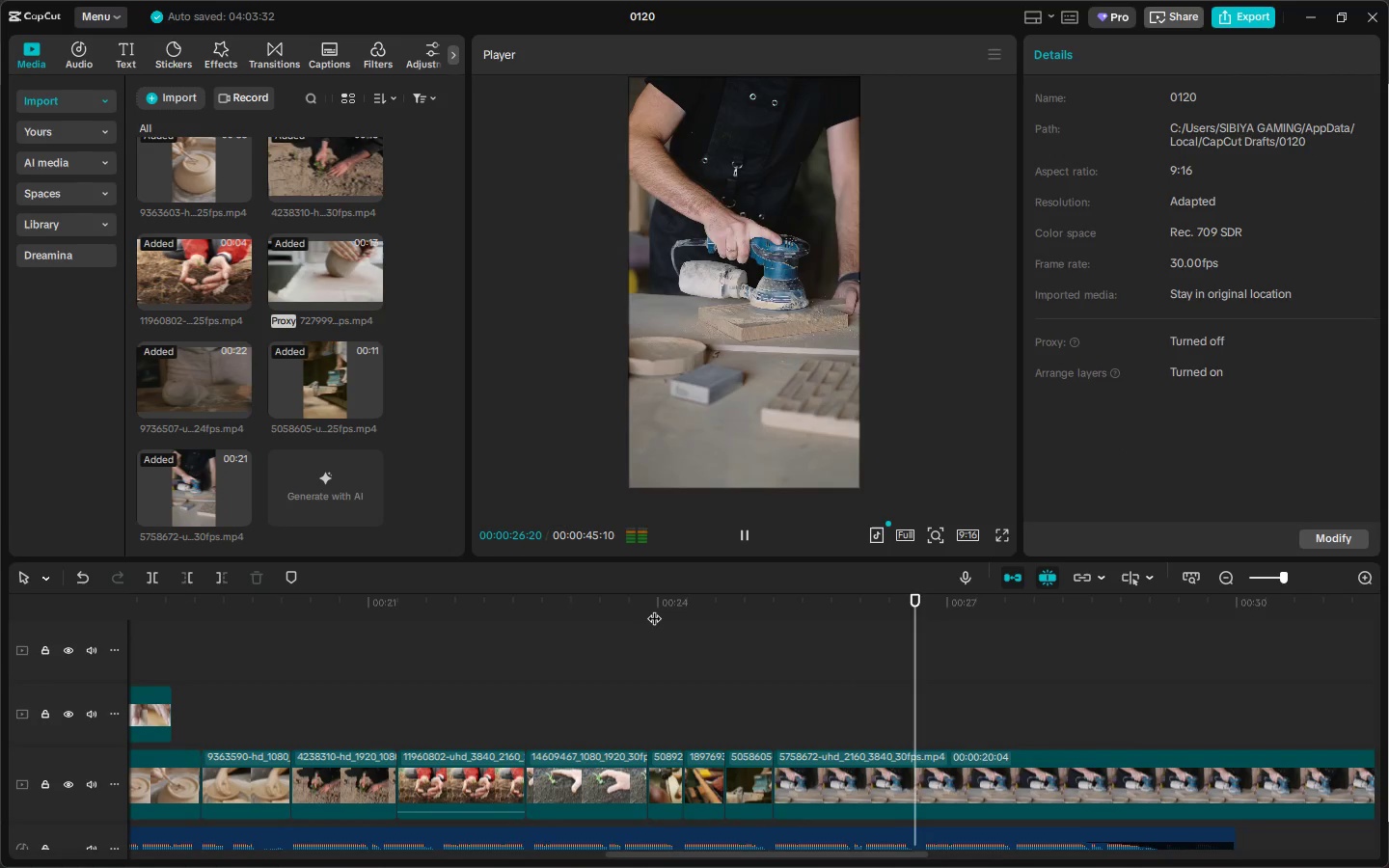 
key(Space)
 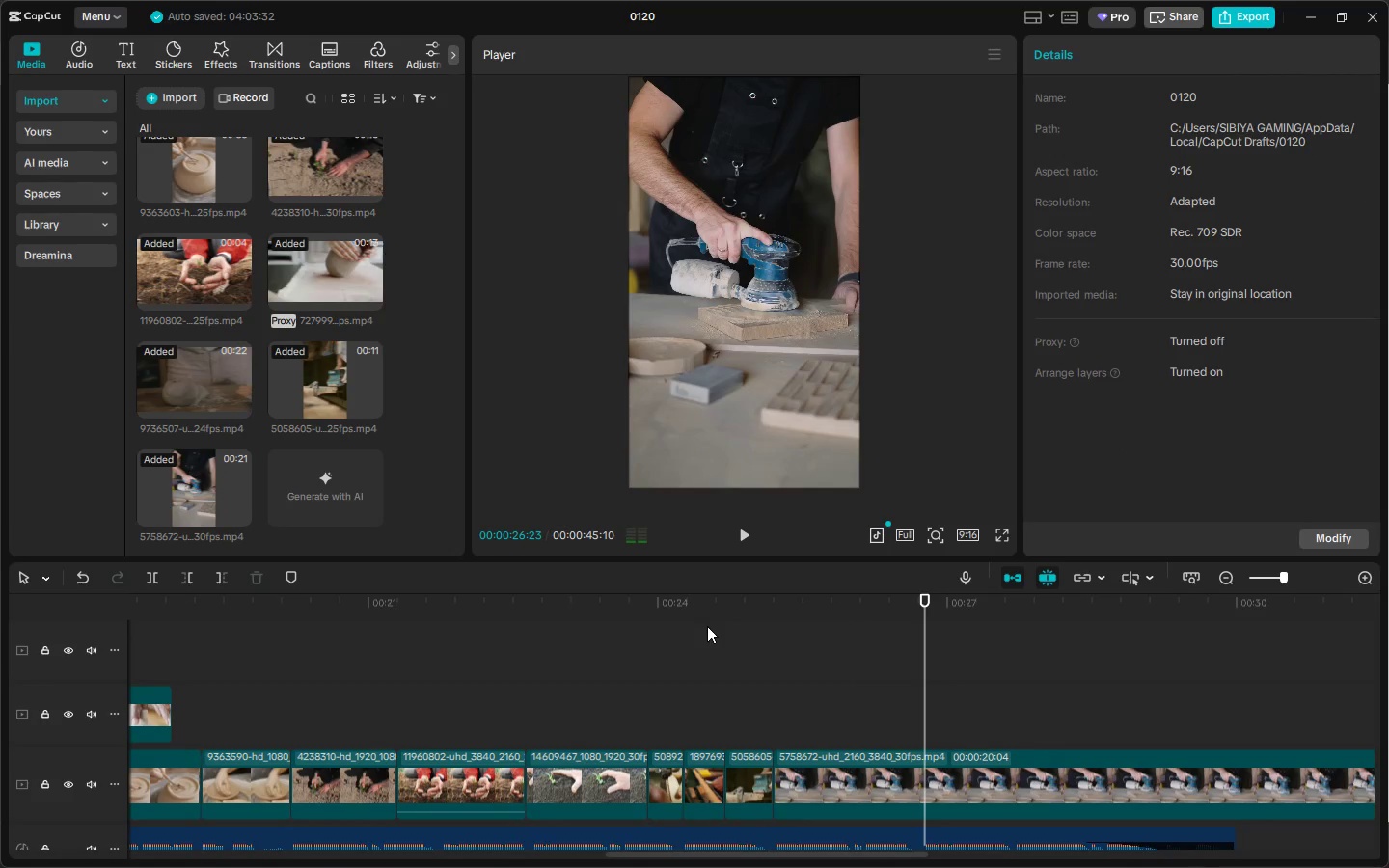 
left_click([735, 600])
 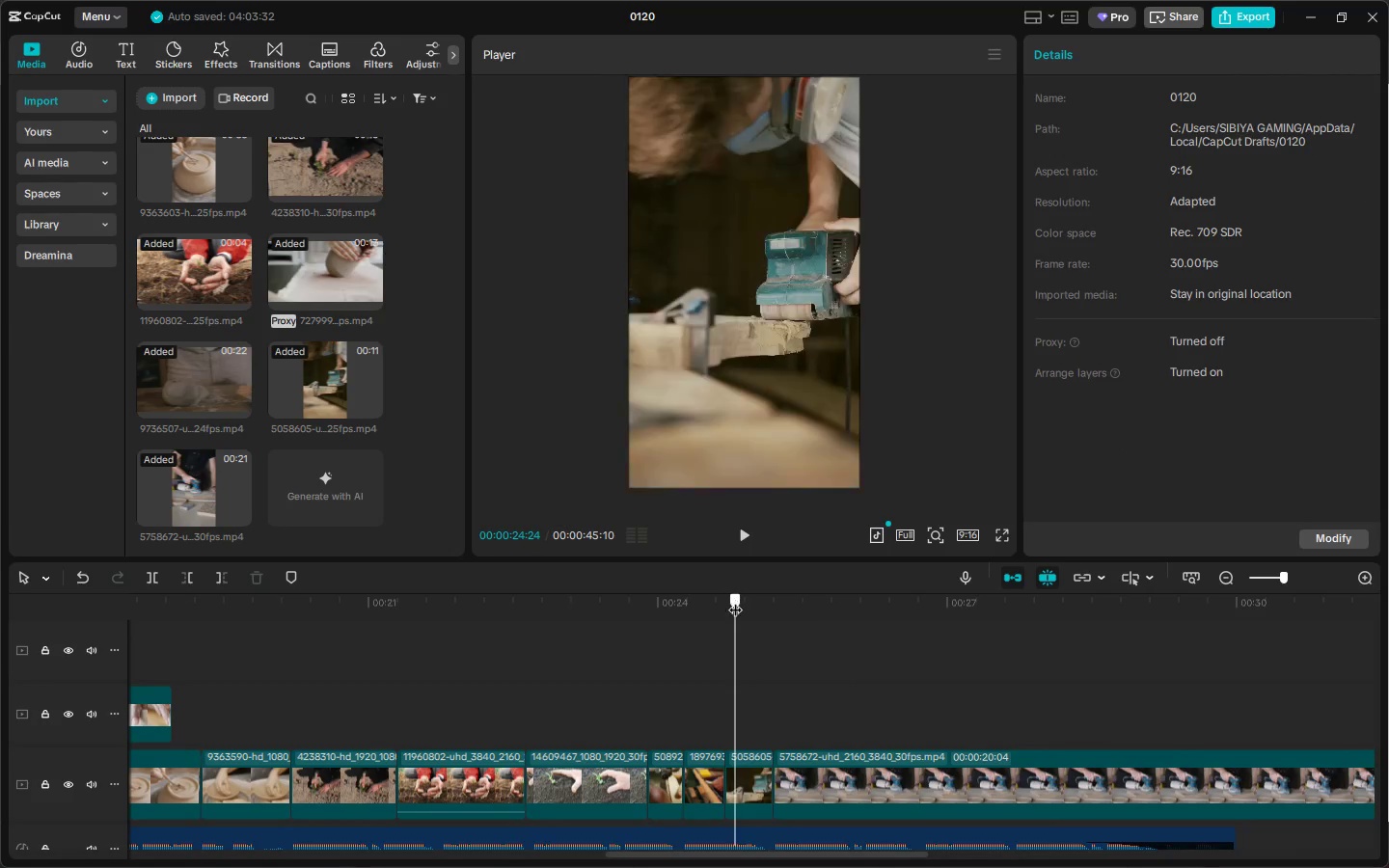 
key(Space)
 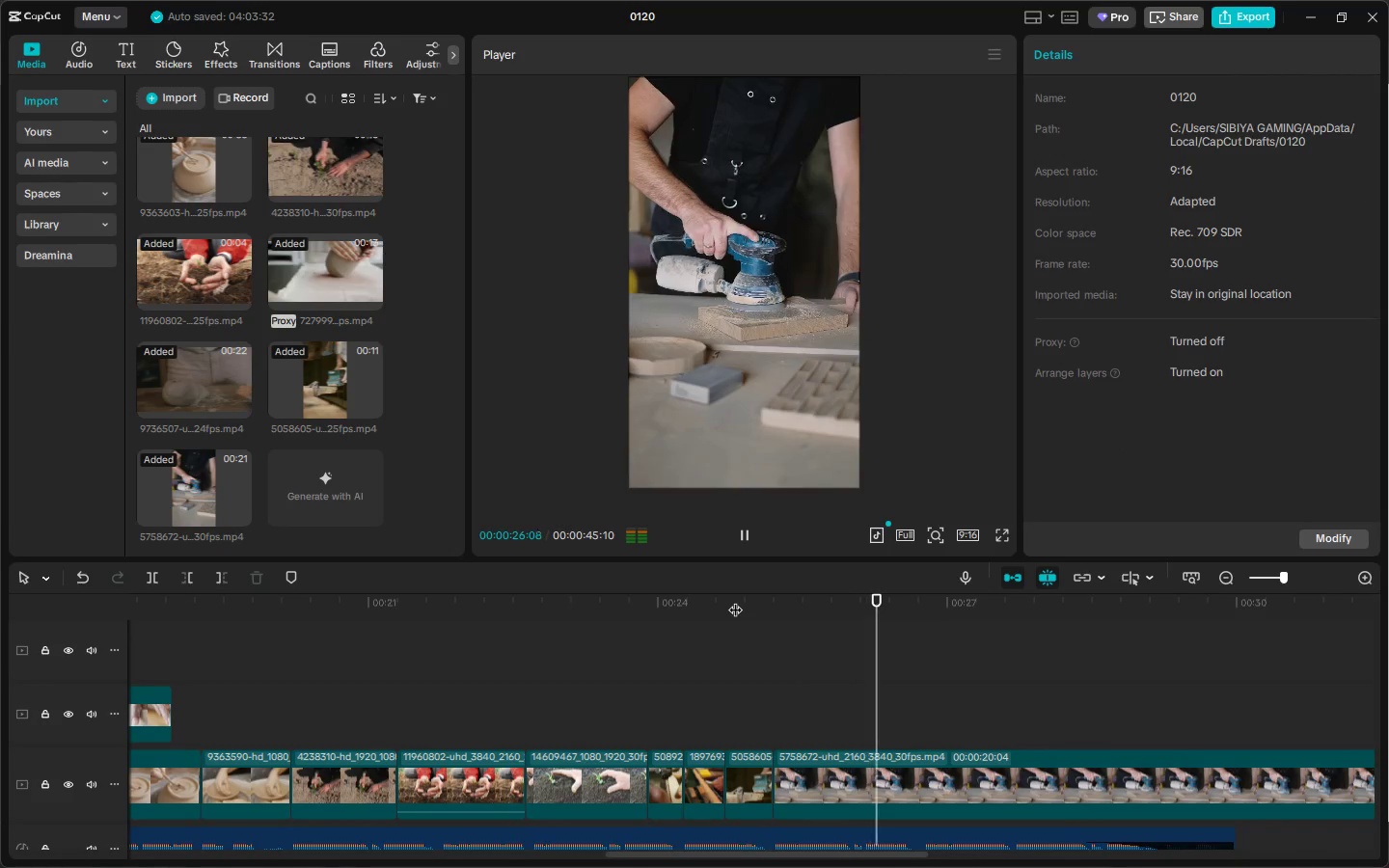 
key(Space)
 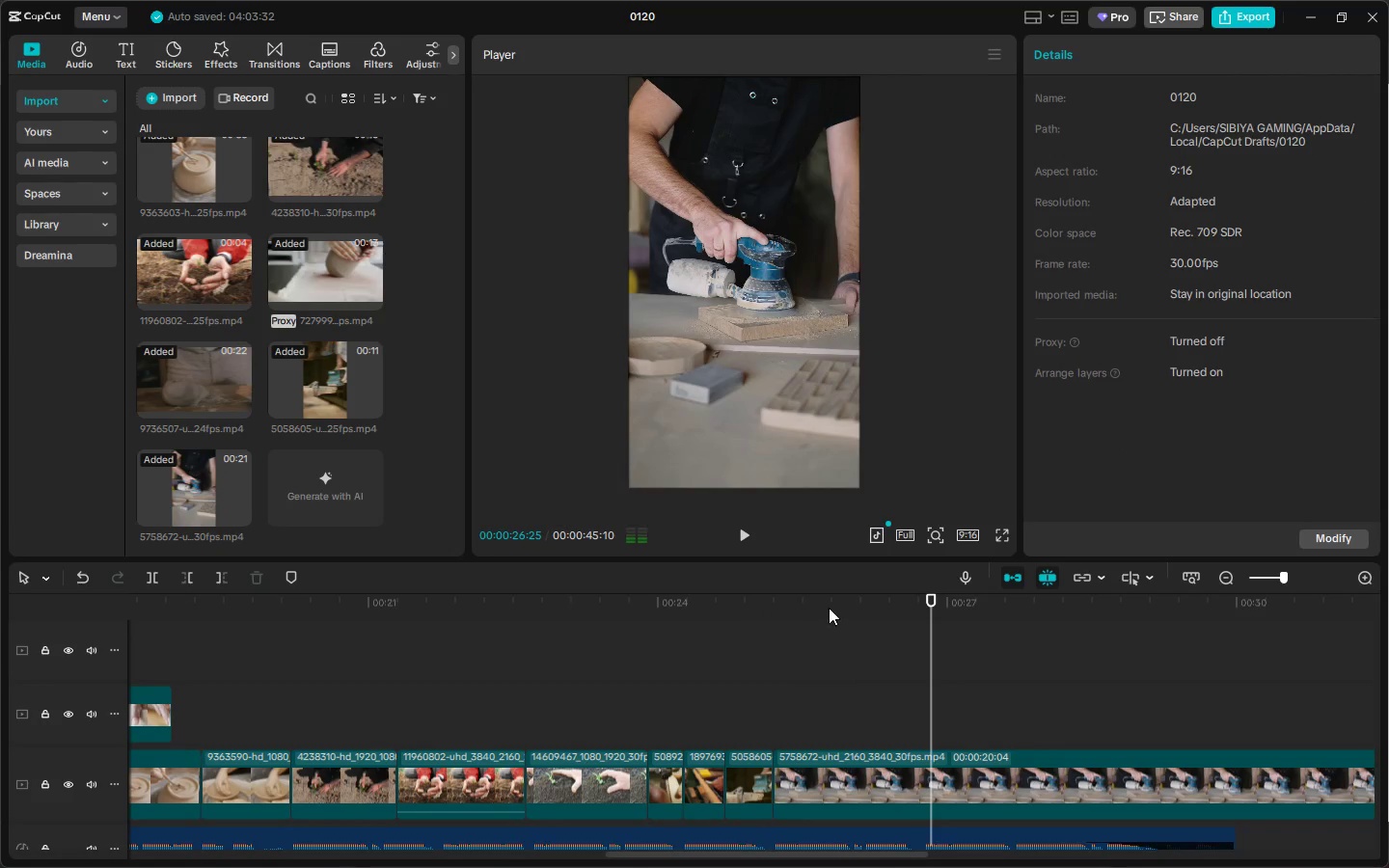 
left_click([829, 602])
 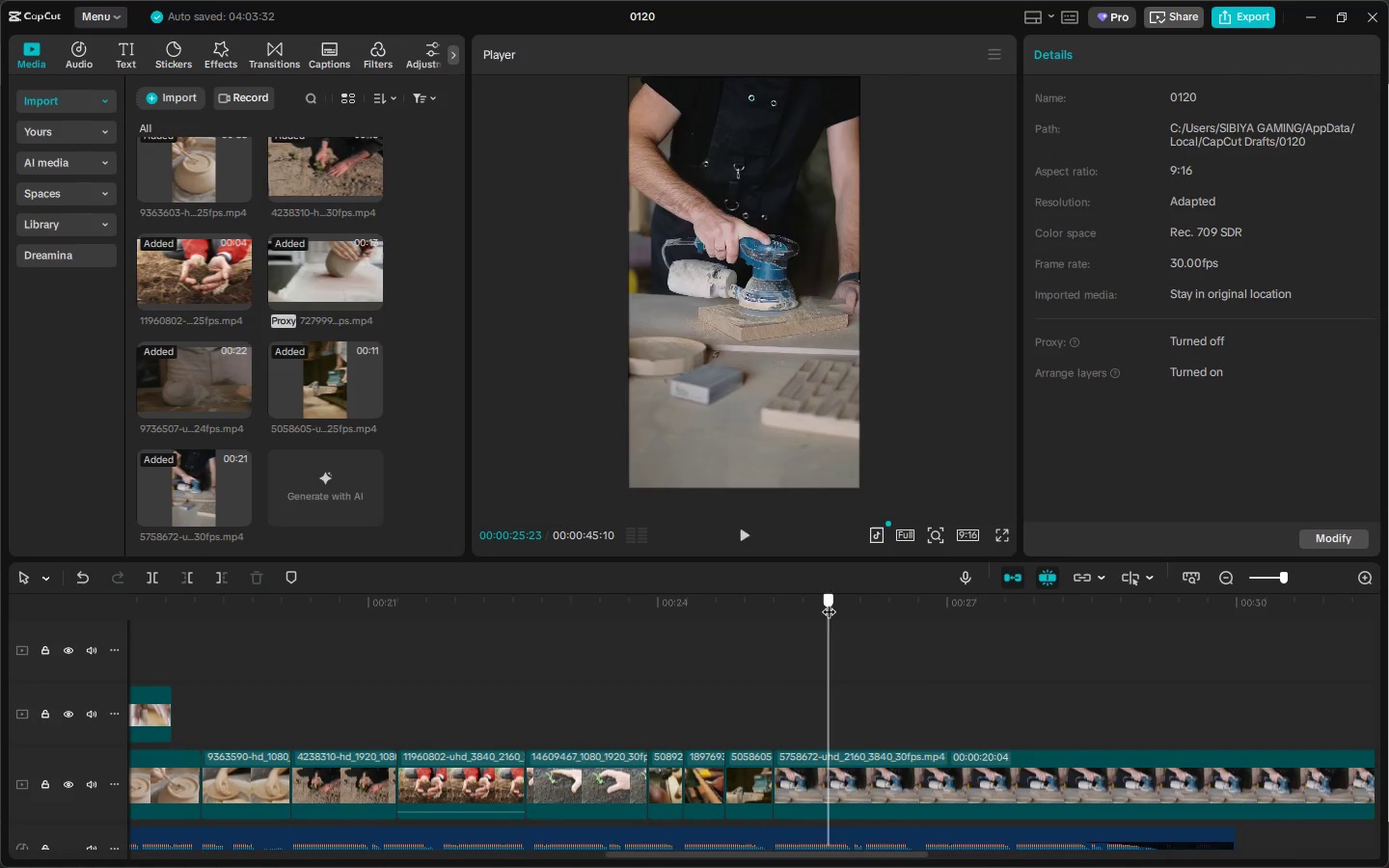 
key(Space)
 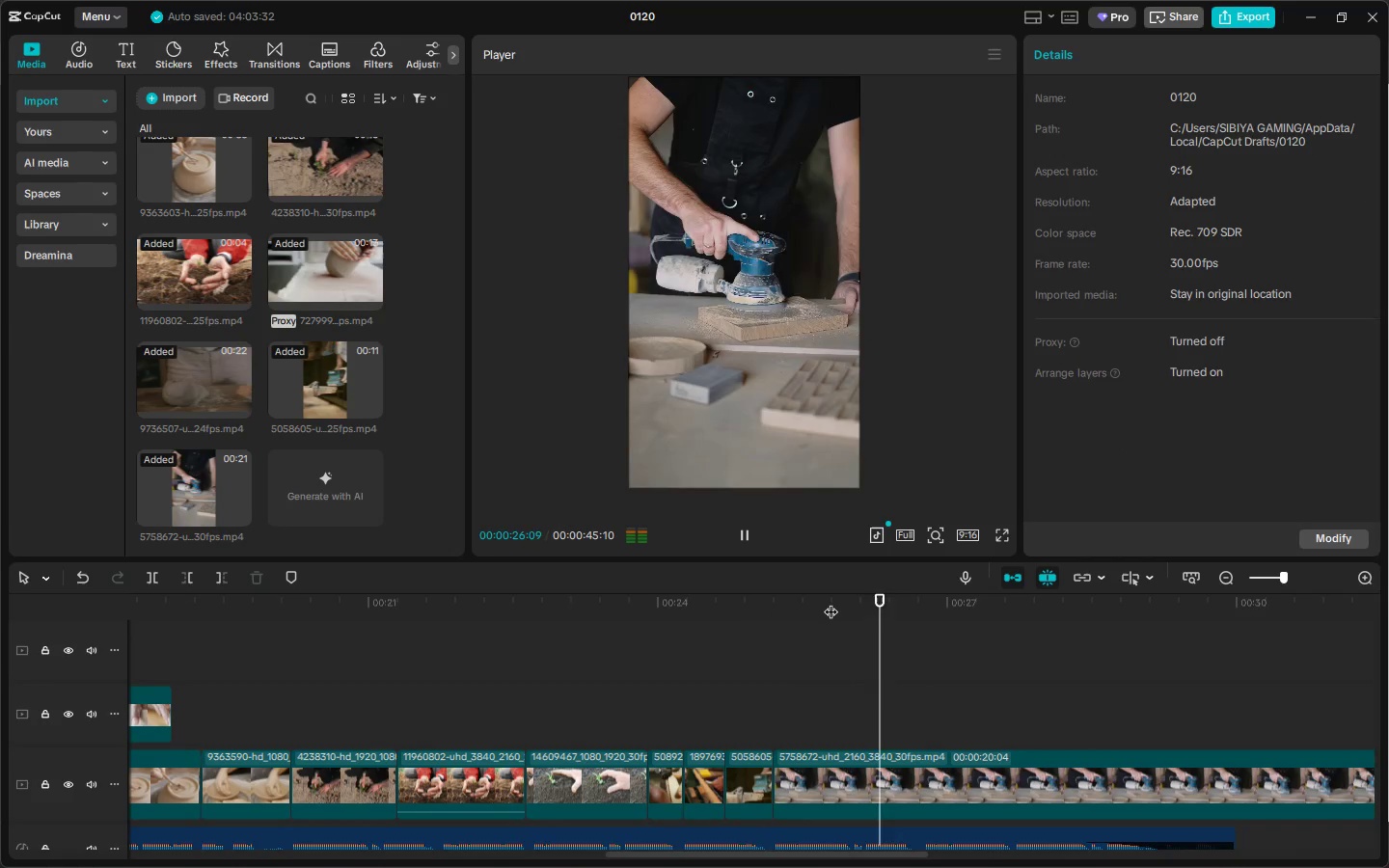 
key(Space)
 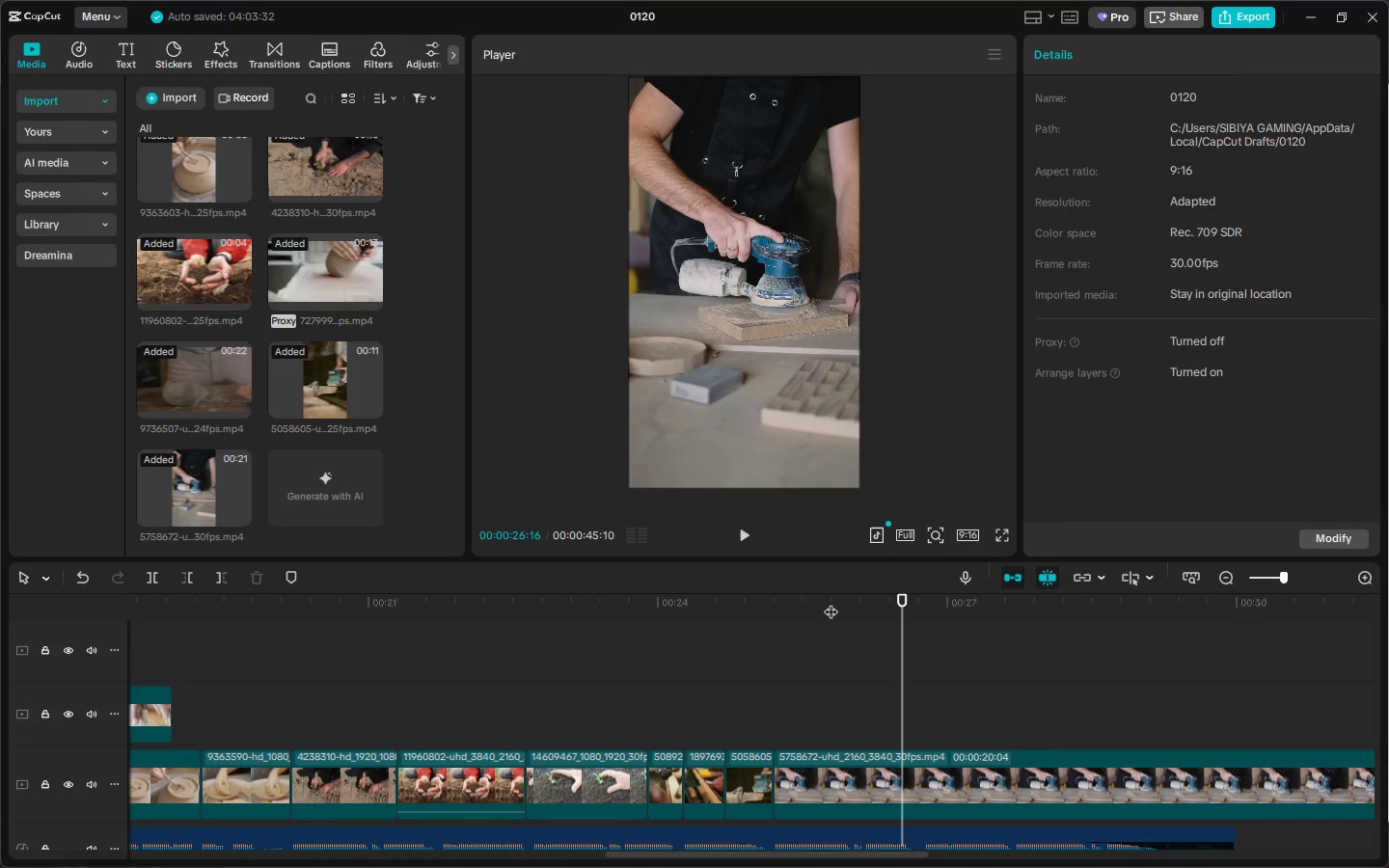 
key(Space)
 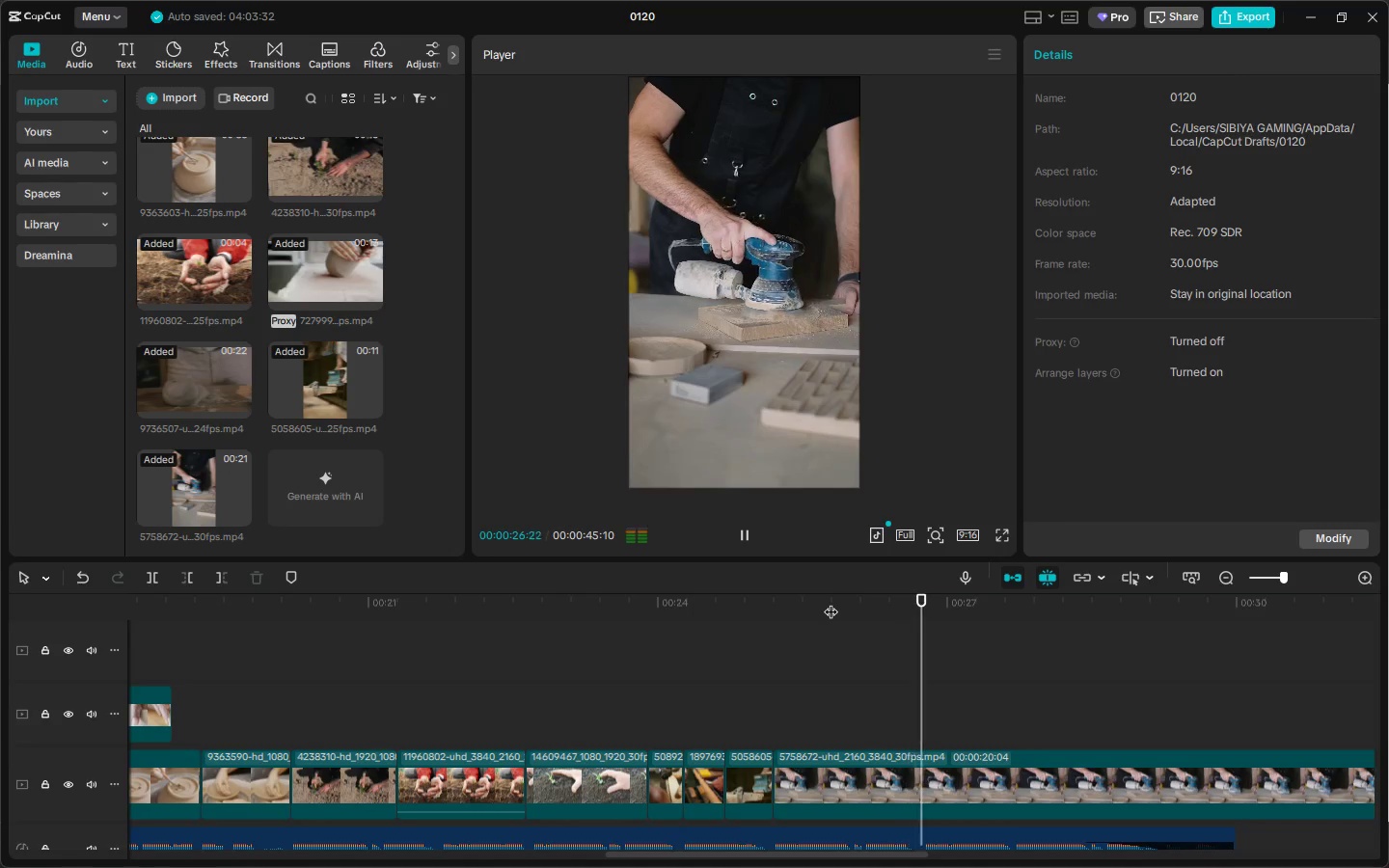 
key(Space)
 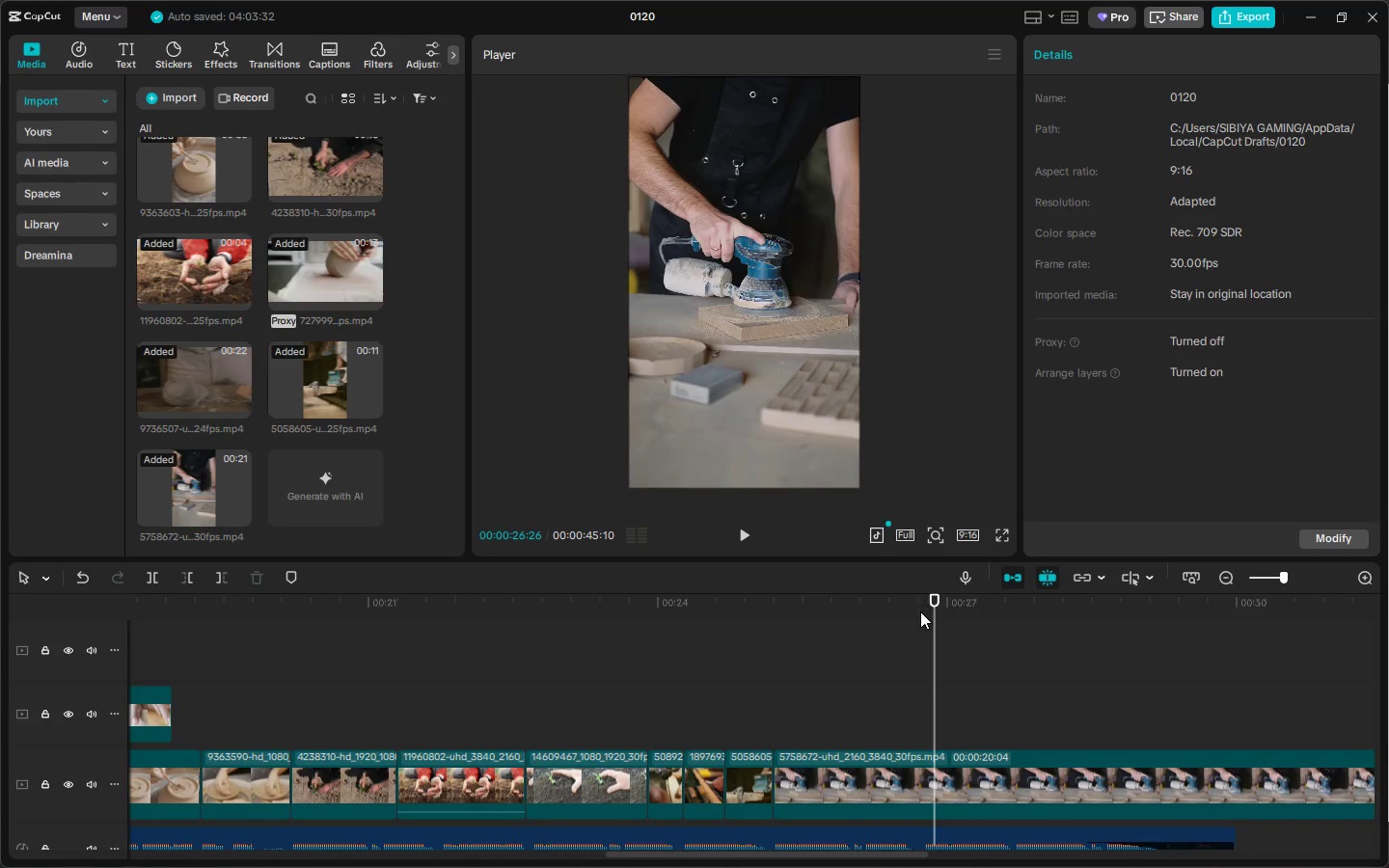 
key(Space)
 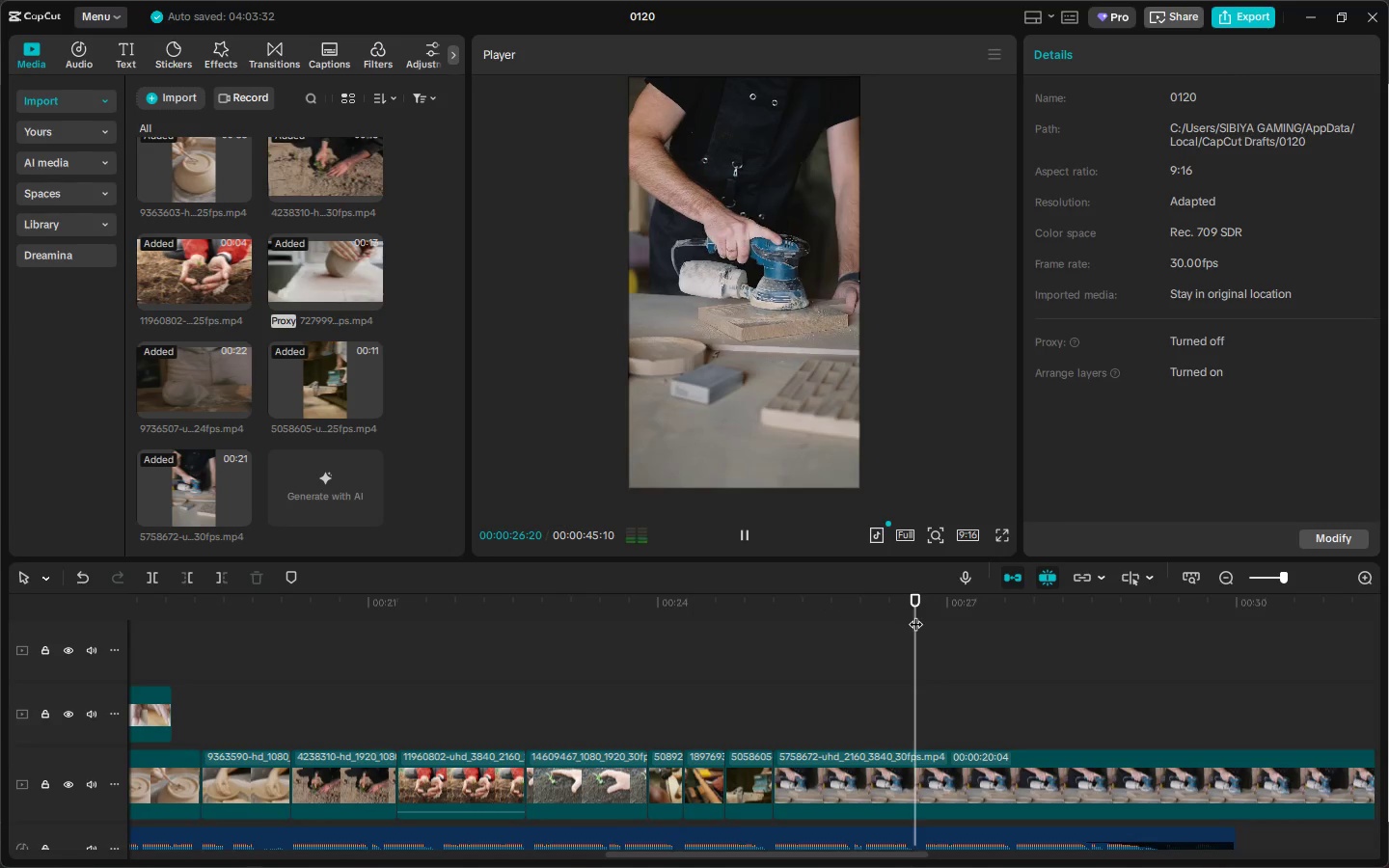 
key(Space)
 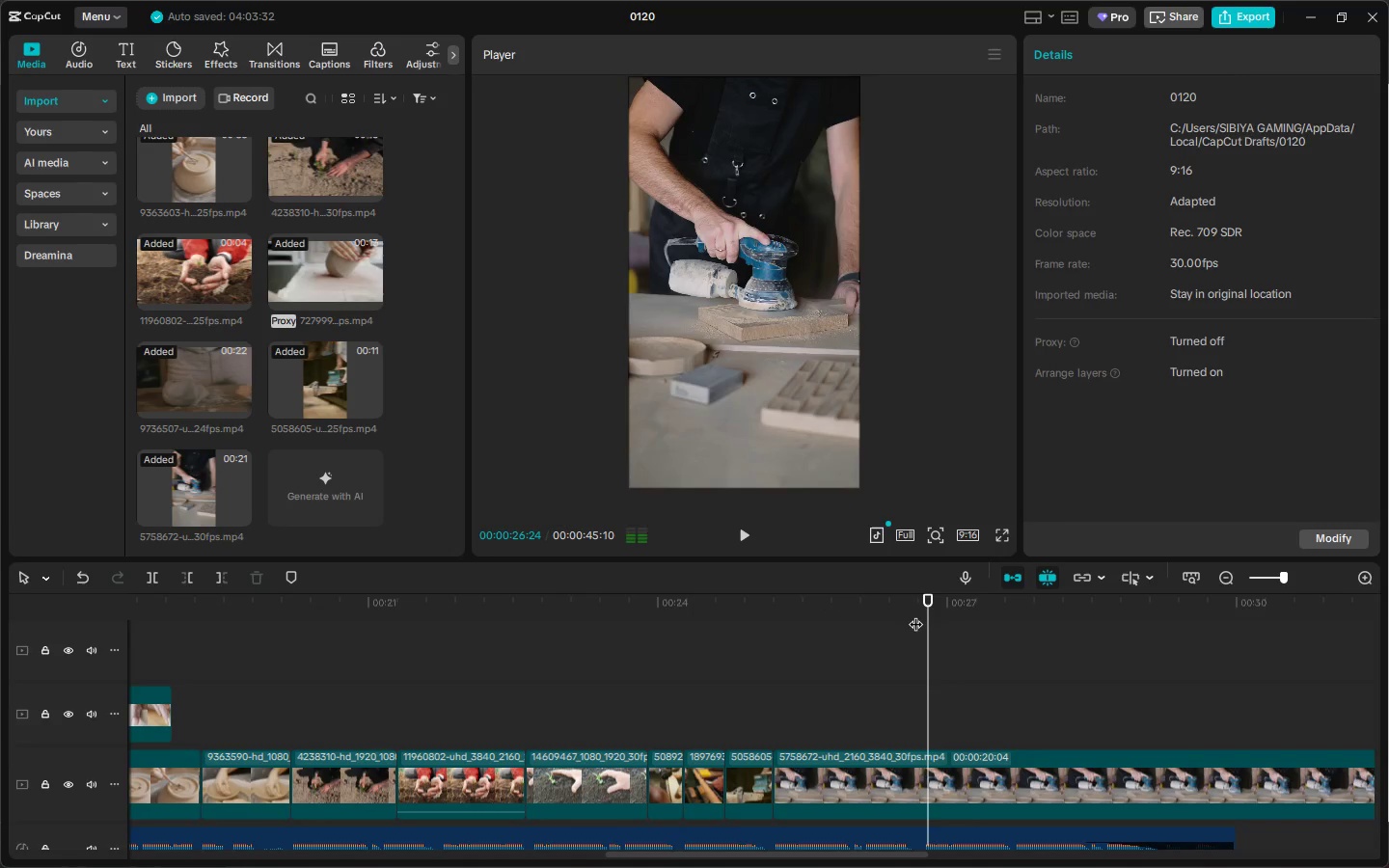 
left_click_drag(start_coordinate=[915, 614], to_coordinate=[923, 616])
 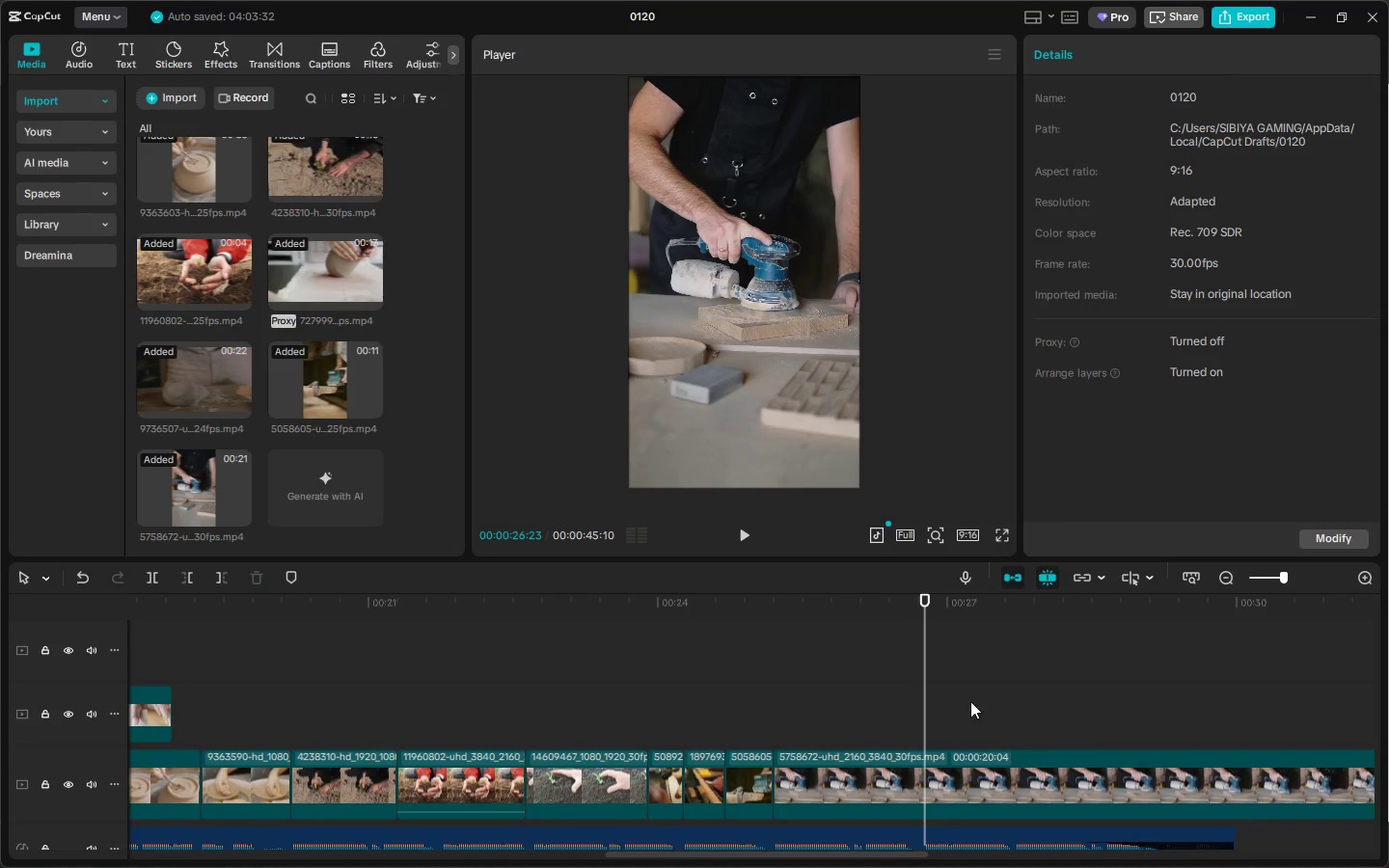 
key(Control+ControlLeft)
 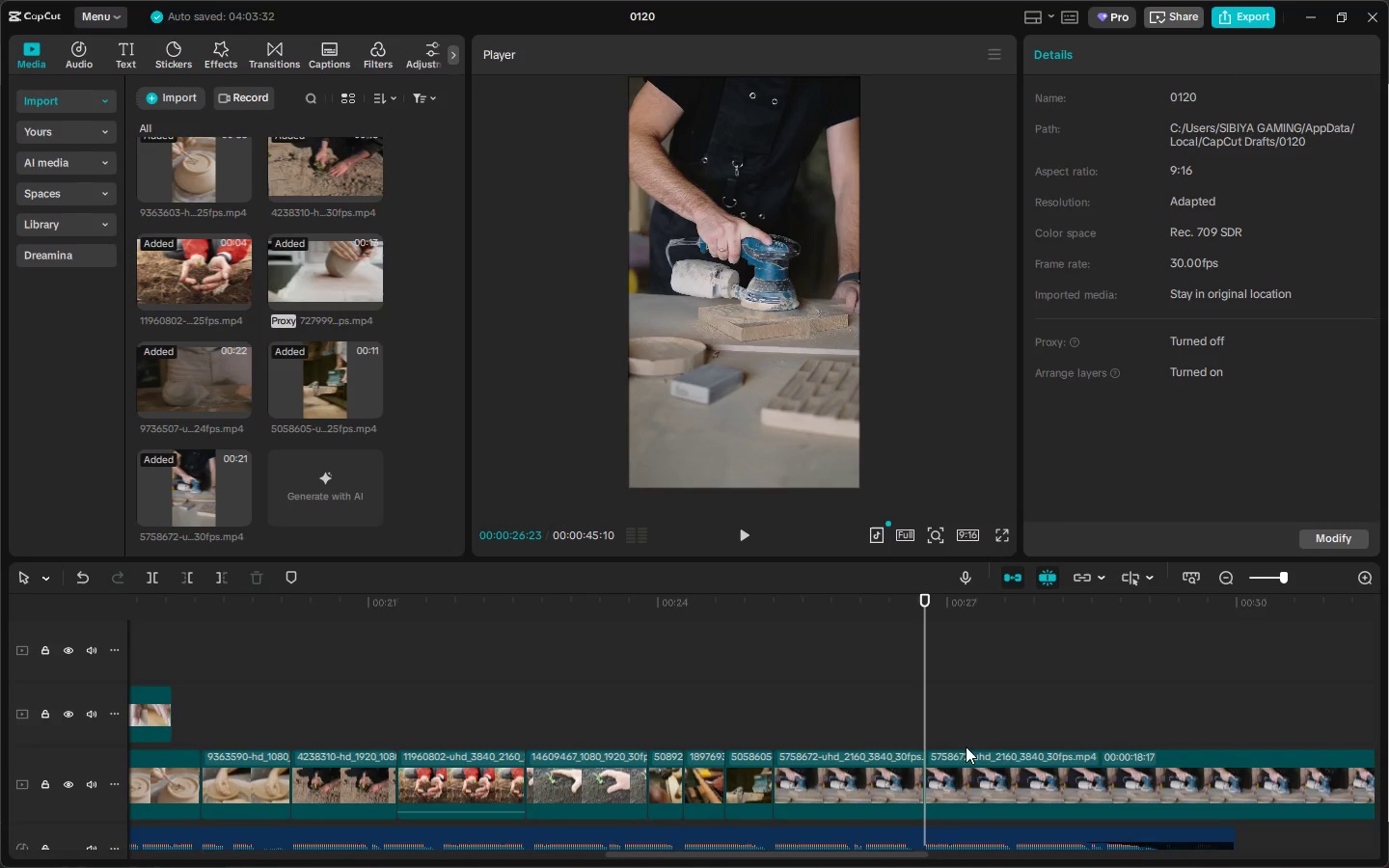 
key(Control+B)
 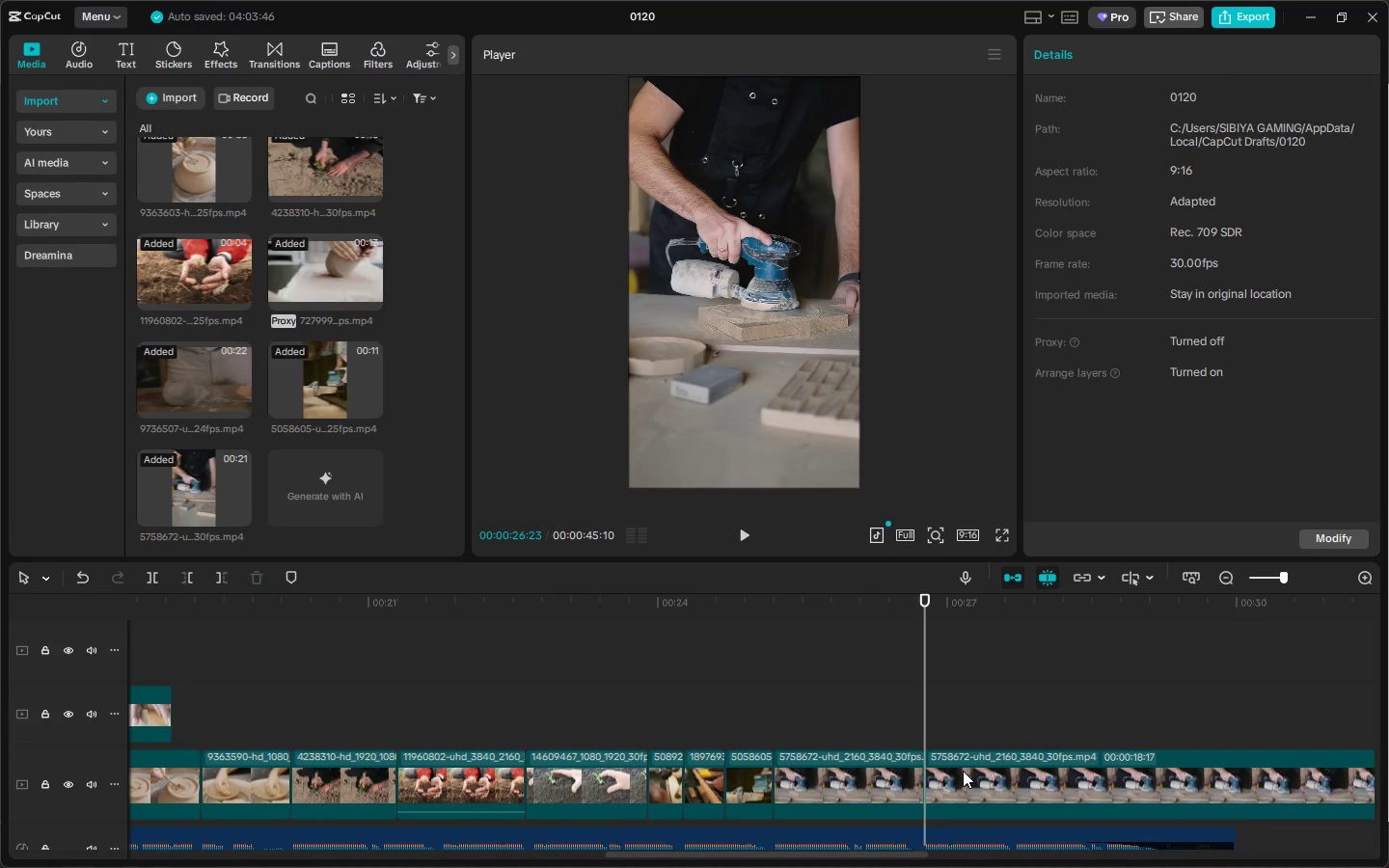 
left_click([963, 771])
 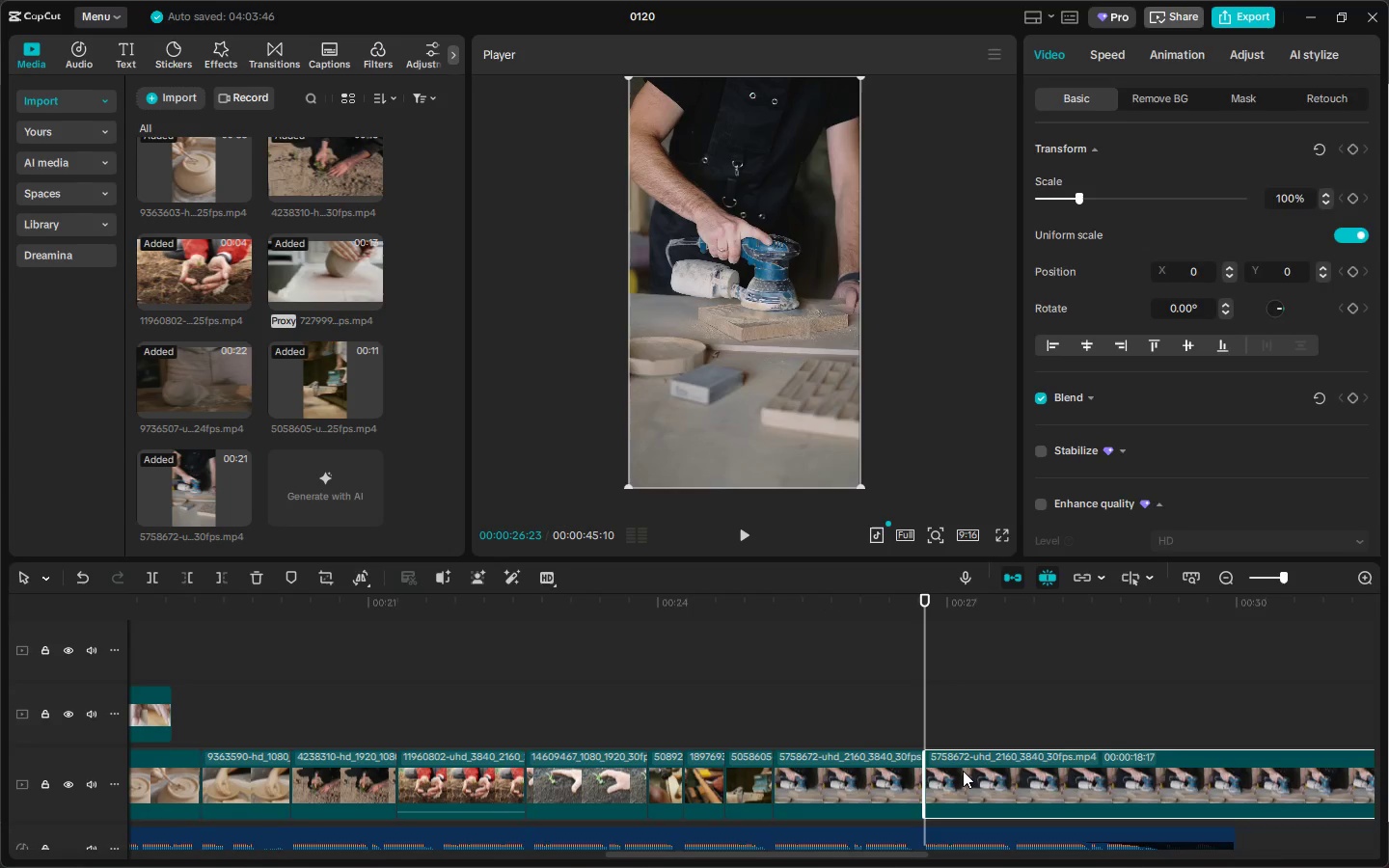 
key(Delete)
 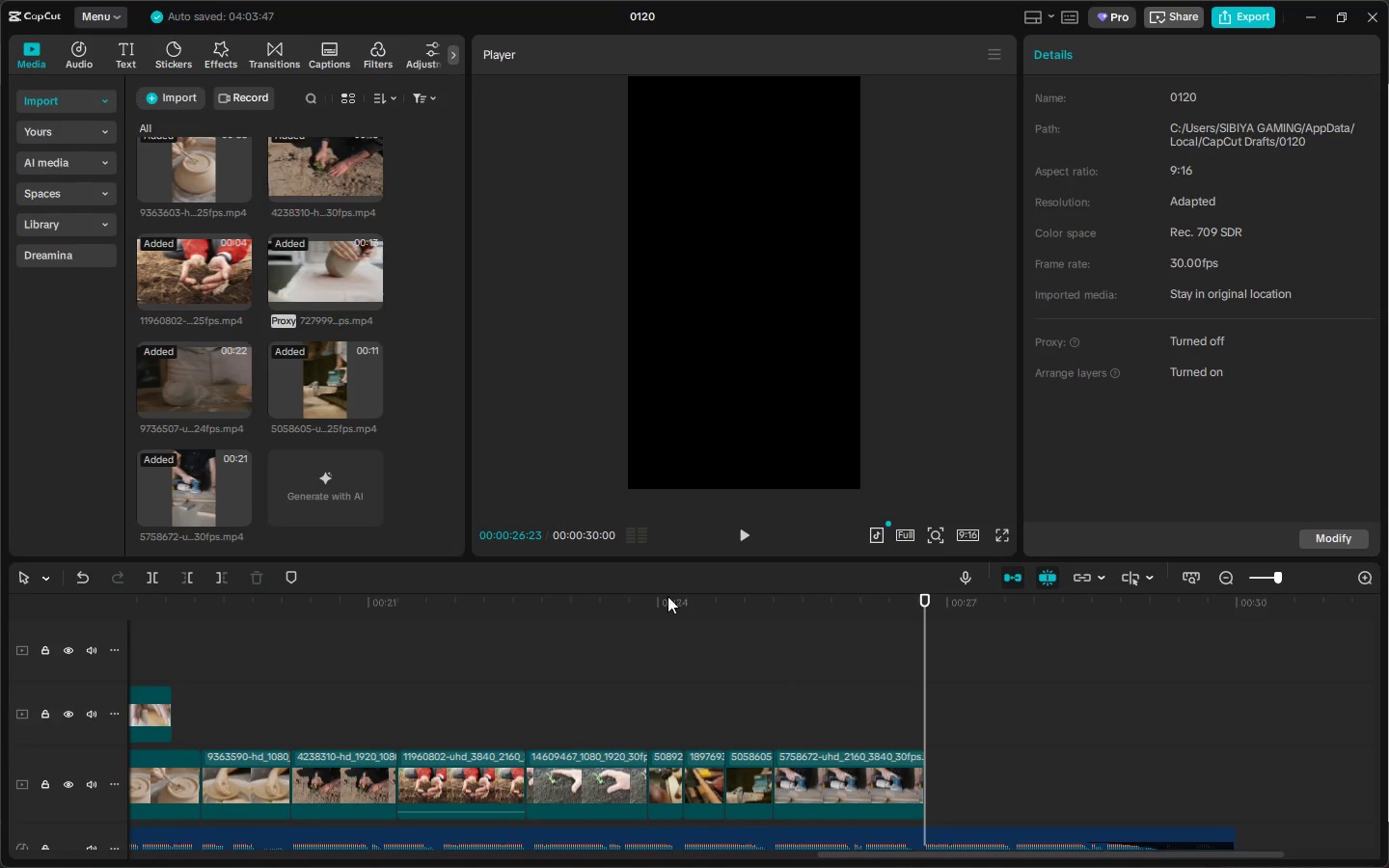 
key(Alt+AltLeft)
 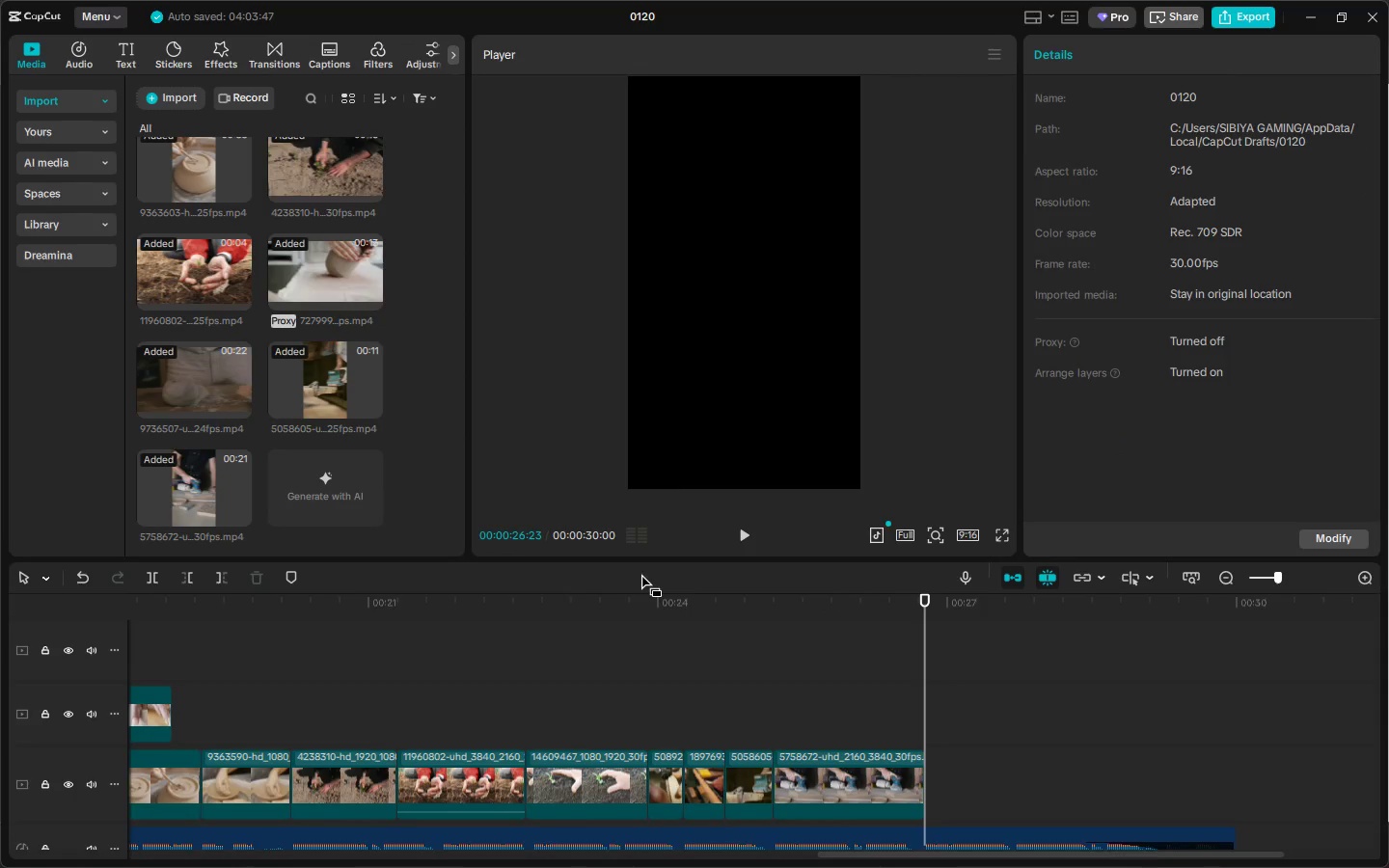 
key(Alt+Tab)
 